 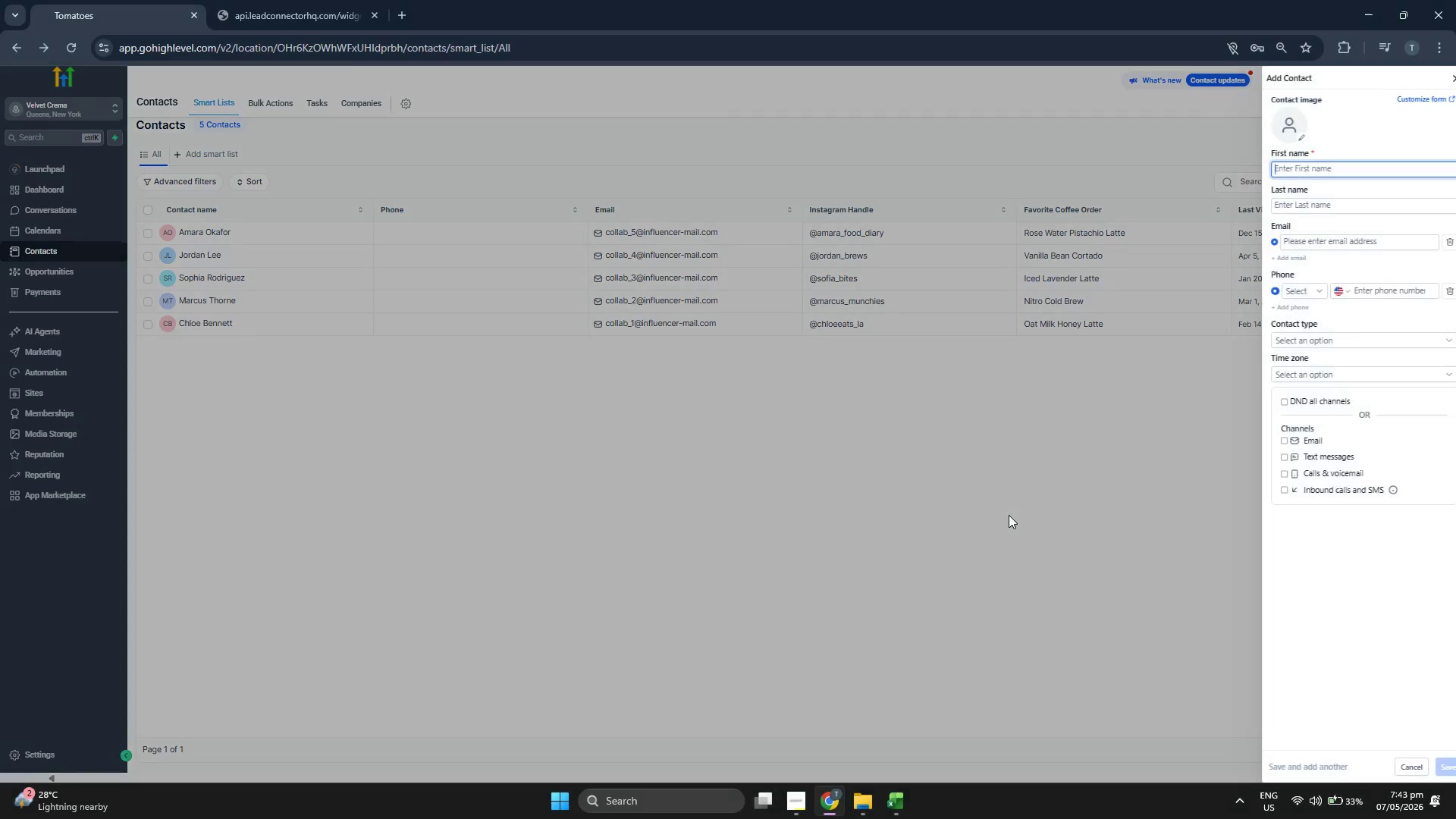 
key(ArrowDown)
 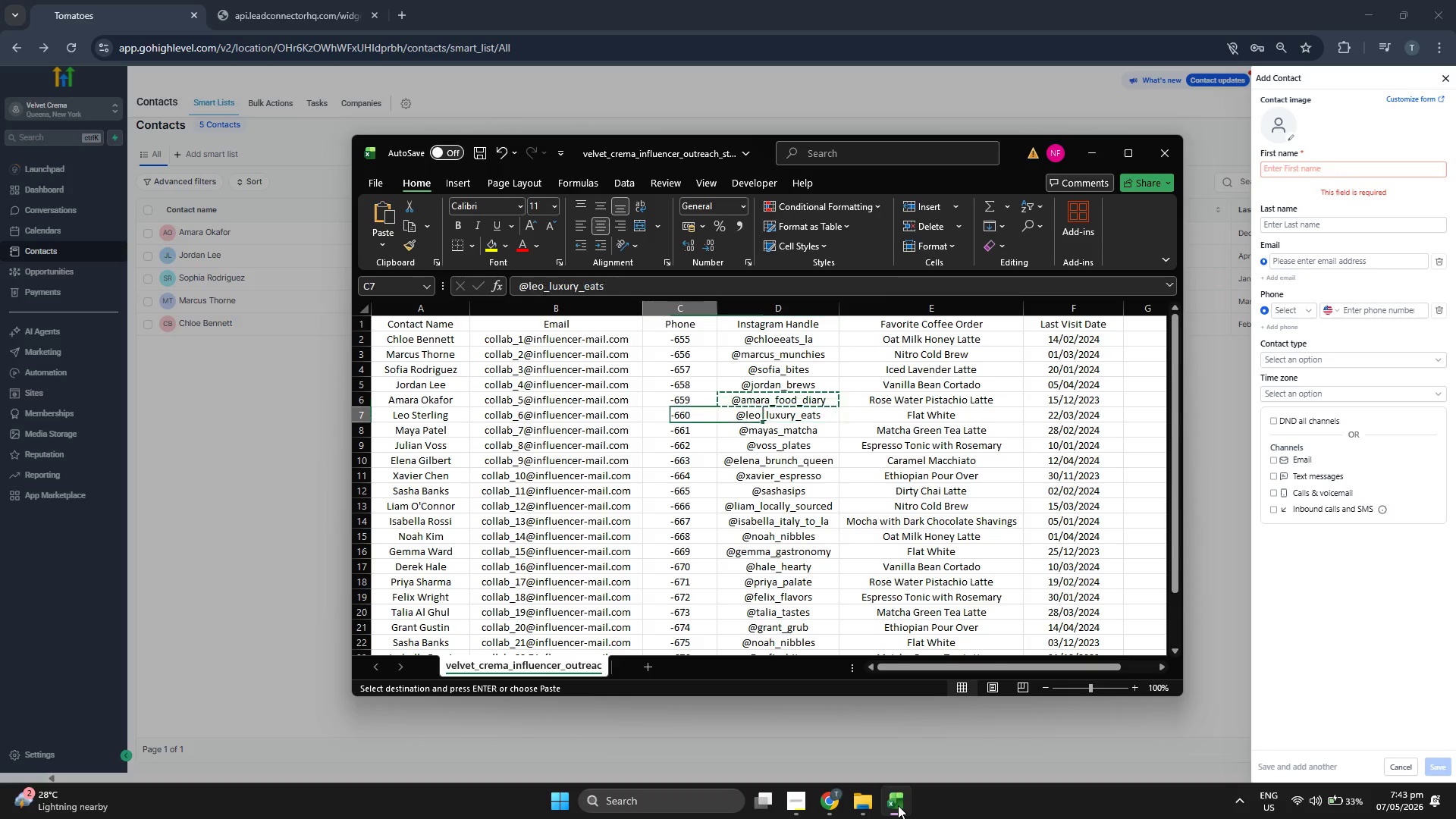 
key(ArrowLeft)
 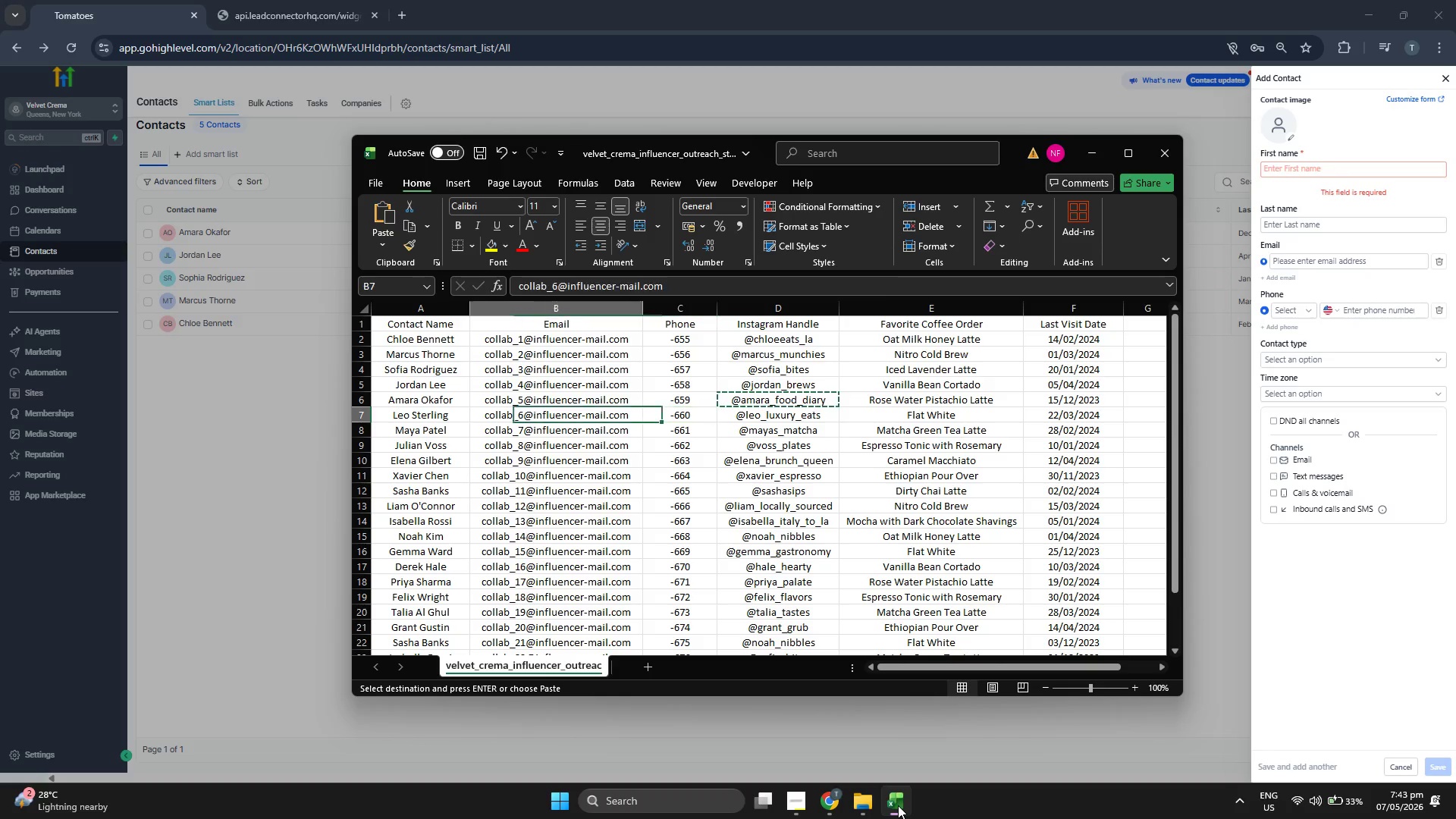 
key(ArrowLeft)
 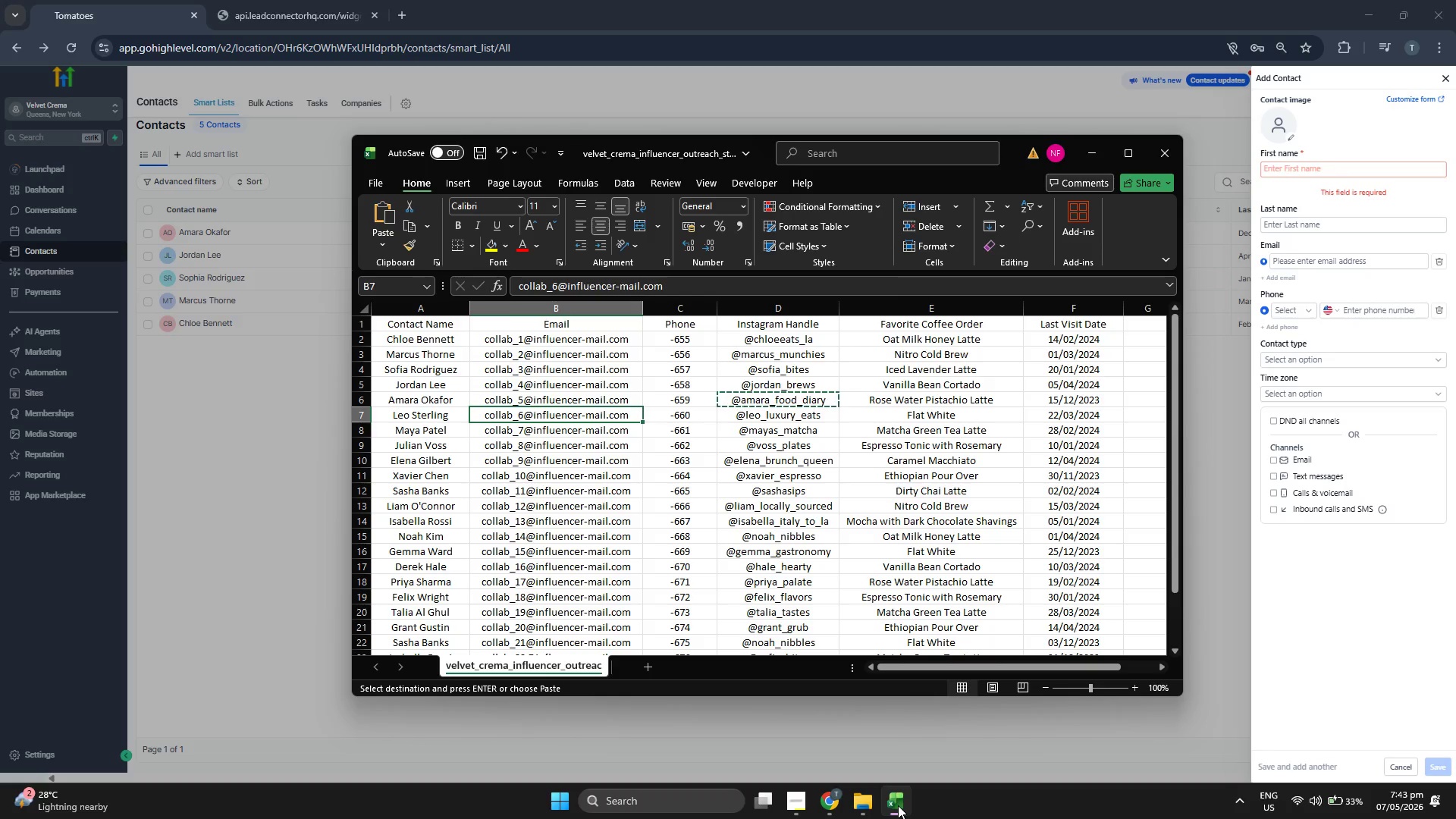 
key(Control+ControlLeft)
 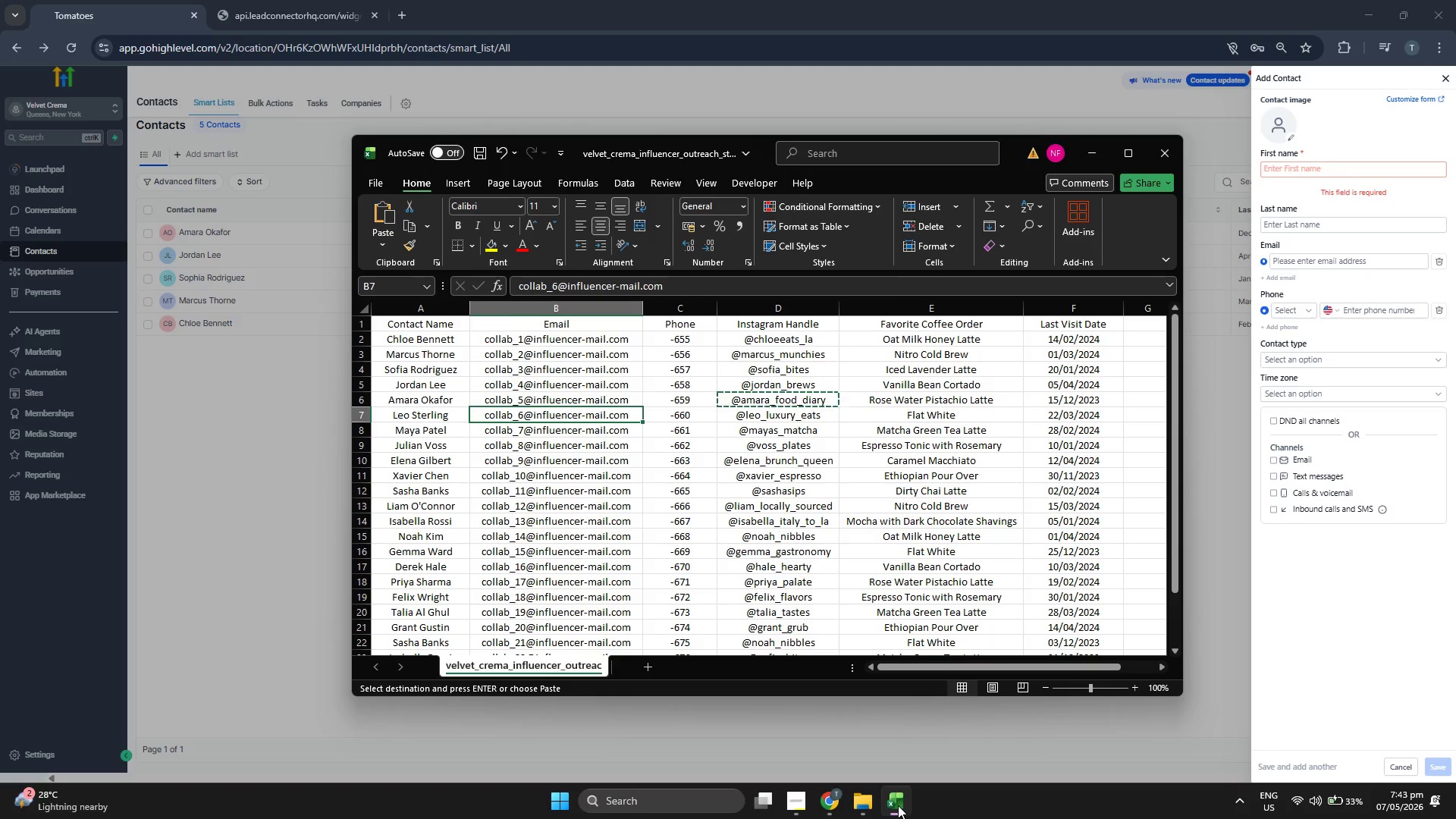 
key(Control+C)
 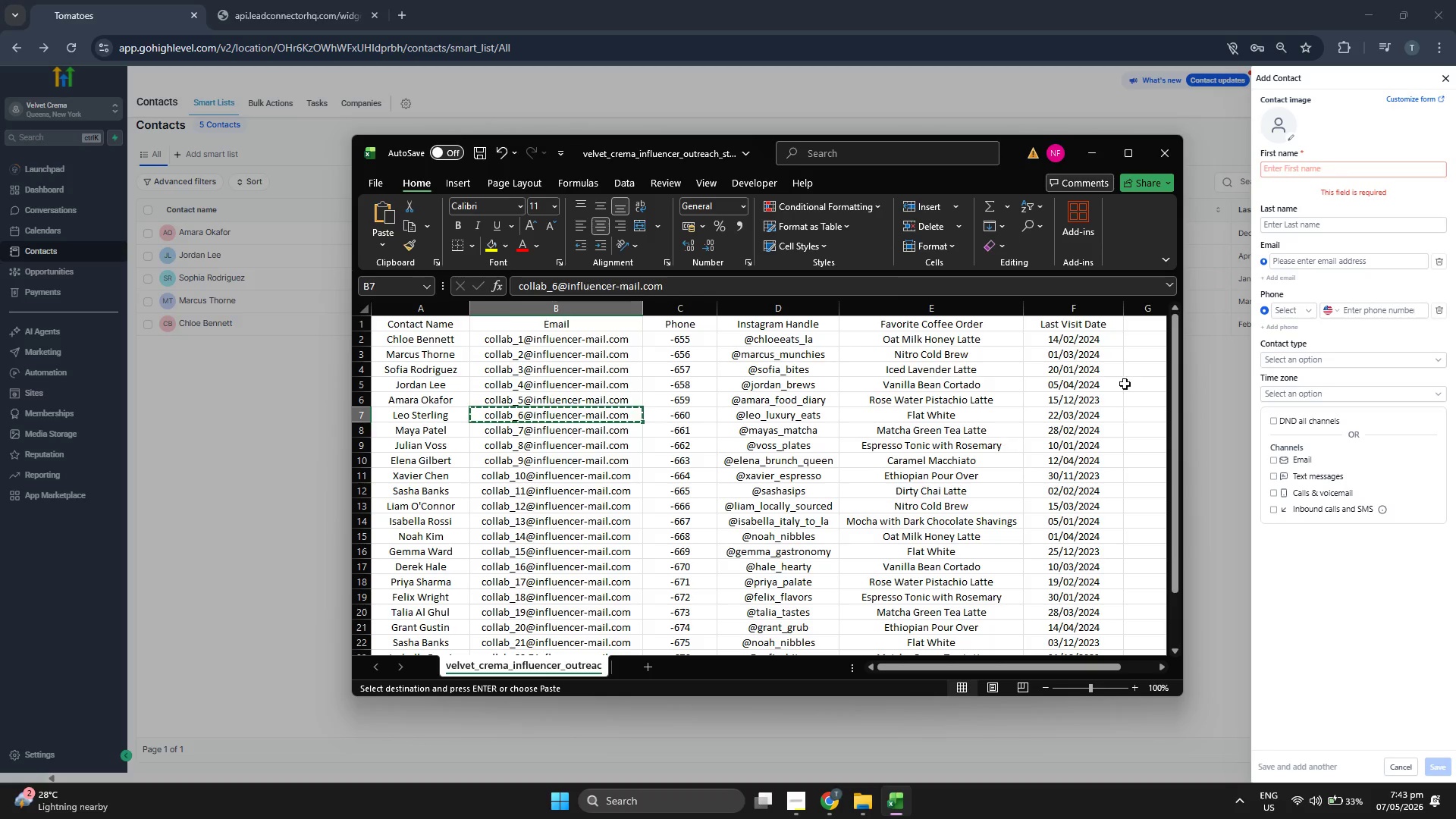 
left_click([1323, 262])
 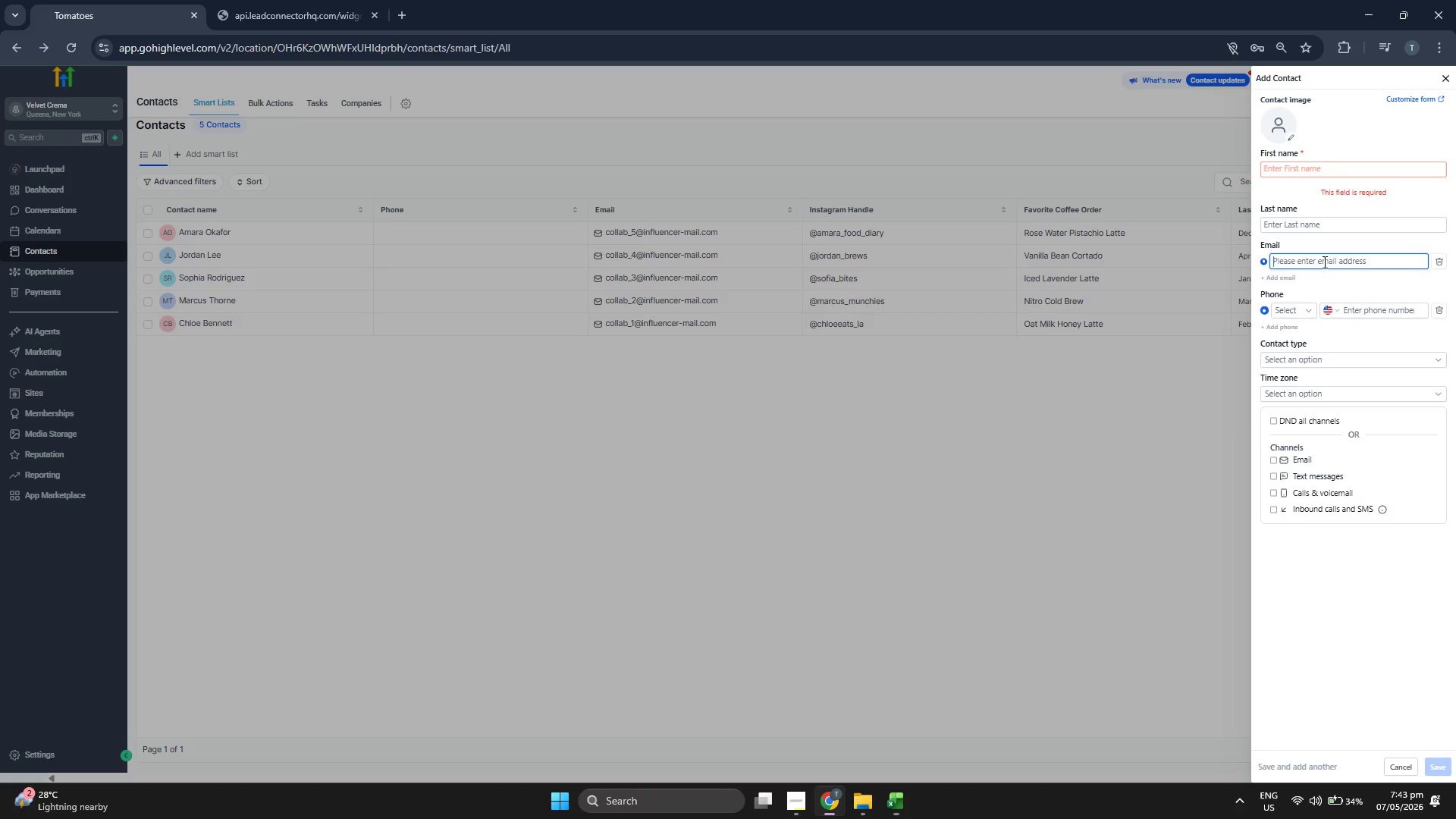 
key(Control+ControlLeft)
 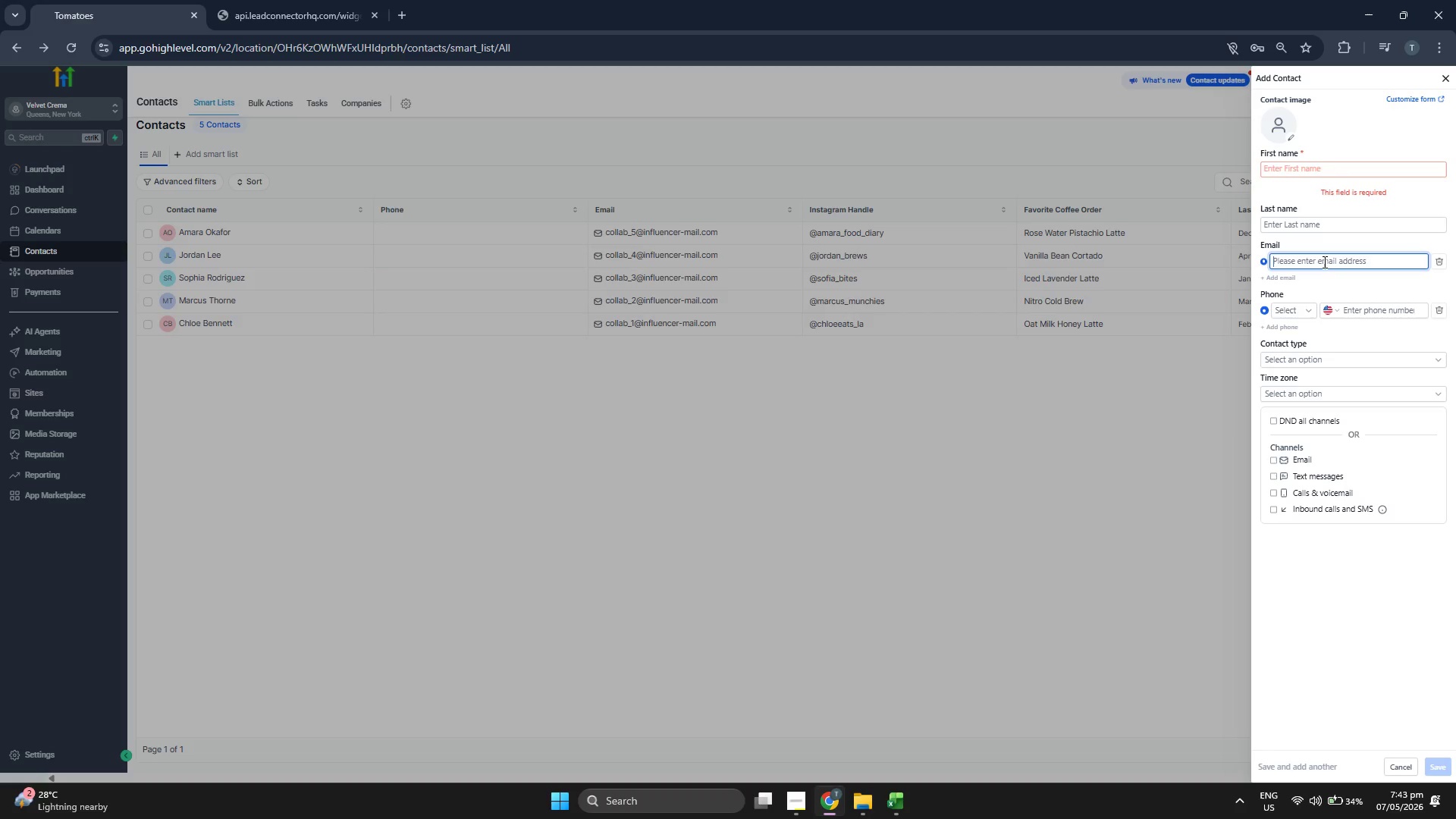 
key(Control+V)
 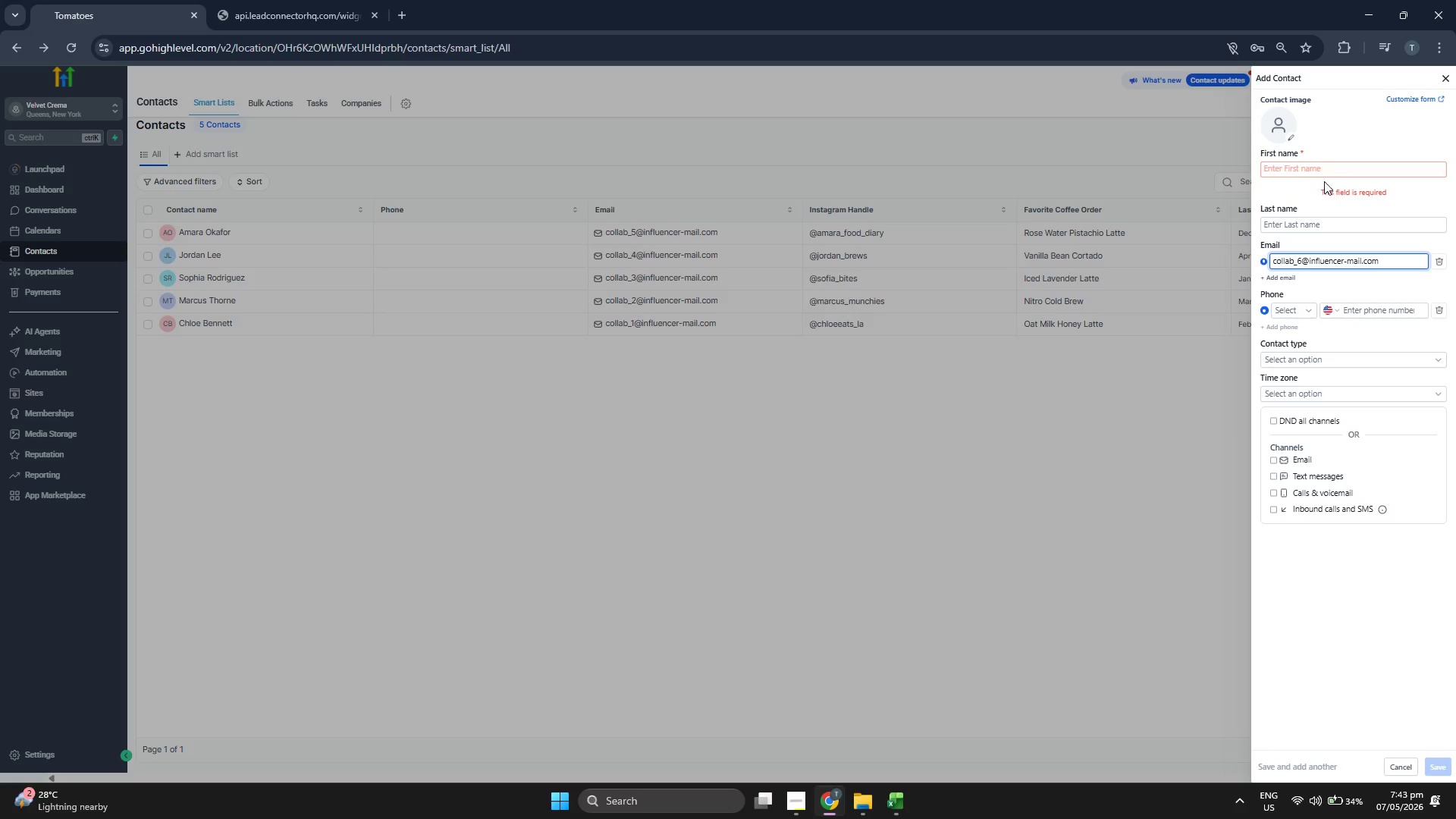 
left_click([1326, 171])
 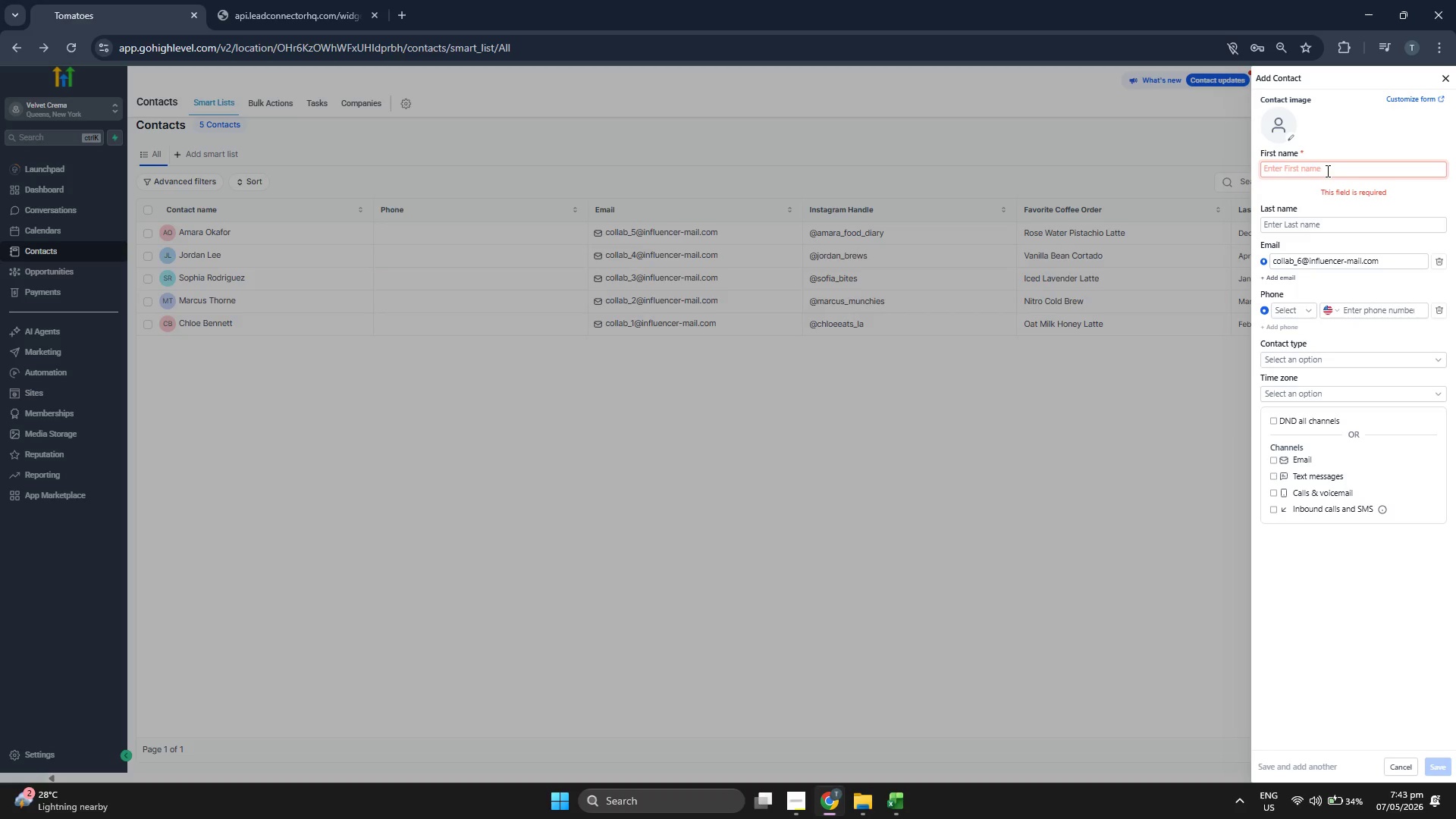 
type(Leo)
key(Tab)
type(Sterling)
 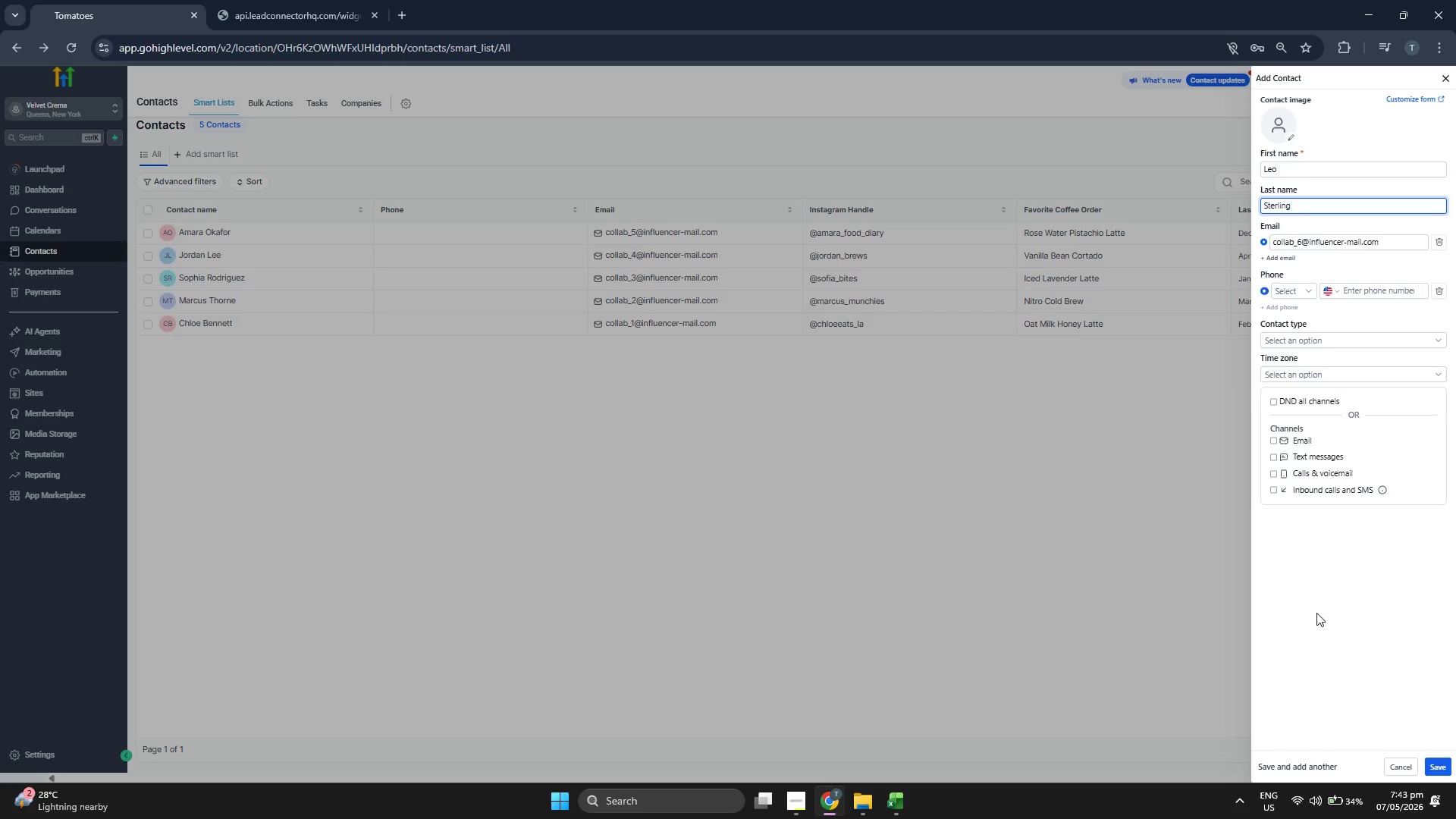 
left_click_drag(start_coordinate=[1316, 613], to_coordinate=[1316, 617])
 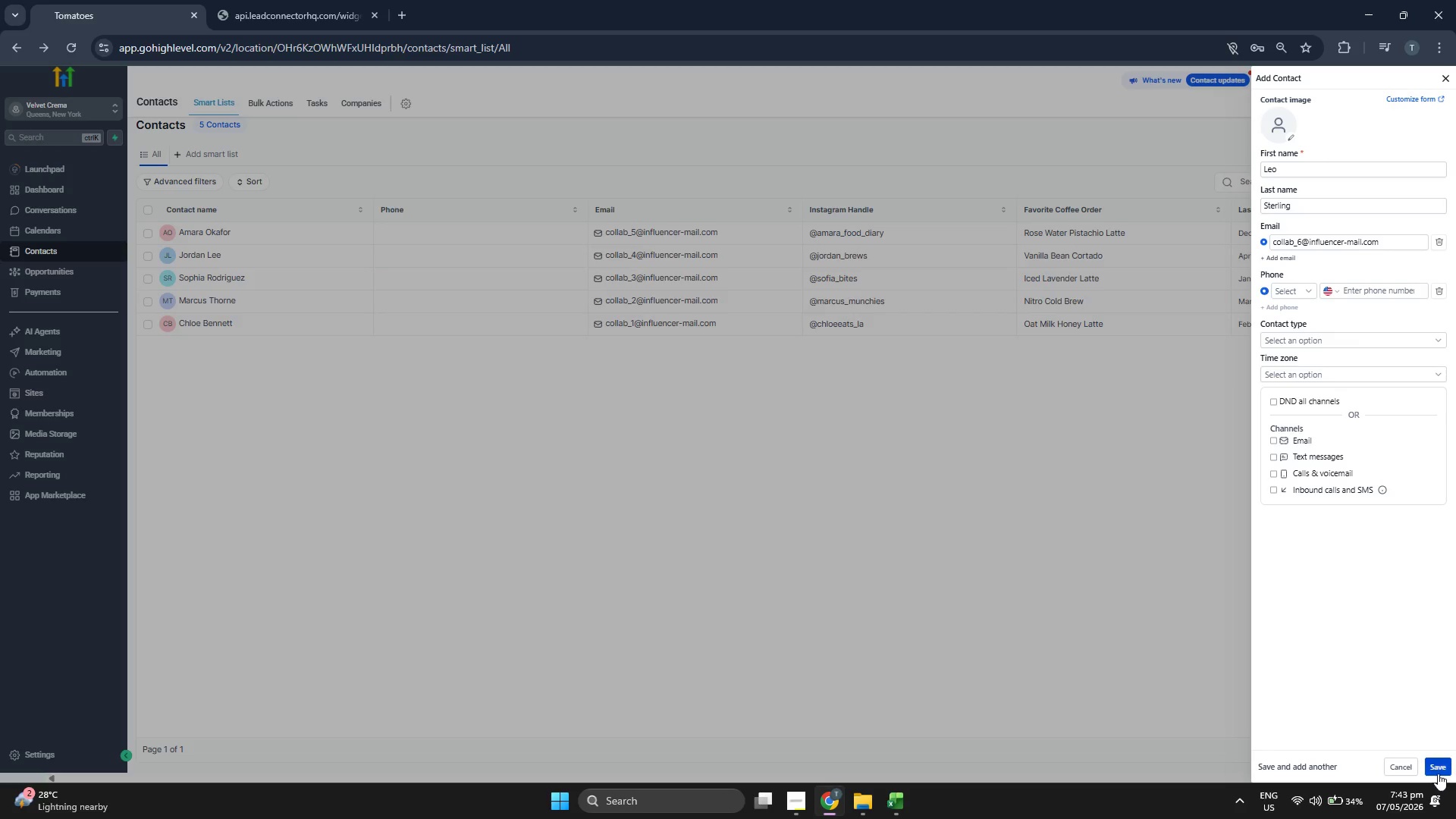 
left_click([1439, 768])
 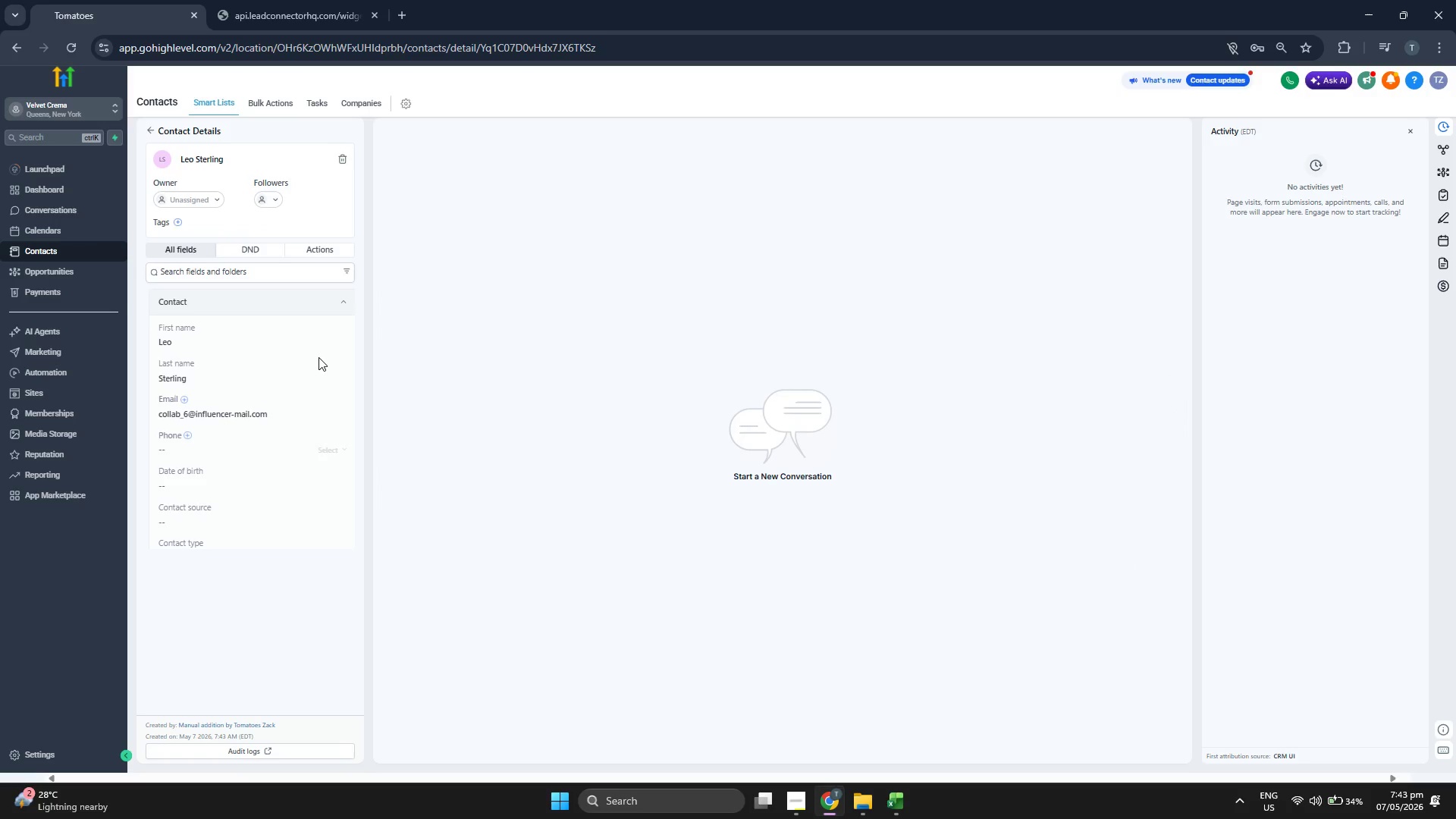 
scroll: coordinate [332, 349], scroll_direction: down, amount: 1.0
 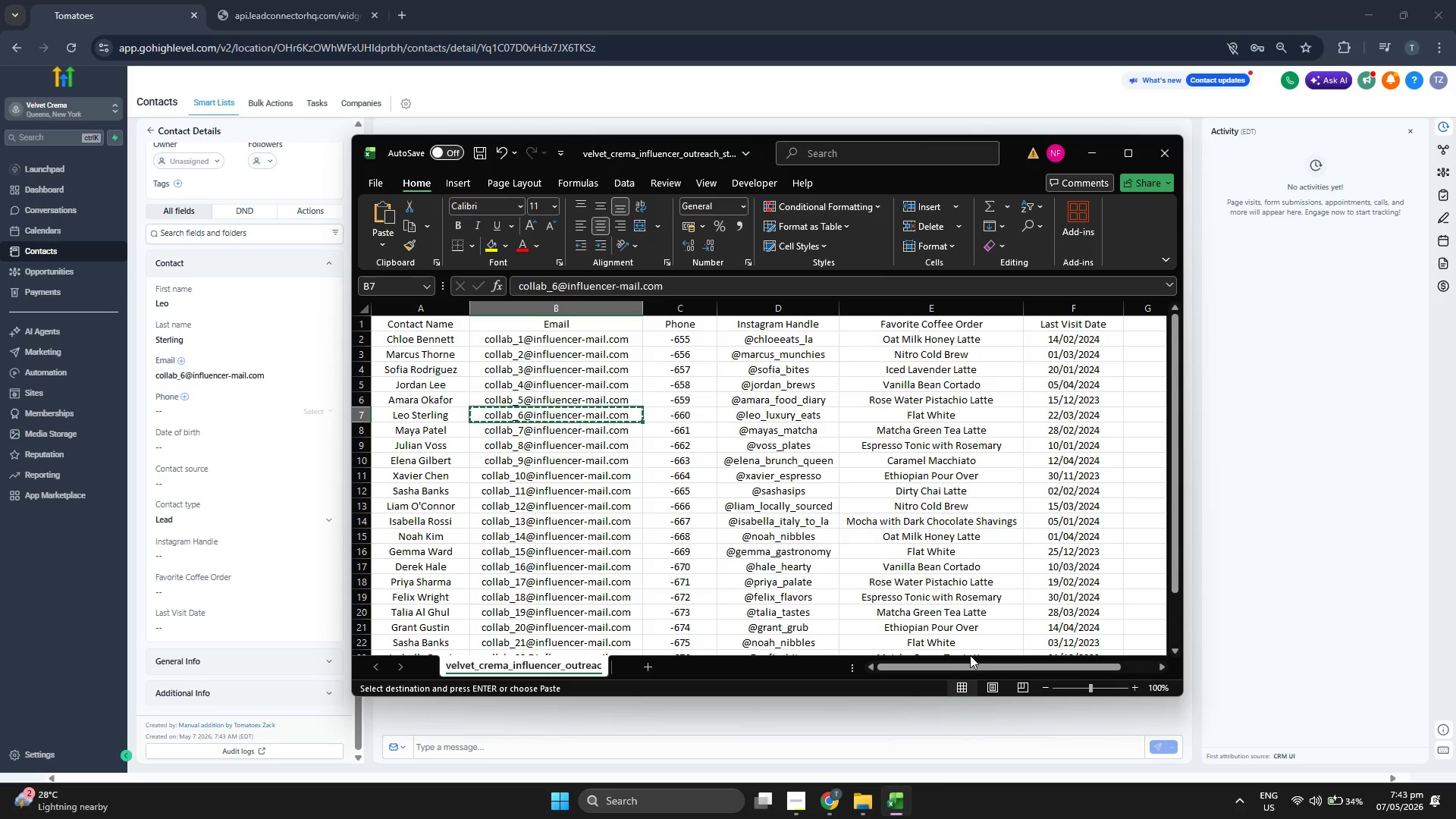 
key(ArrowRight)
 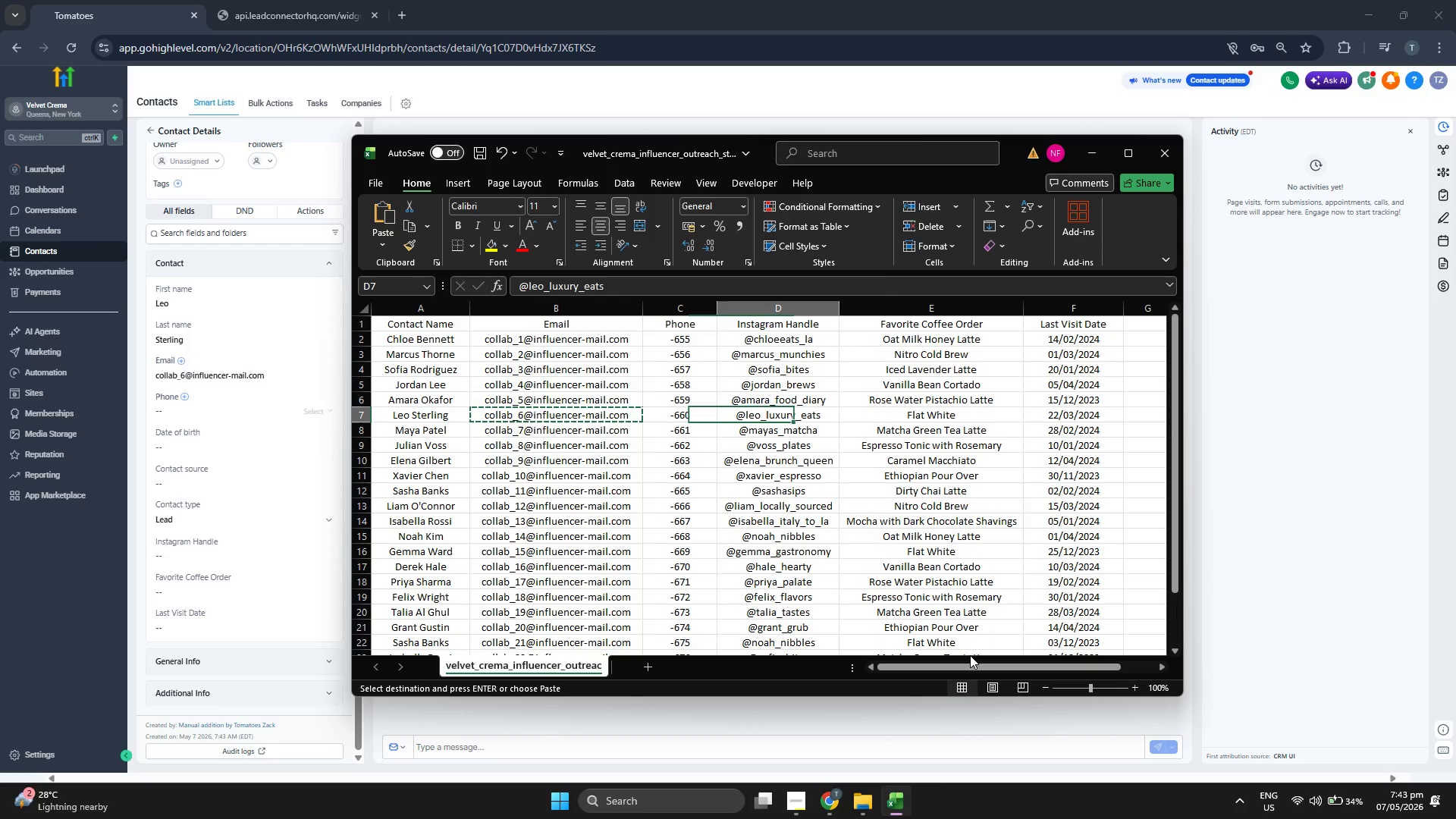 
key(ArrowRight)
 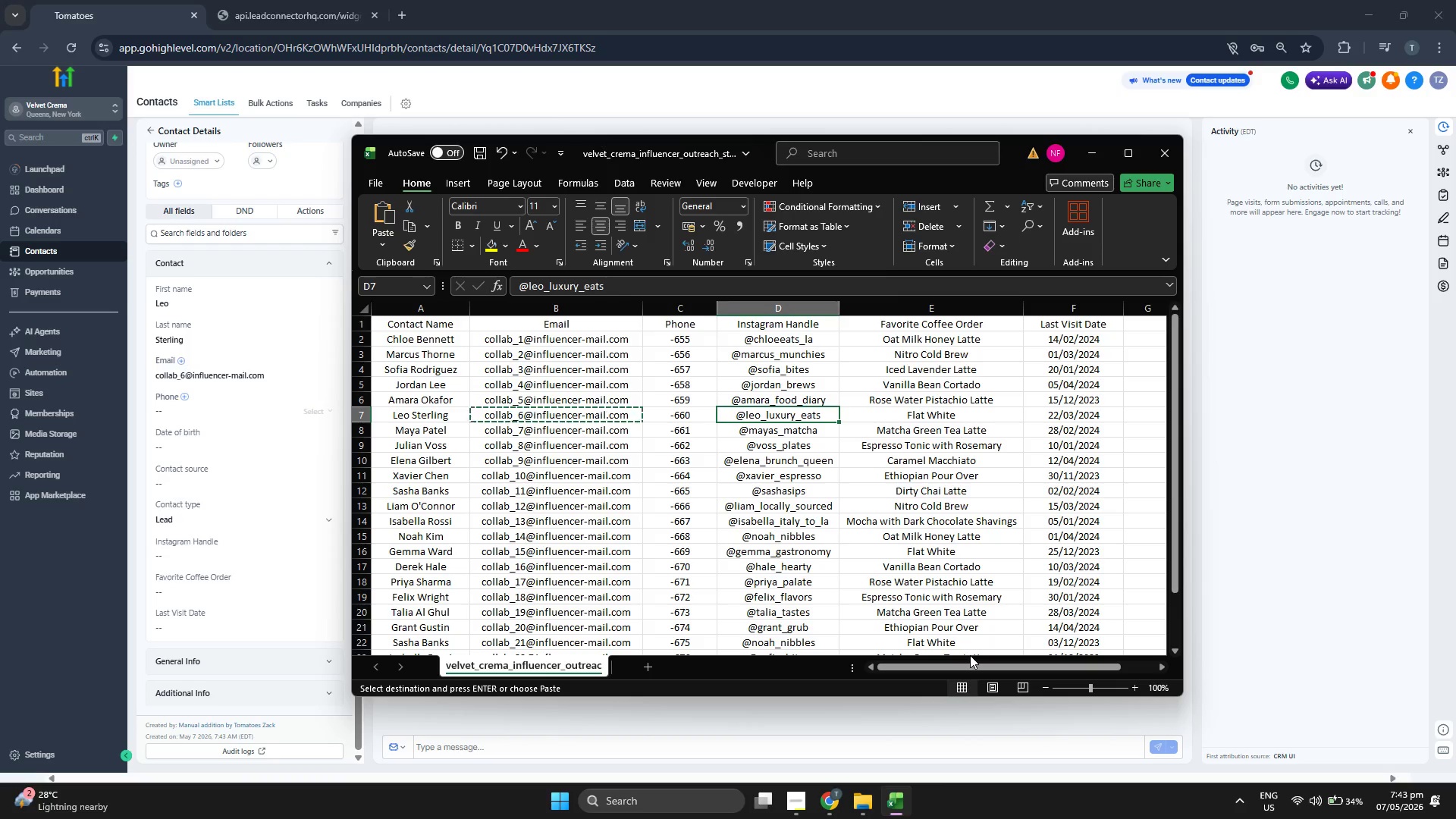 
key(Control+C)
 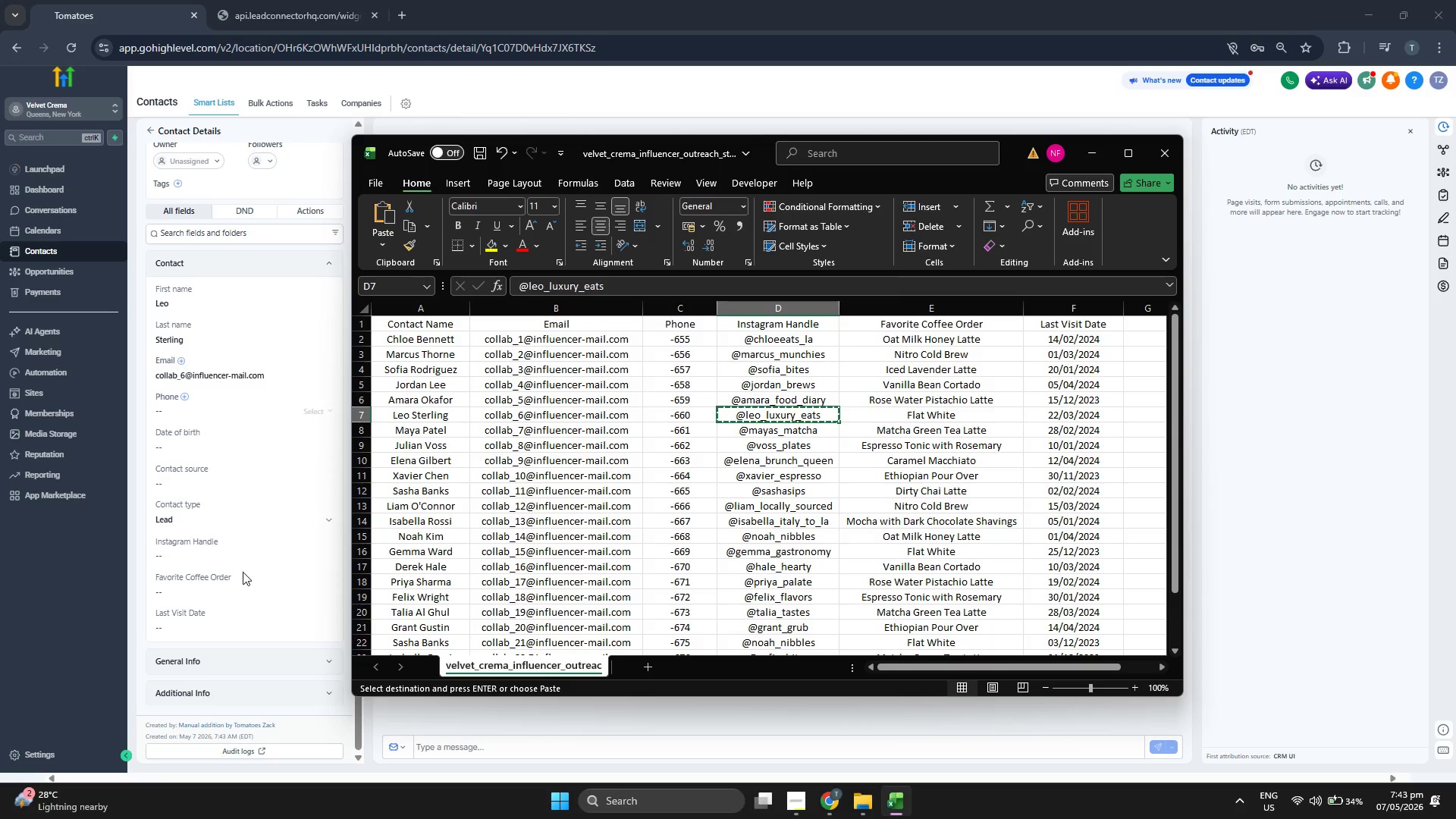 
left_click([237, 559])
 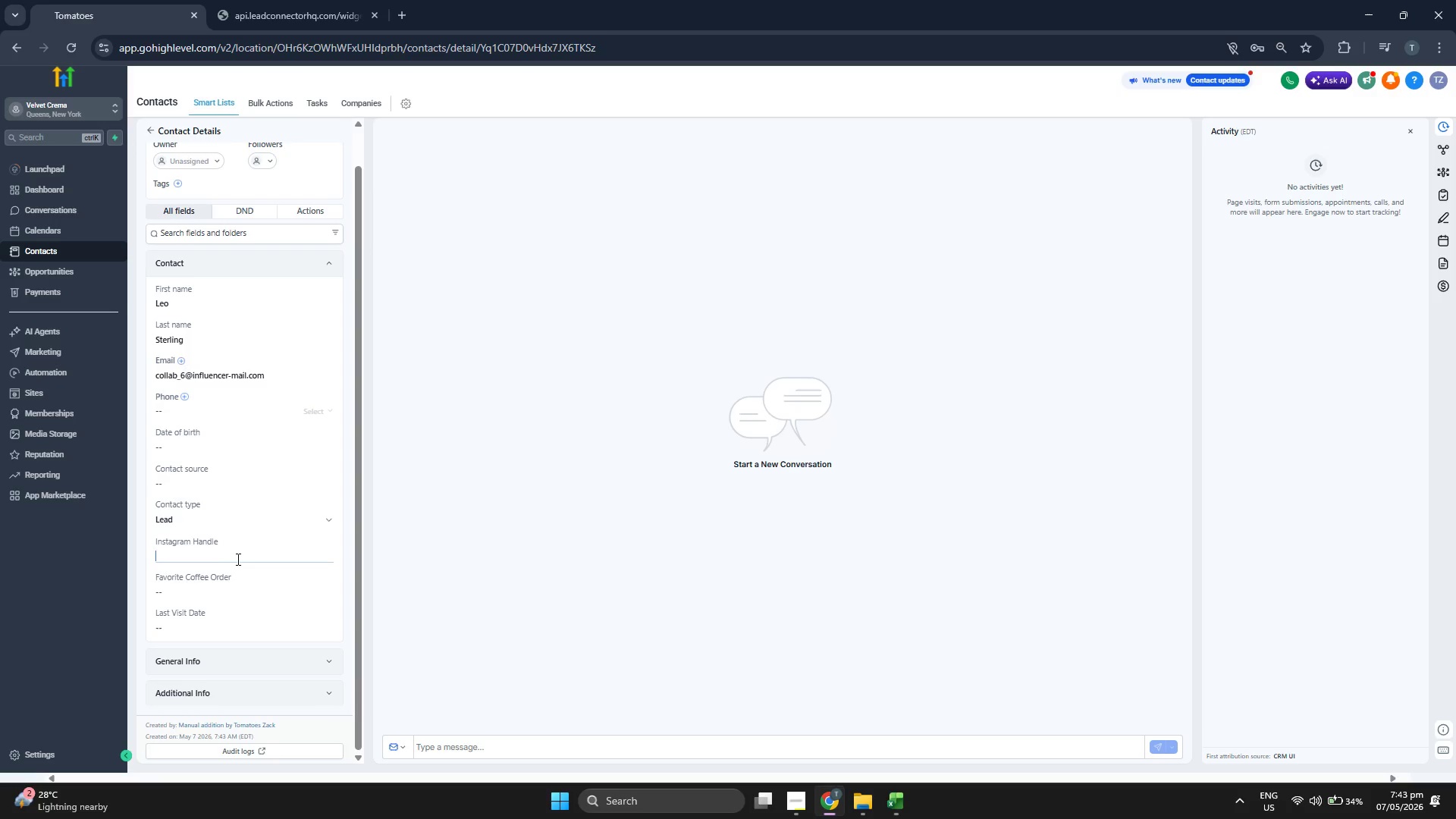 
key(Control+ControlLeft)
 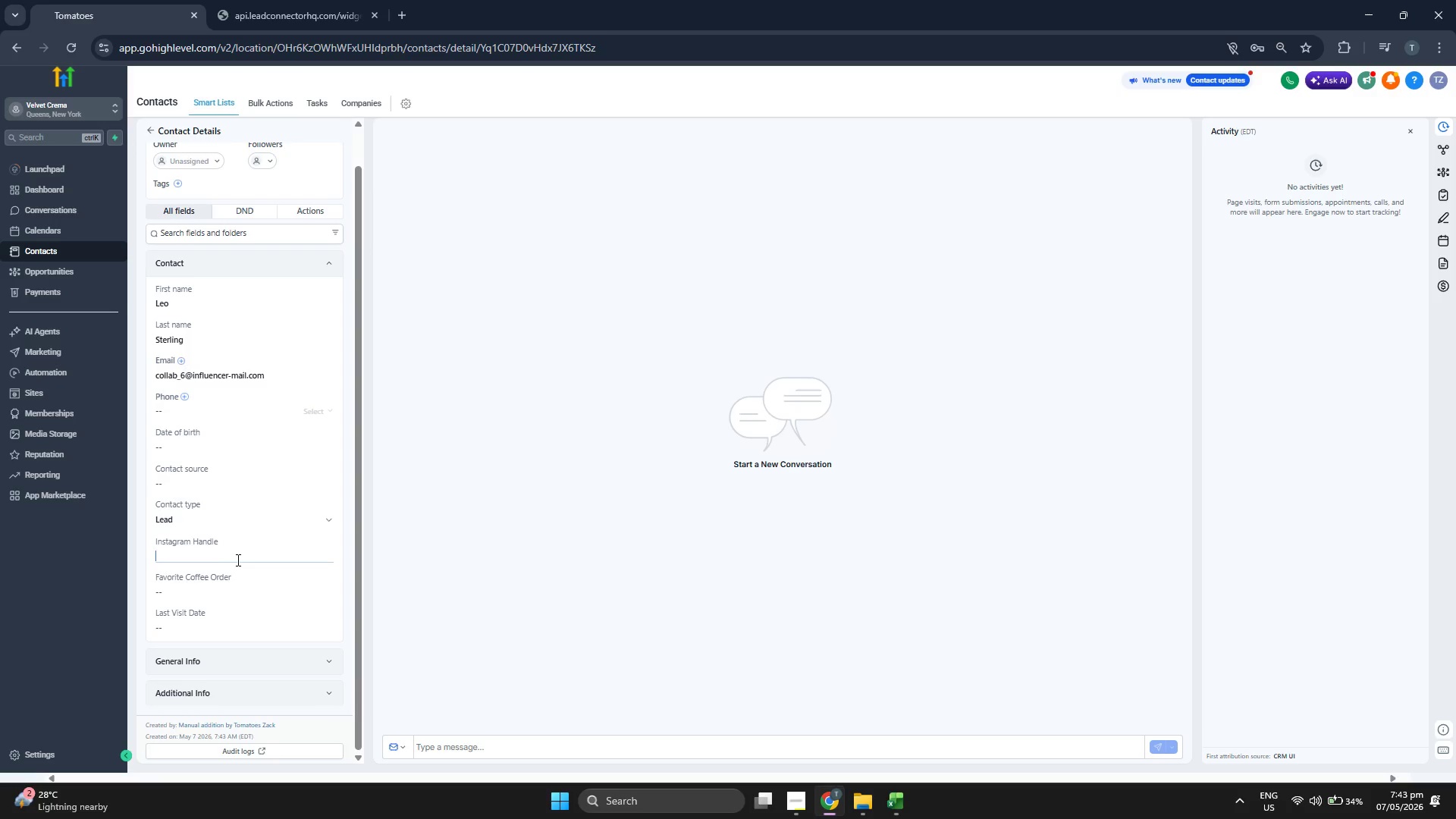 
key(Control+V)
 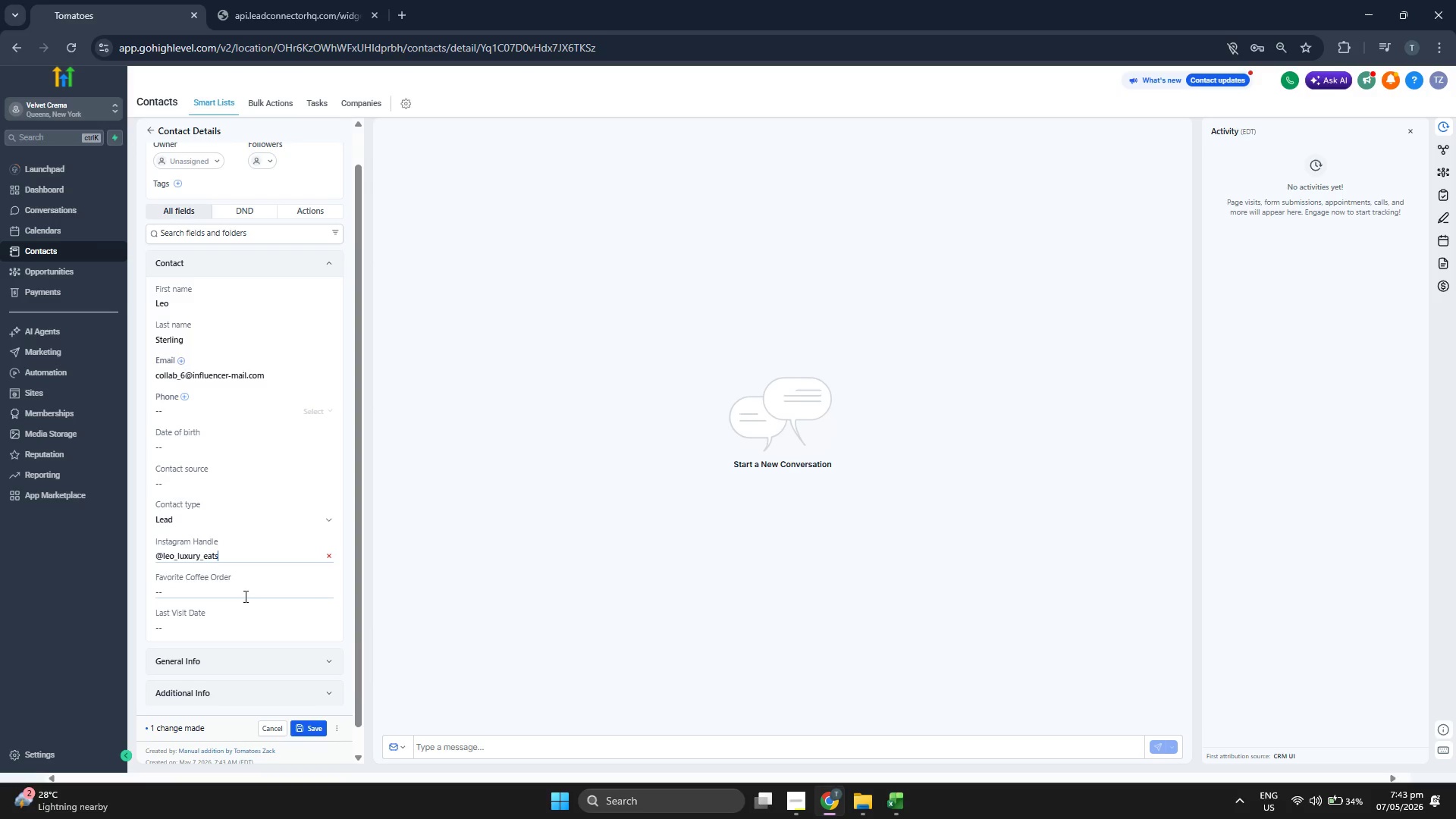 
left_click([244, 596])
 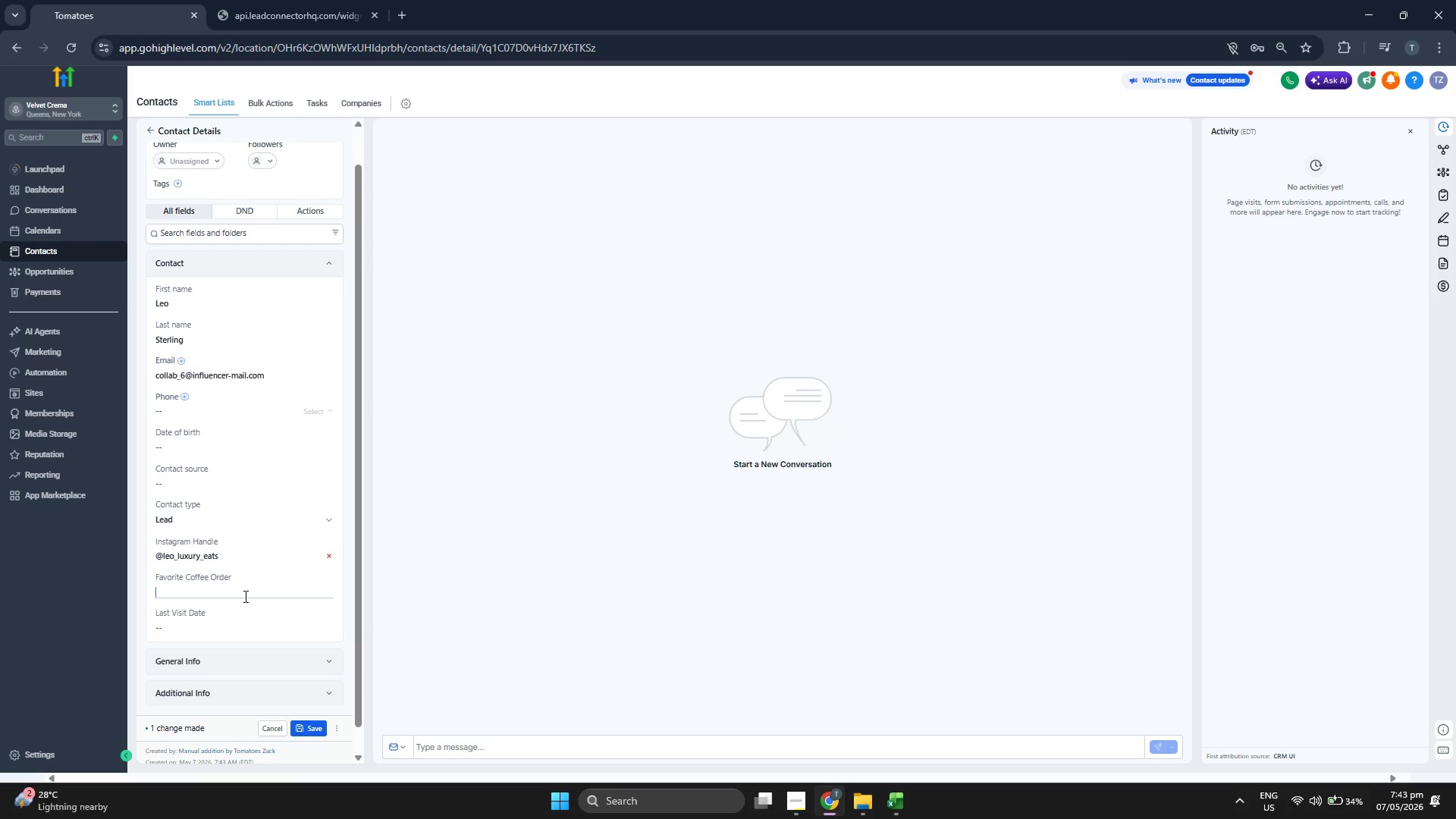 
type(Flat Whire)
key(Backspace)
key(Backspace)
type(te)
 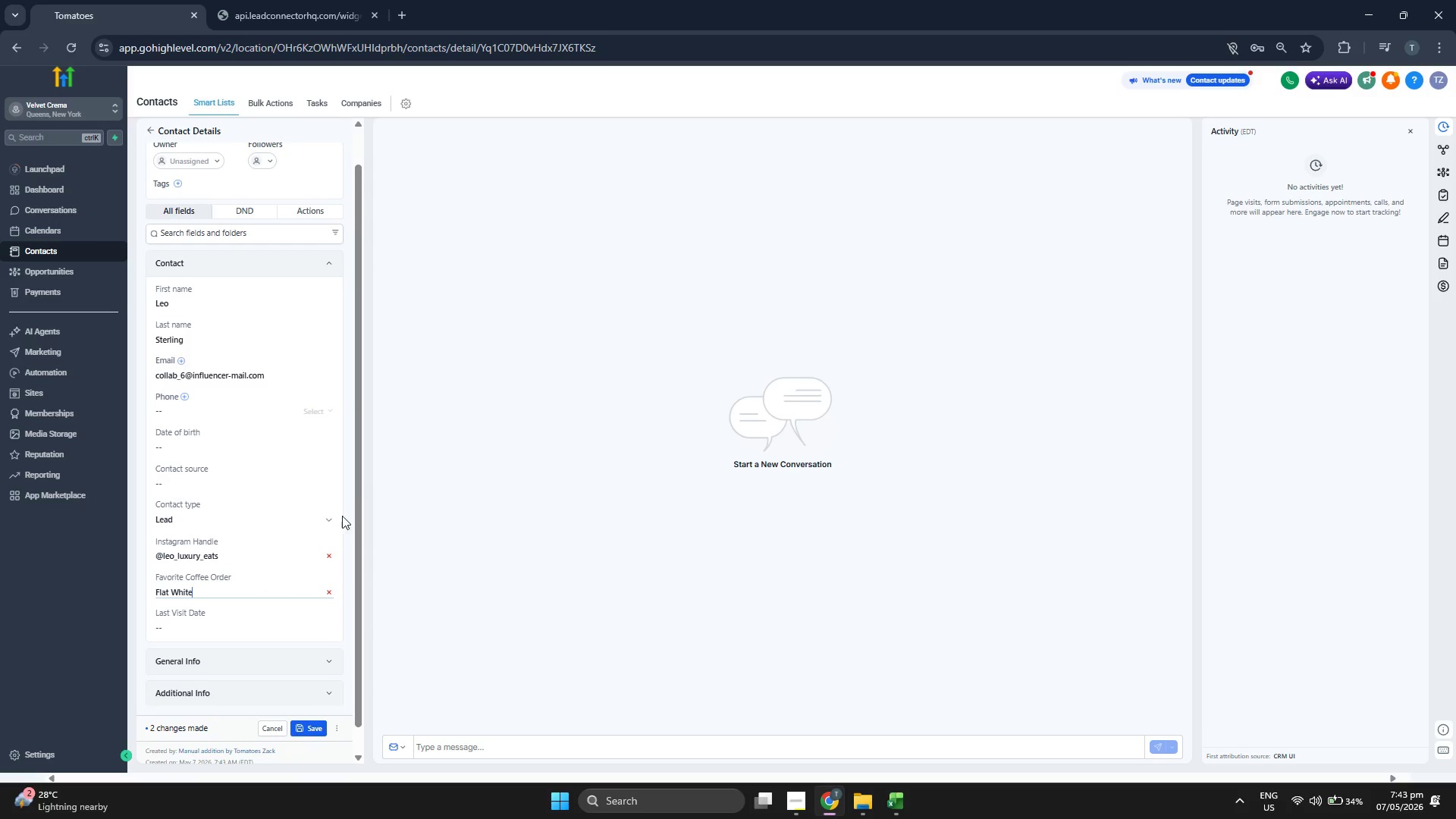 
left_click([348, 504])
 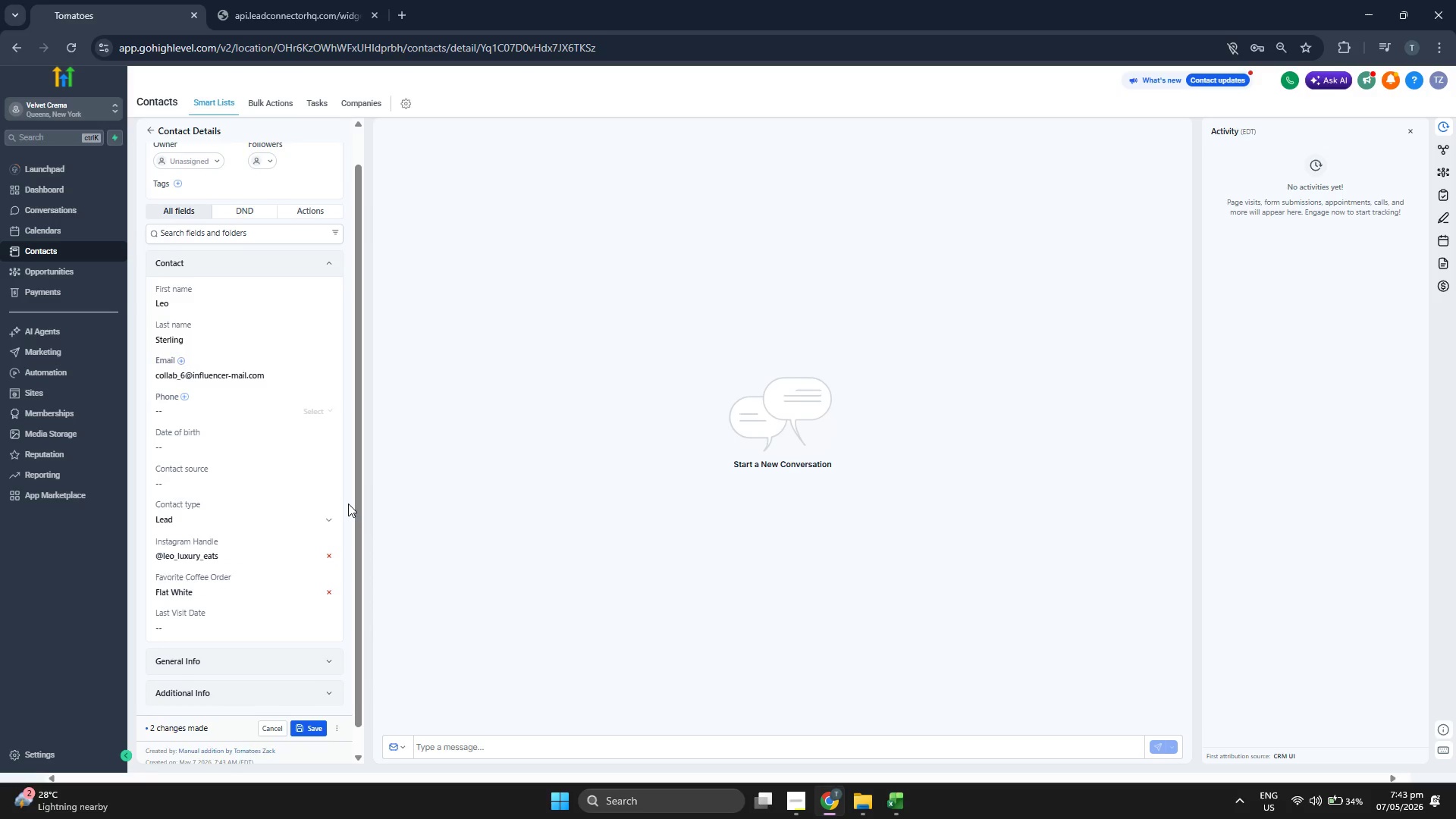 
scroll: coordinate [348, 504], scroll_direction: up, amount: 2.0
 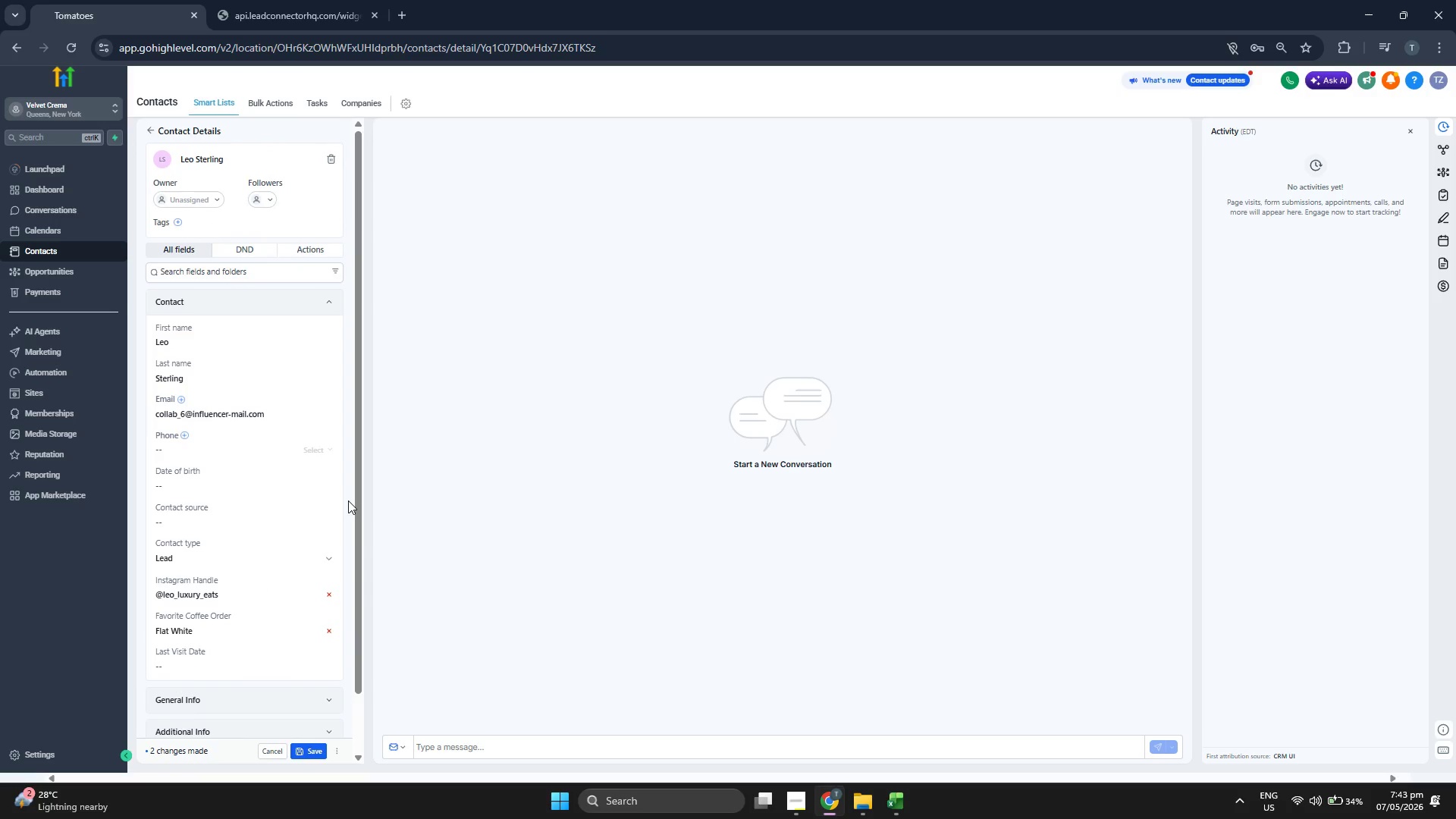 
scroll: coordinate [349, 497], scroll_direction: none, amount: 0.0
 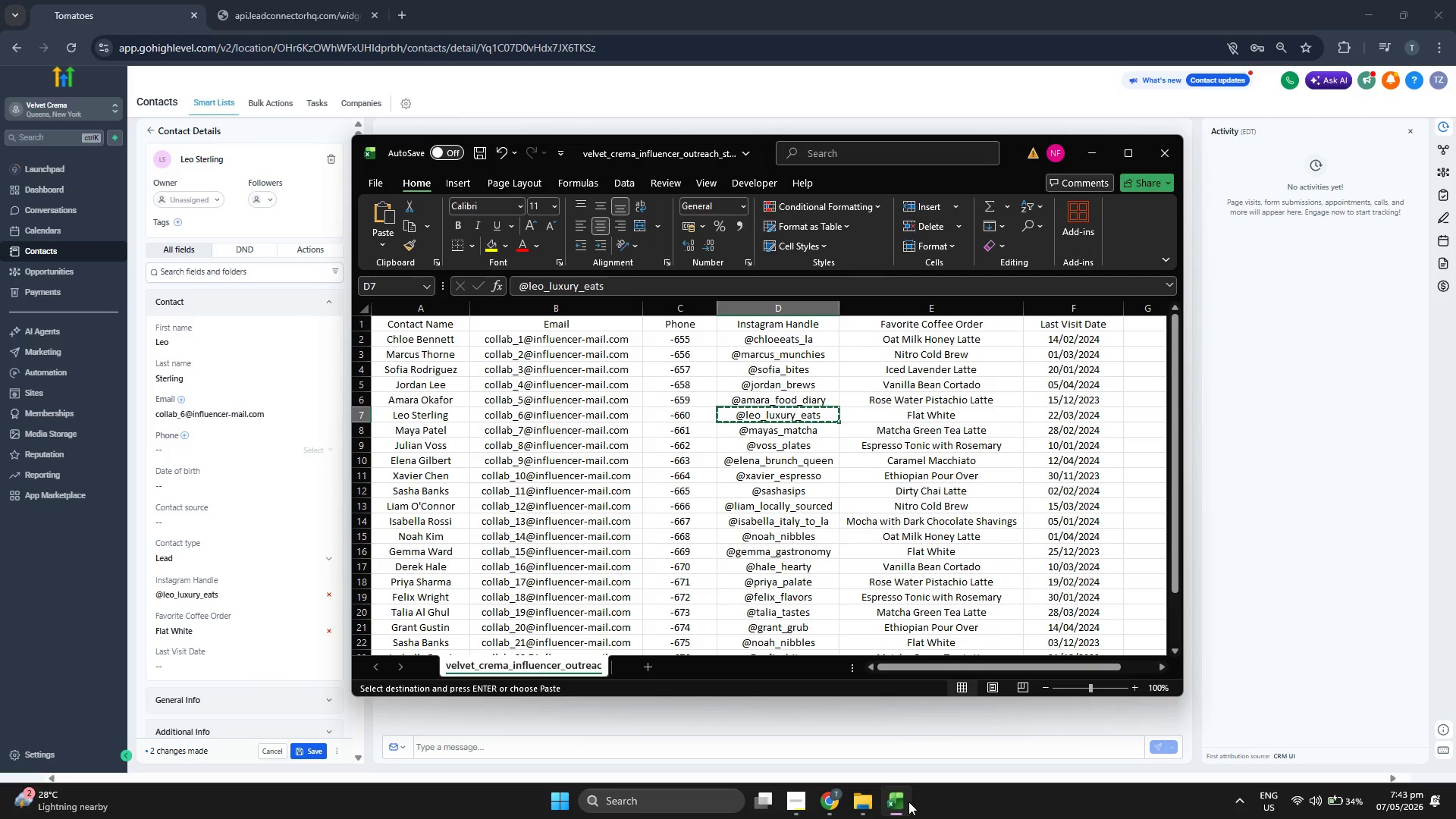 
left_click([908, 802])
 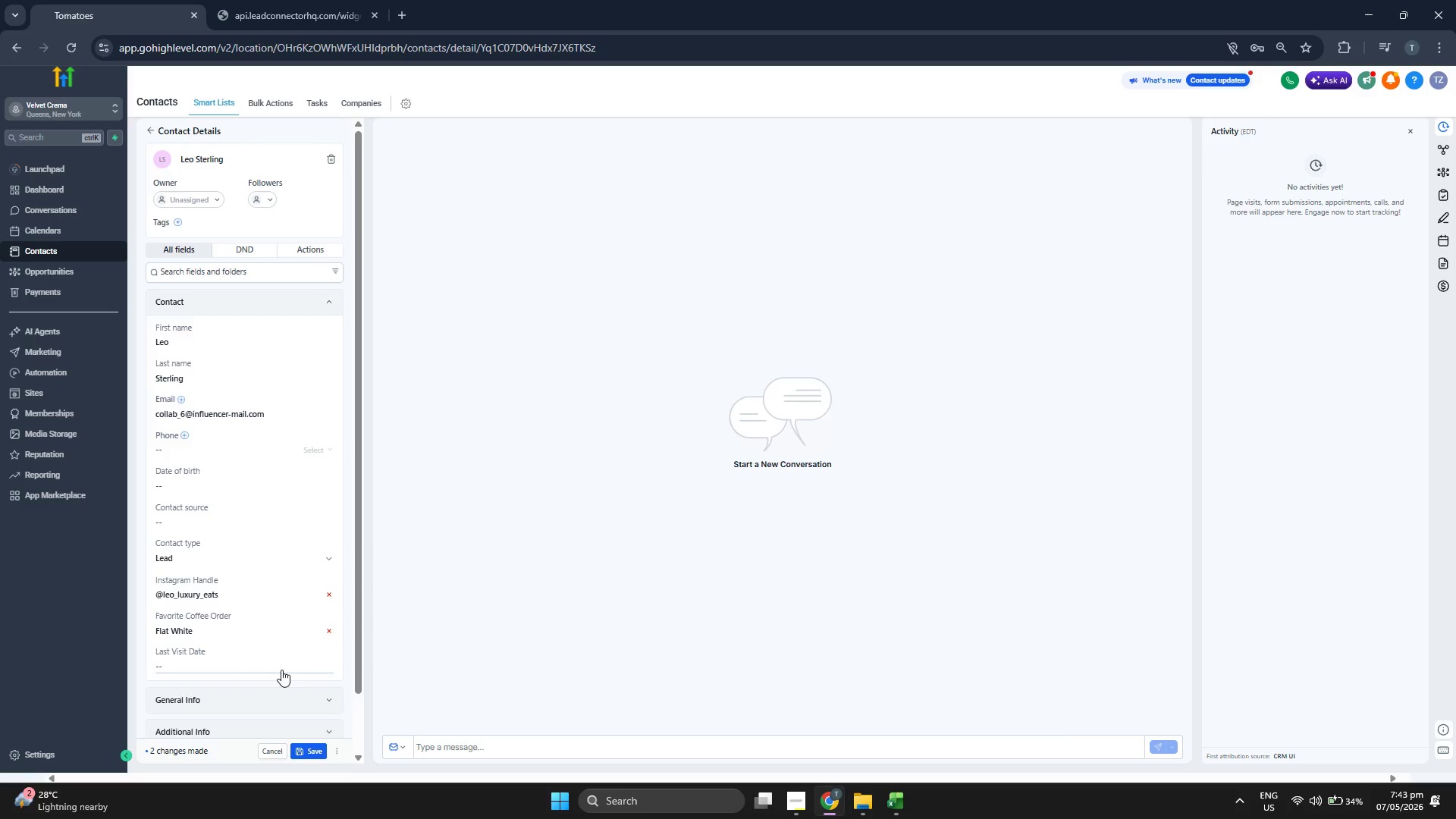 
left_click([278, 664])
 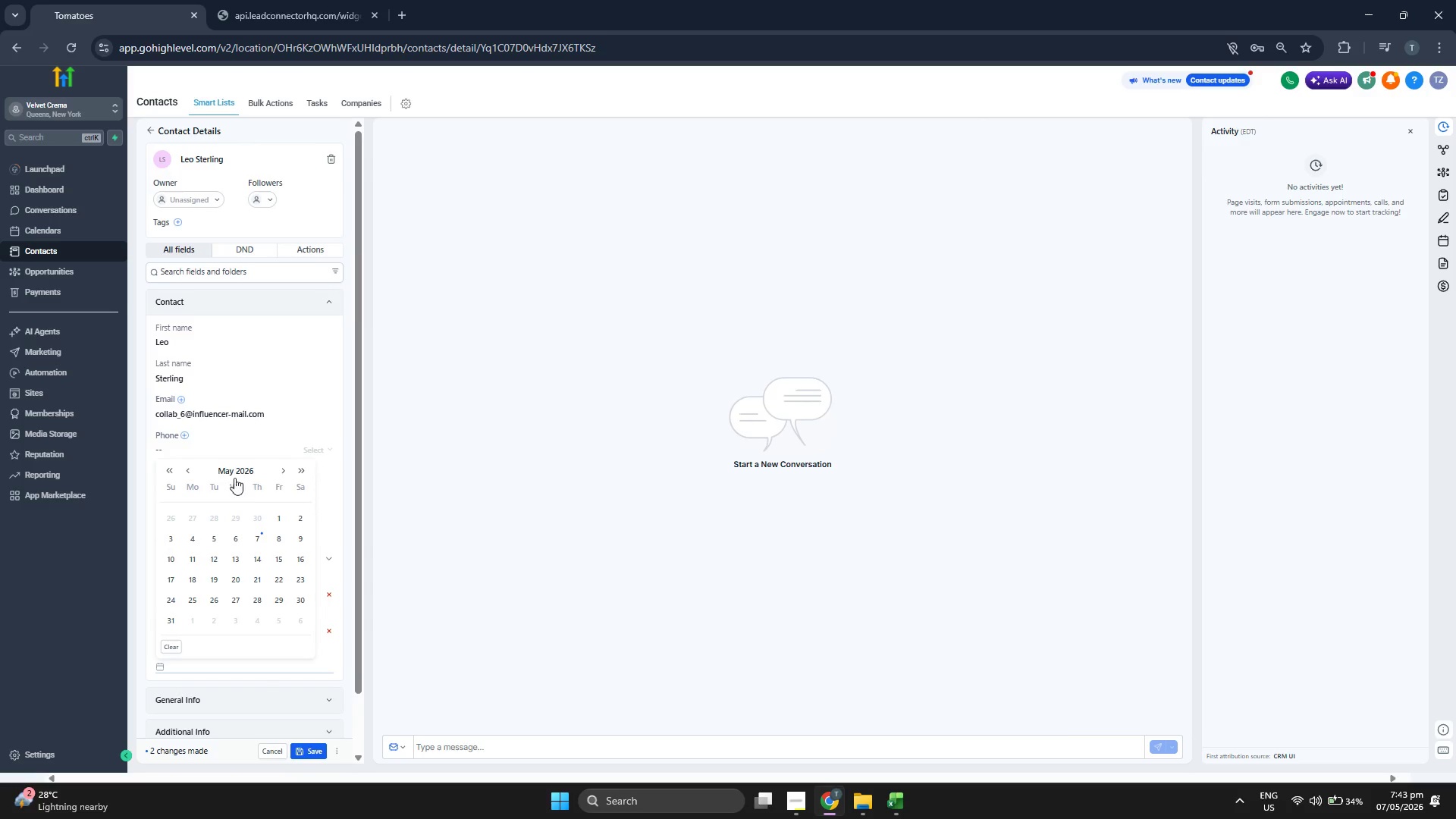 
left_click([234, 467])
 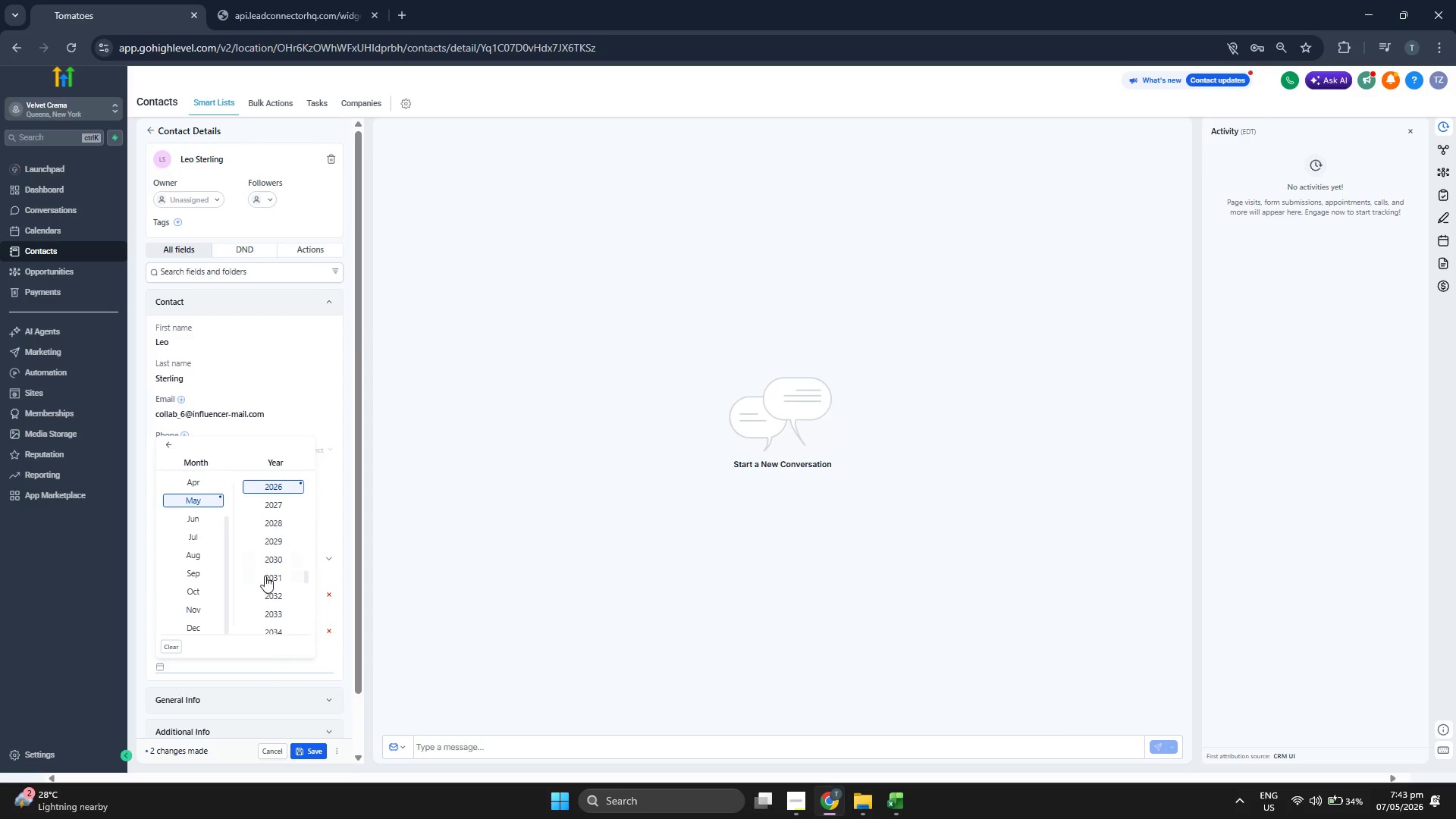 
scroll: coordinate [269, 576], scroll_direction: up, amount: 1.0
 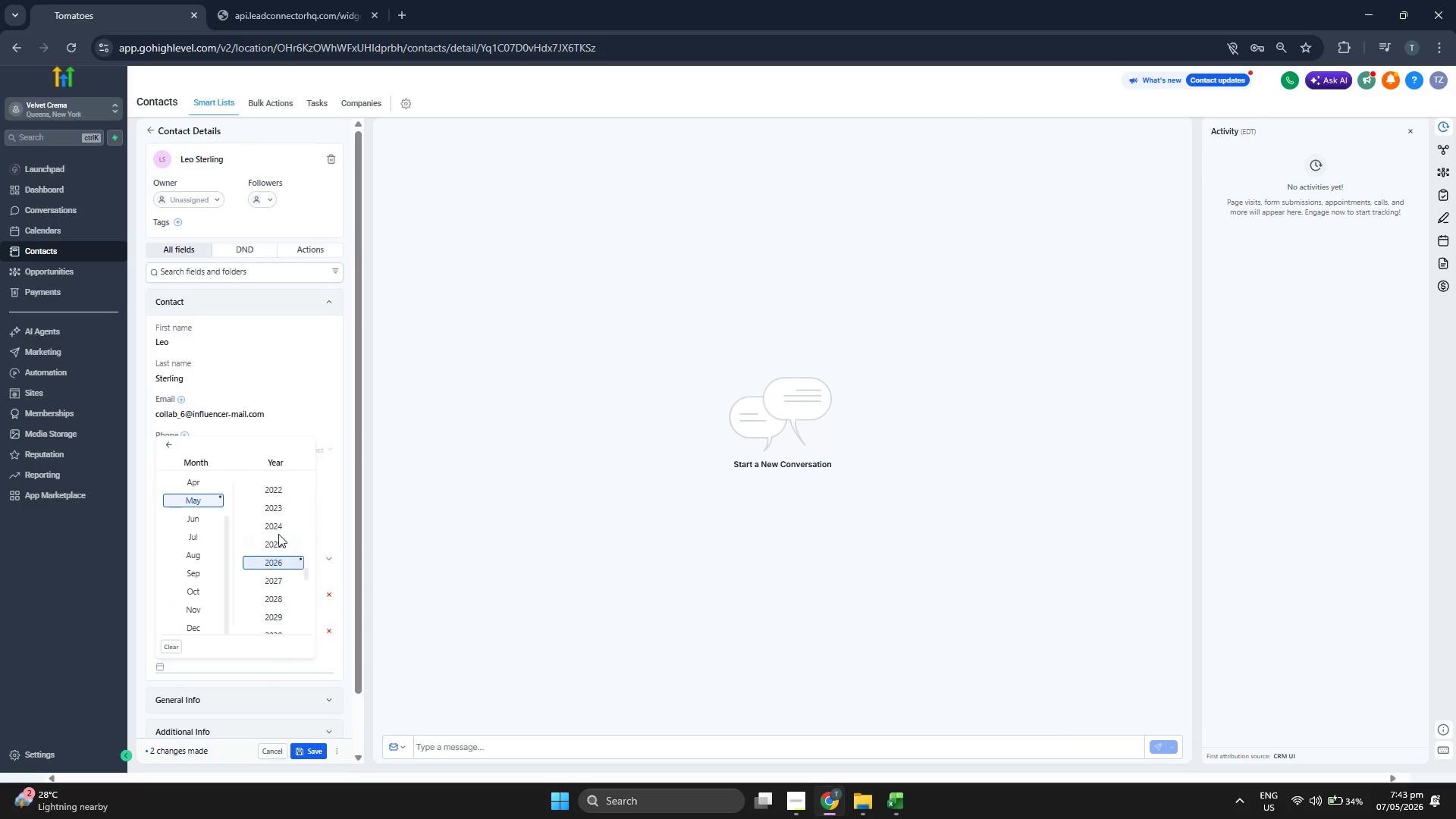 
left_click([278, 525])
 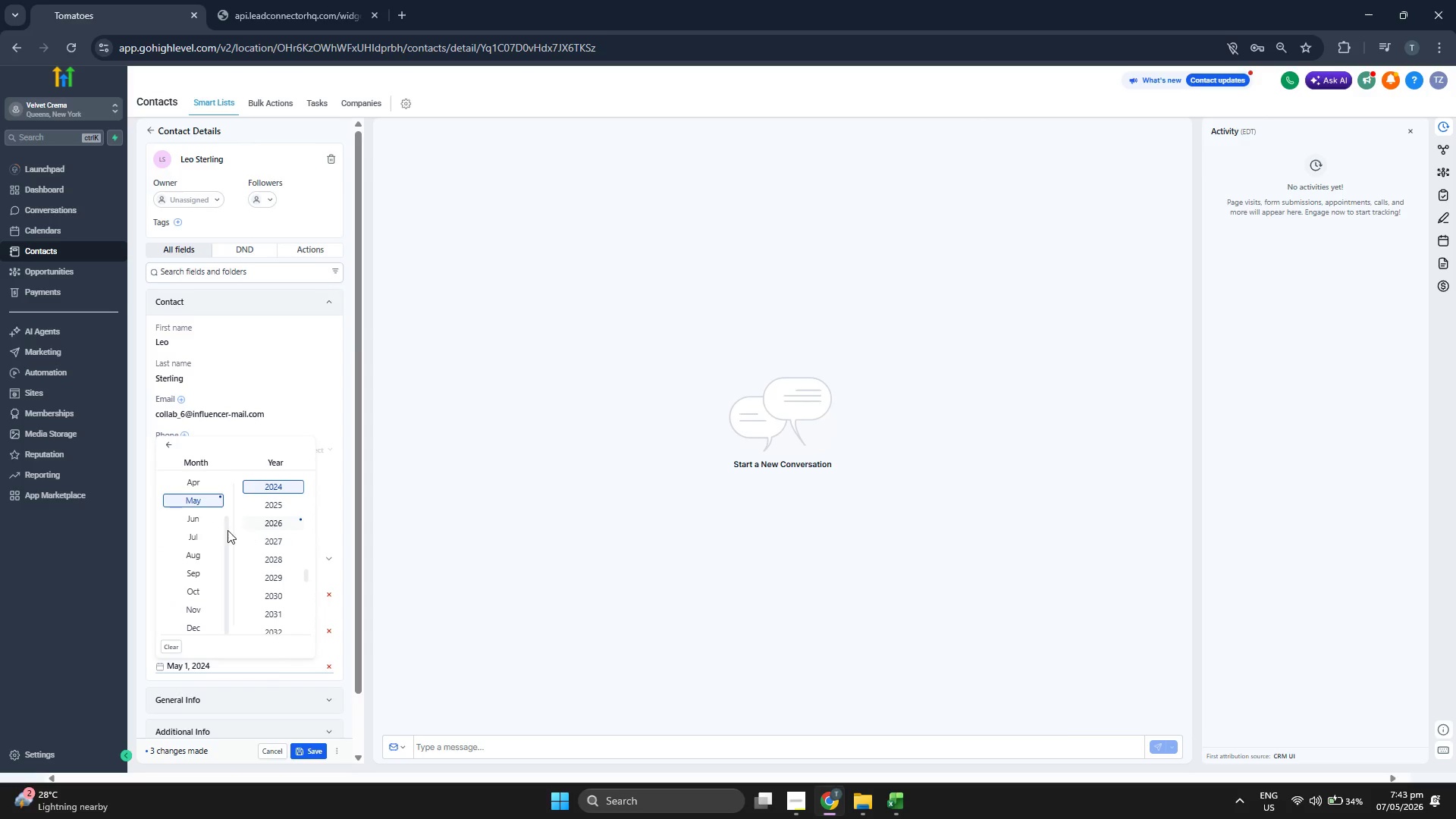 
scroll: coordinate [214, 533], scroll_direction: up, amount: 2.0
 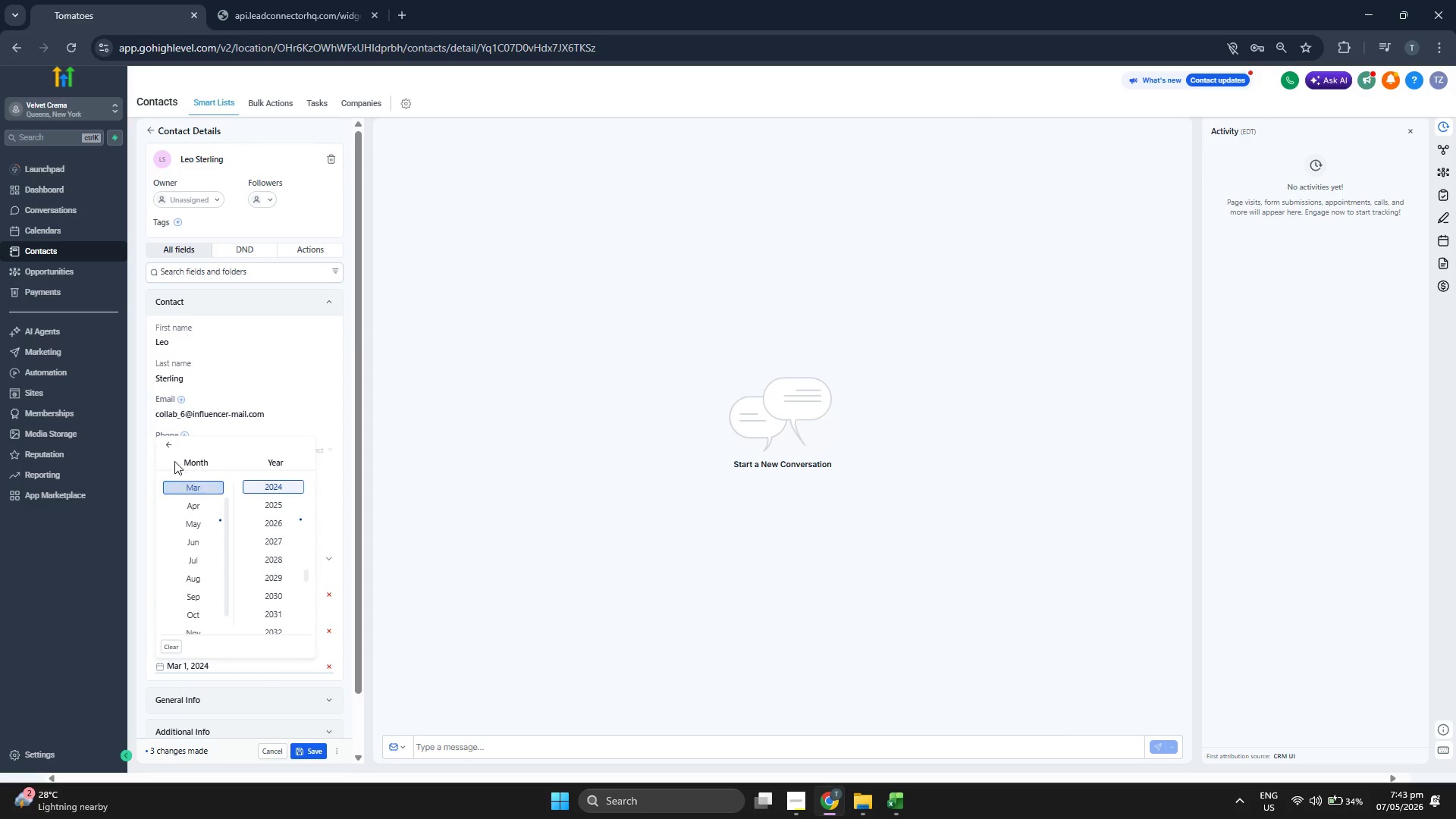 
left_click([167, 446])
 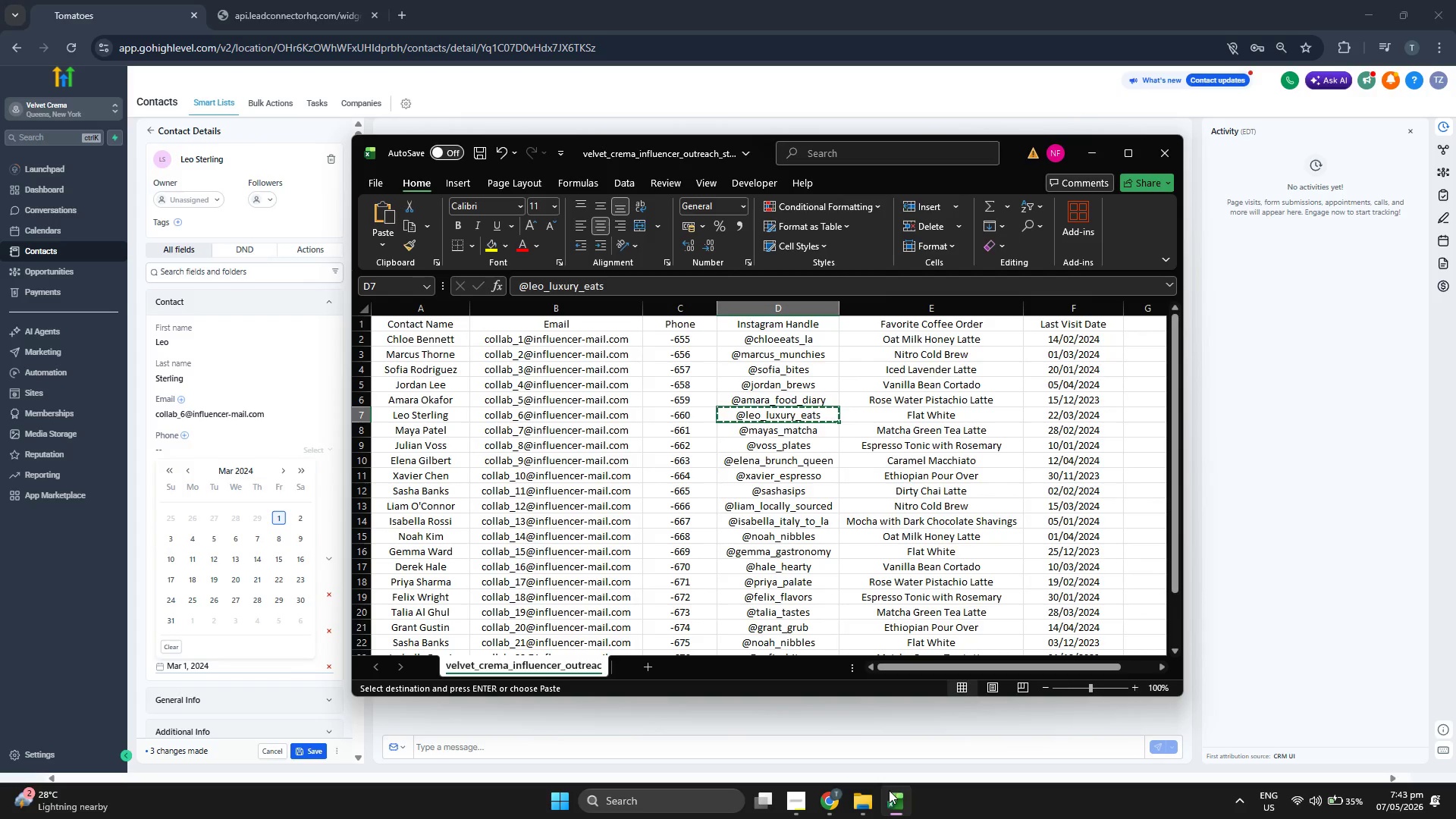 
left_click([889, 790])
 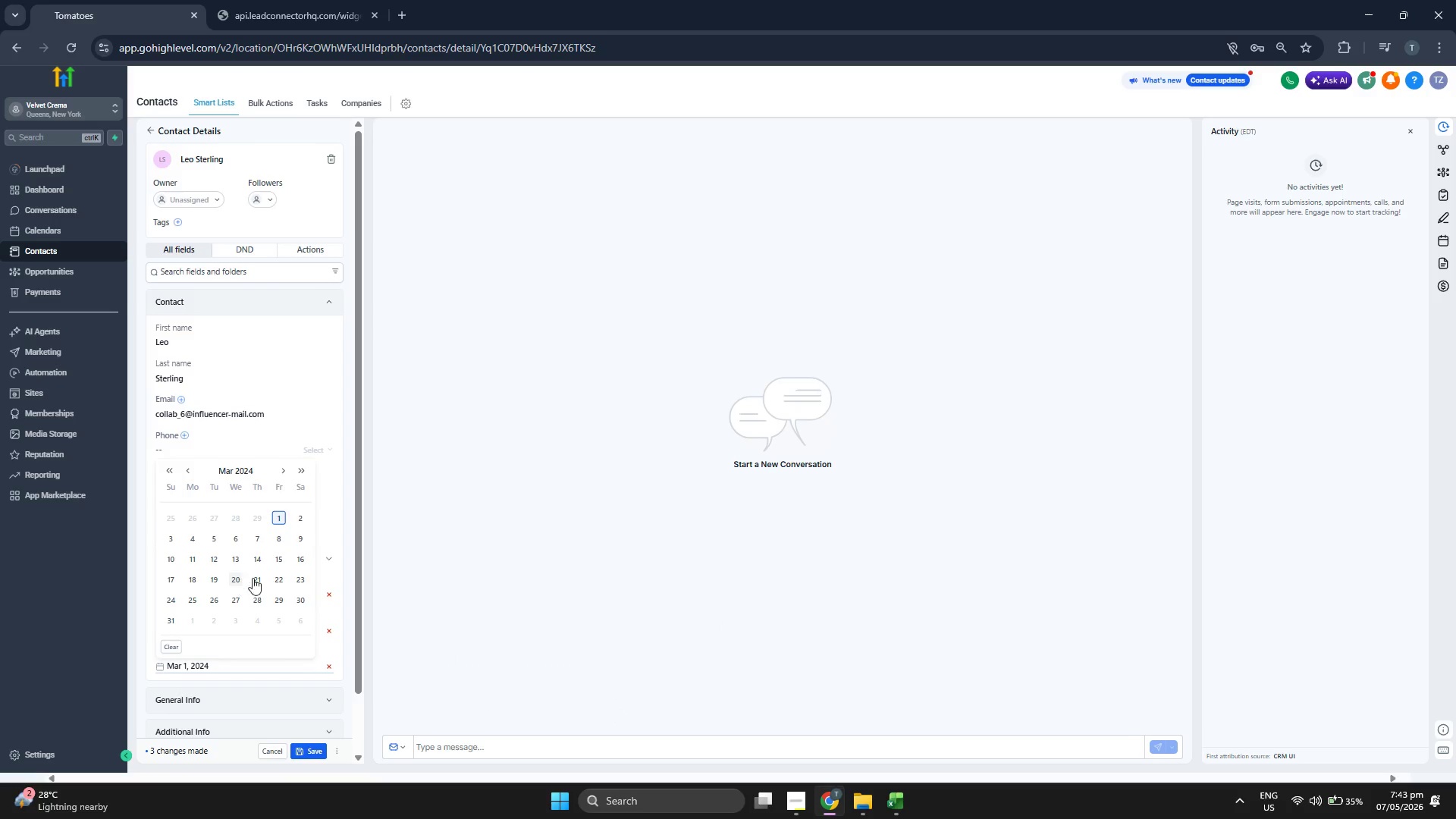 
left_click([275, 576])
 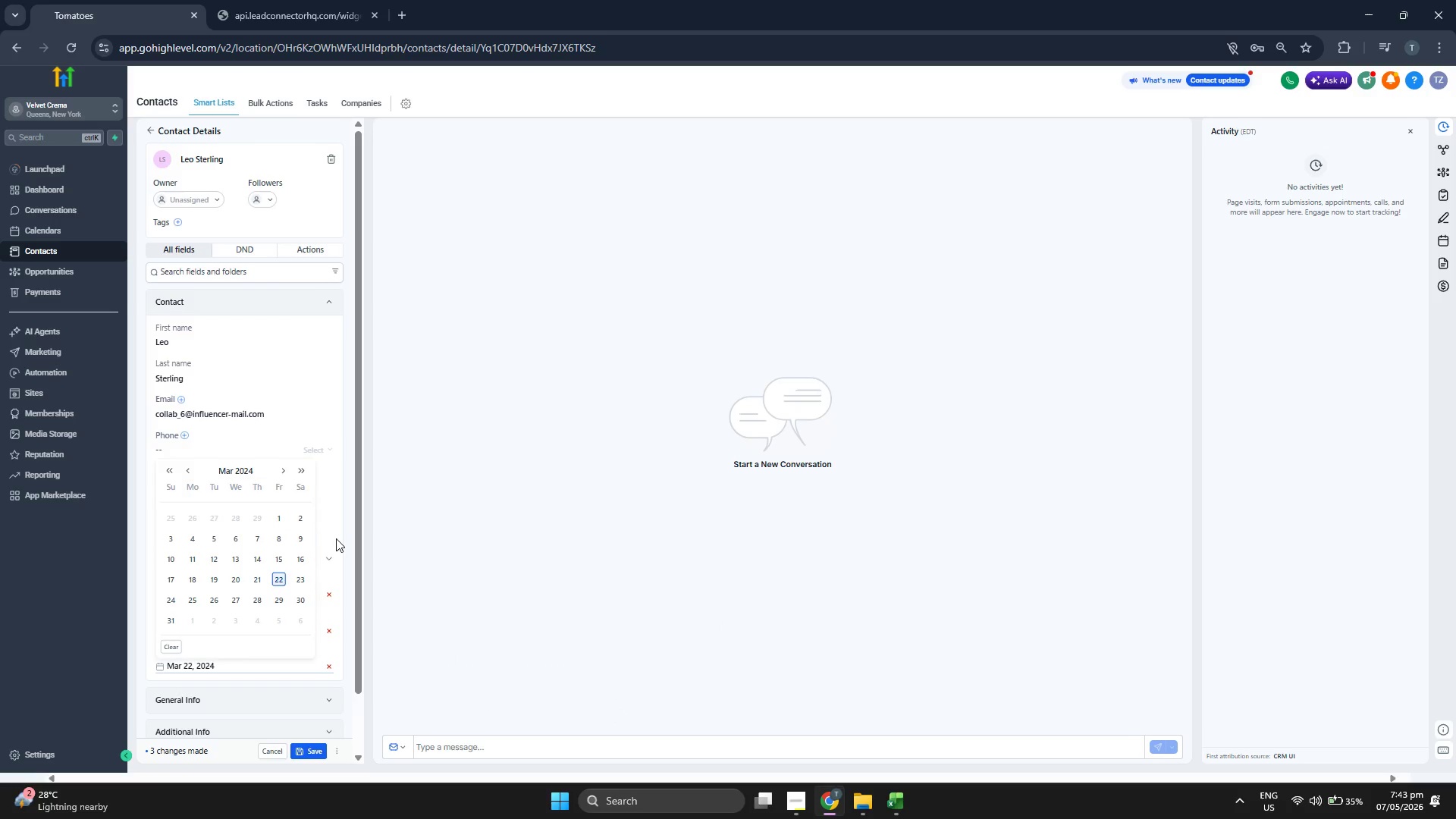 
left_click([340, 535])
 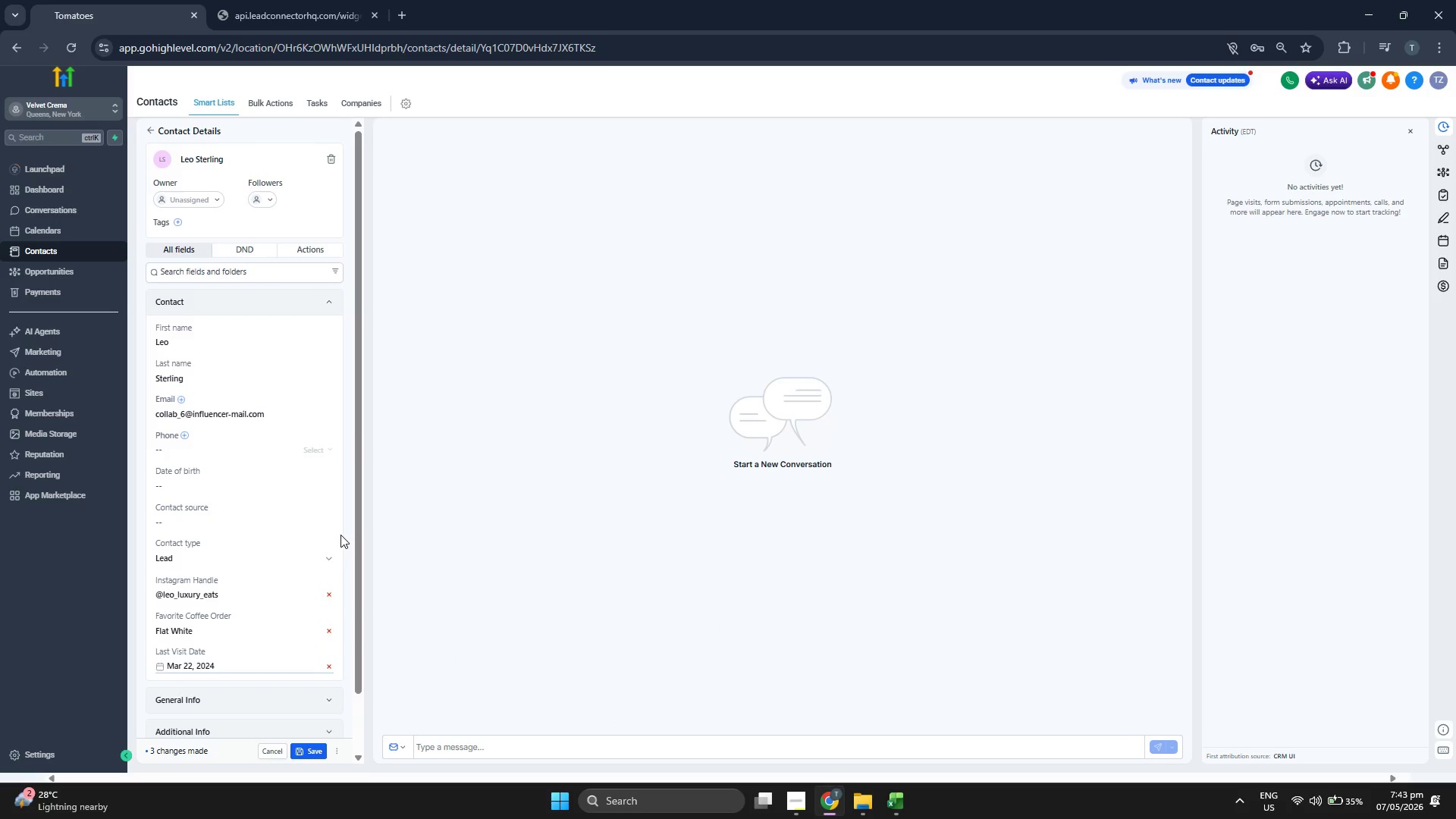 
scroll: coordinate [340, 535], scroll_direction: up, amount: 2.0
 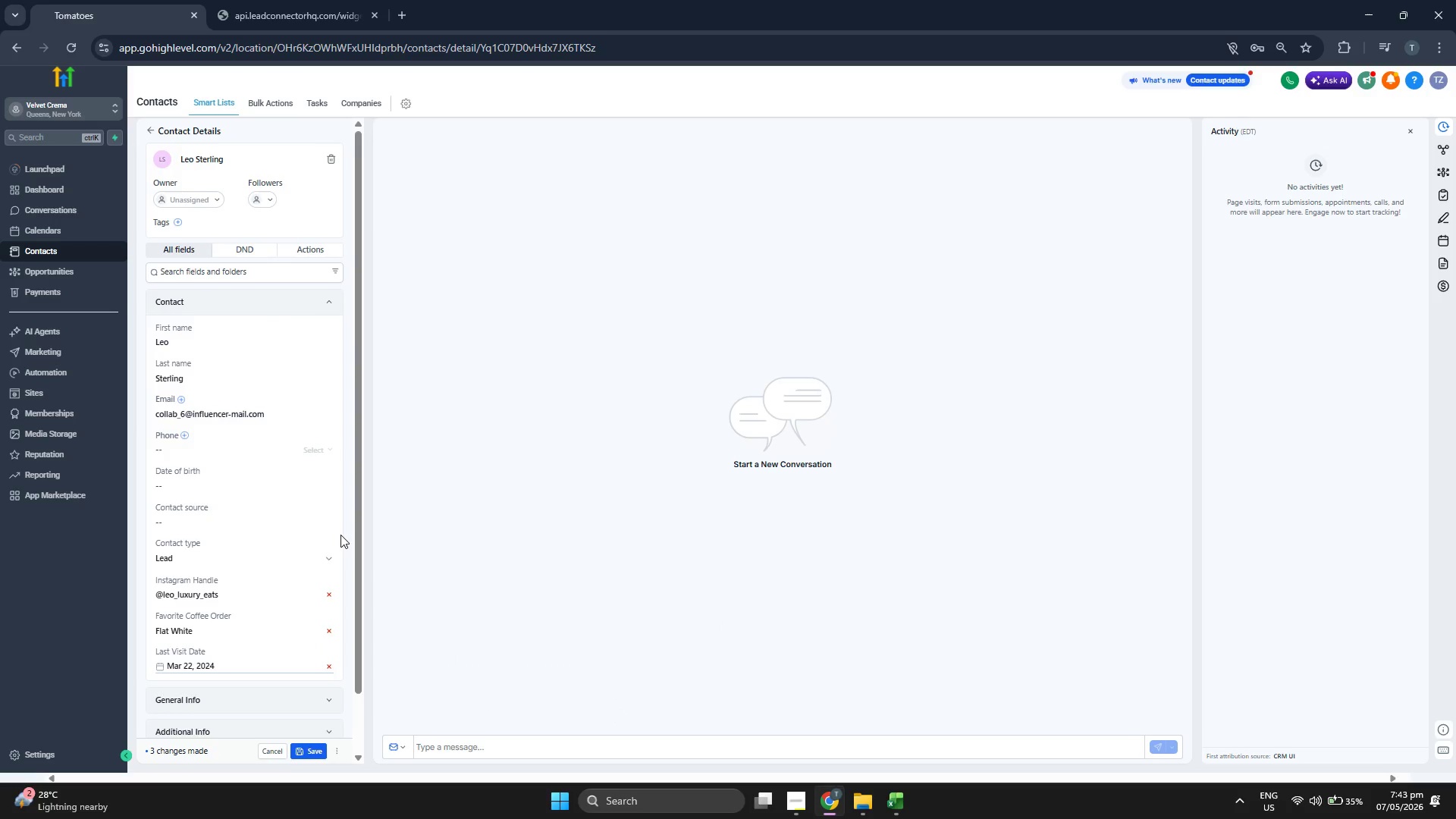 
scroll: coordinate [340, 535], scroll_direction: down, amount: 1.0
 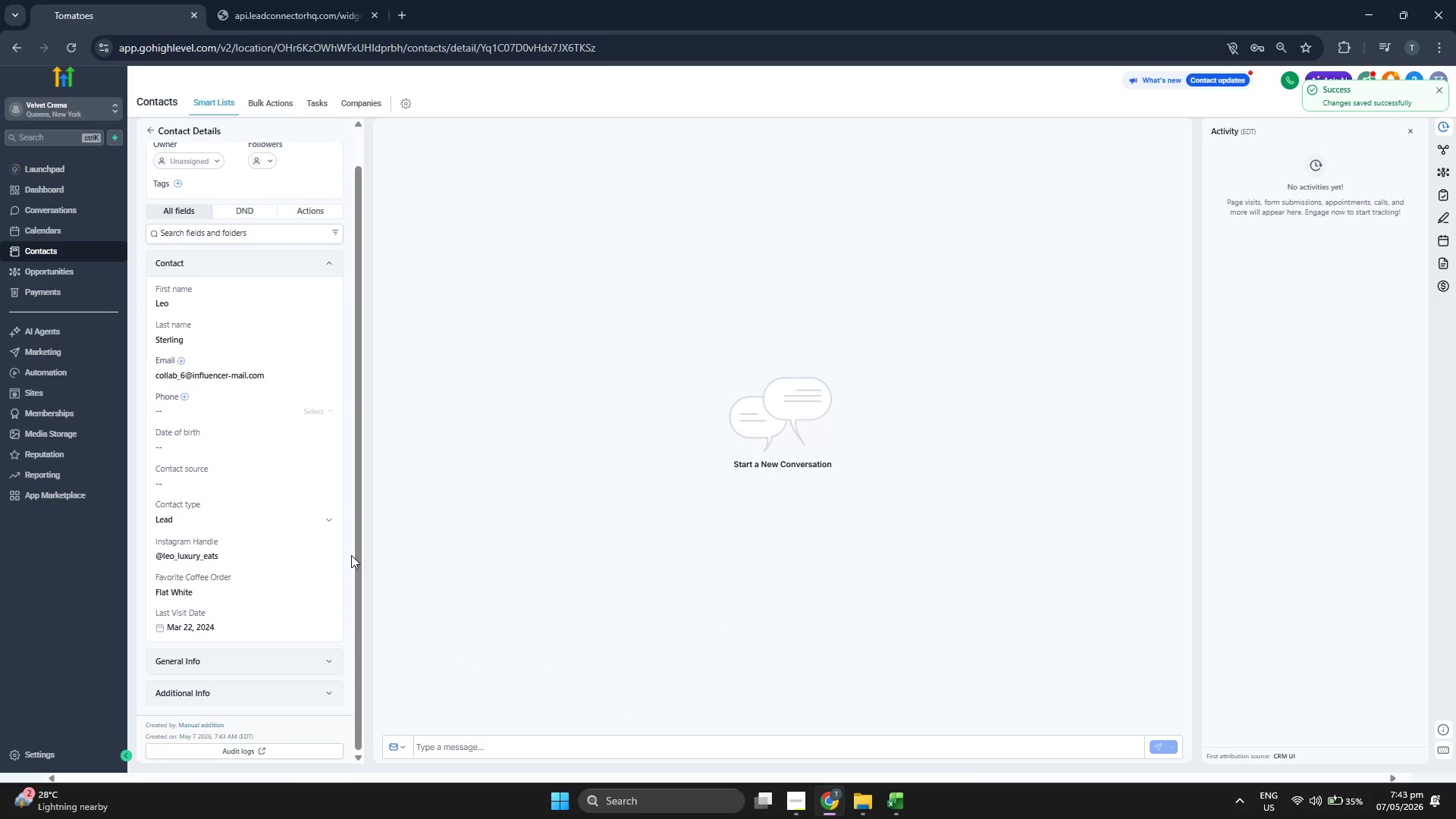 
scroll: coordinate [351, 555], scroll_direction: up, amount: 1.0
 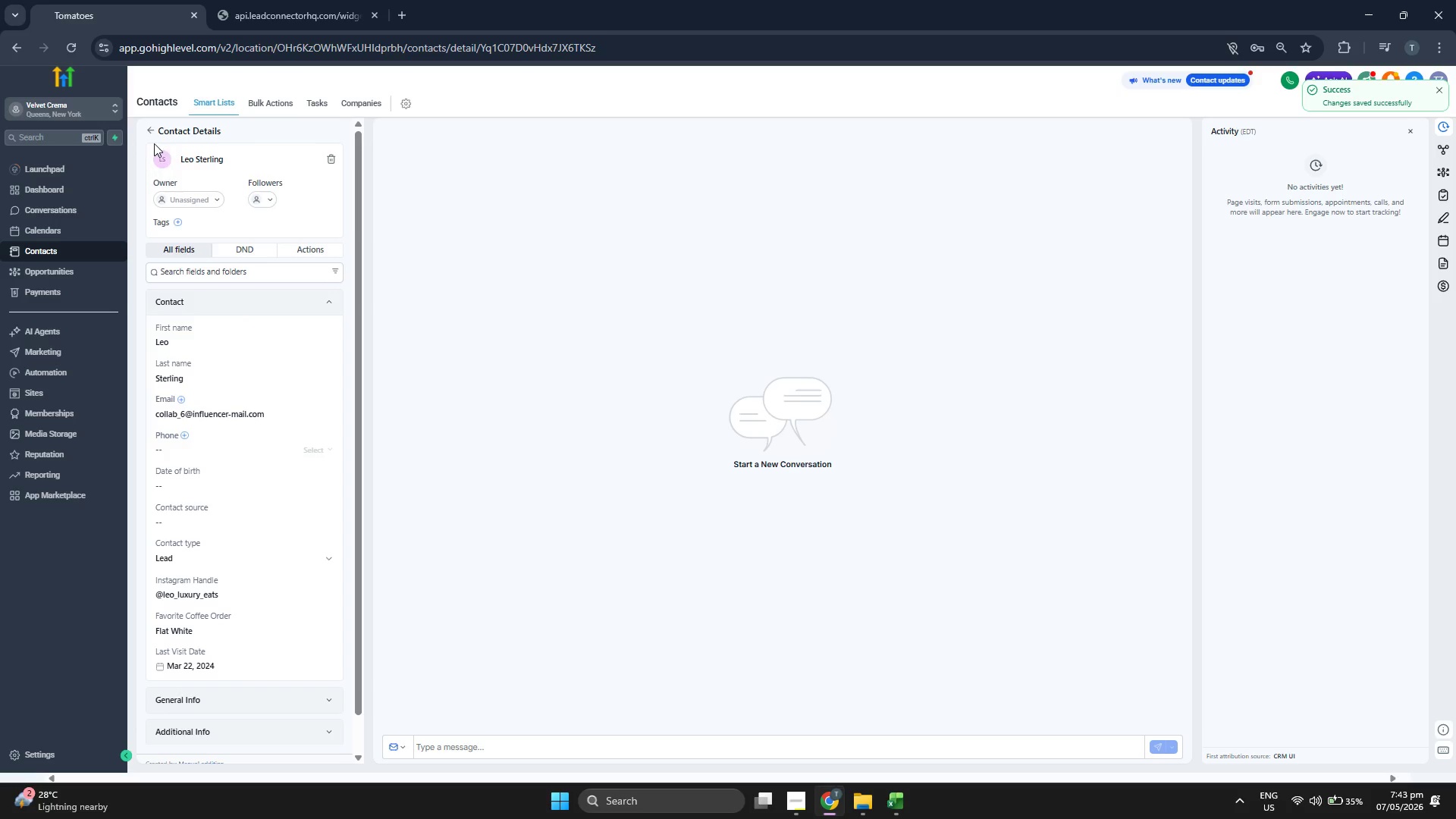 
left_click([154, 133])
 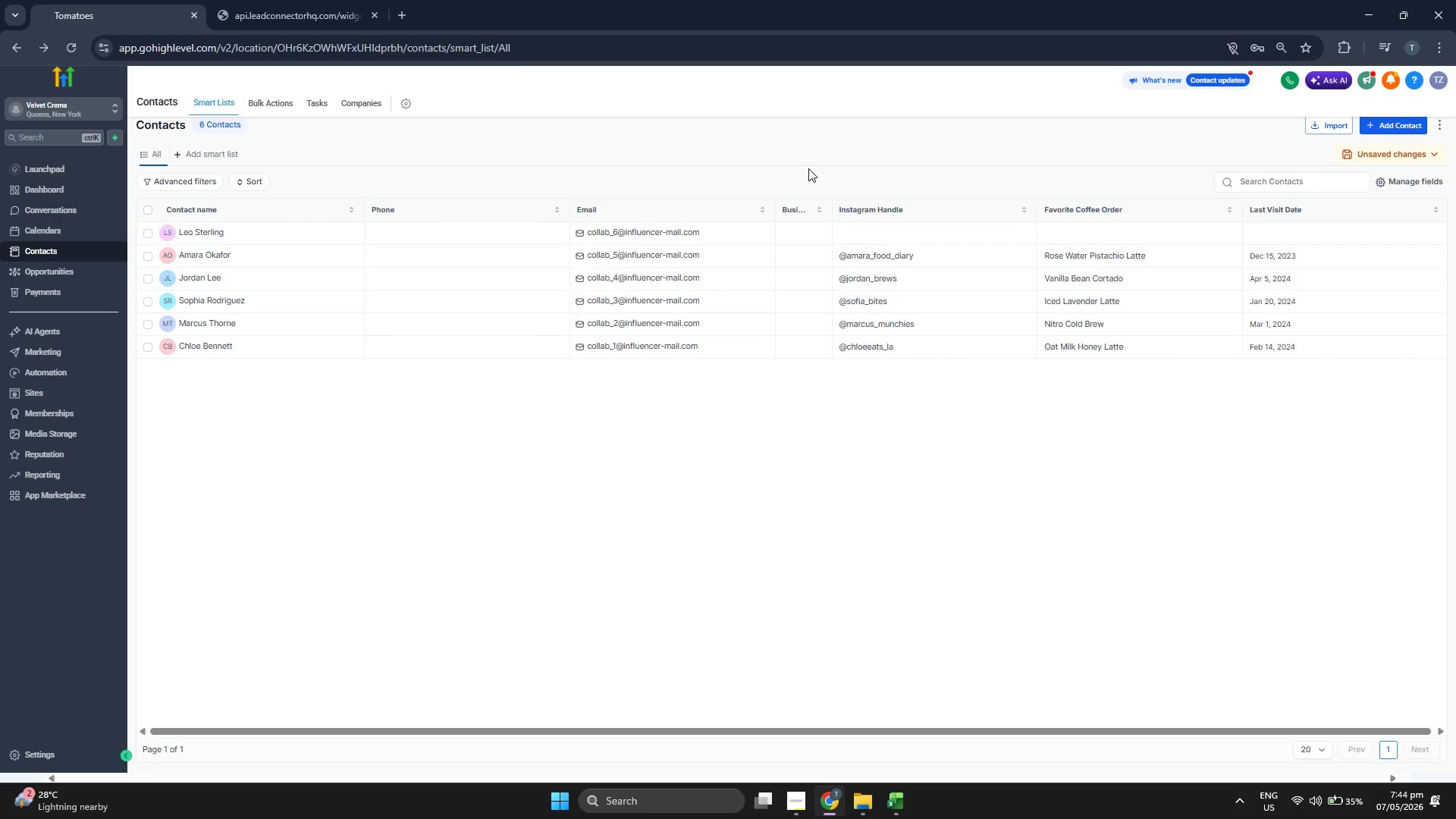 
wait(6.09)
 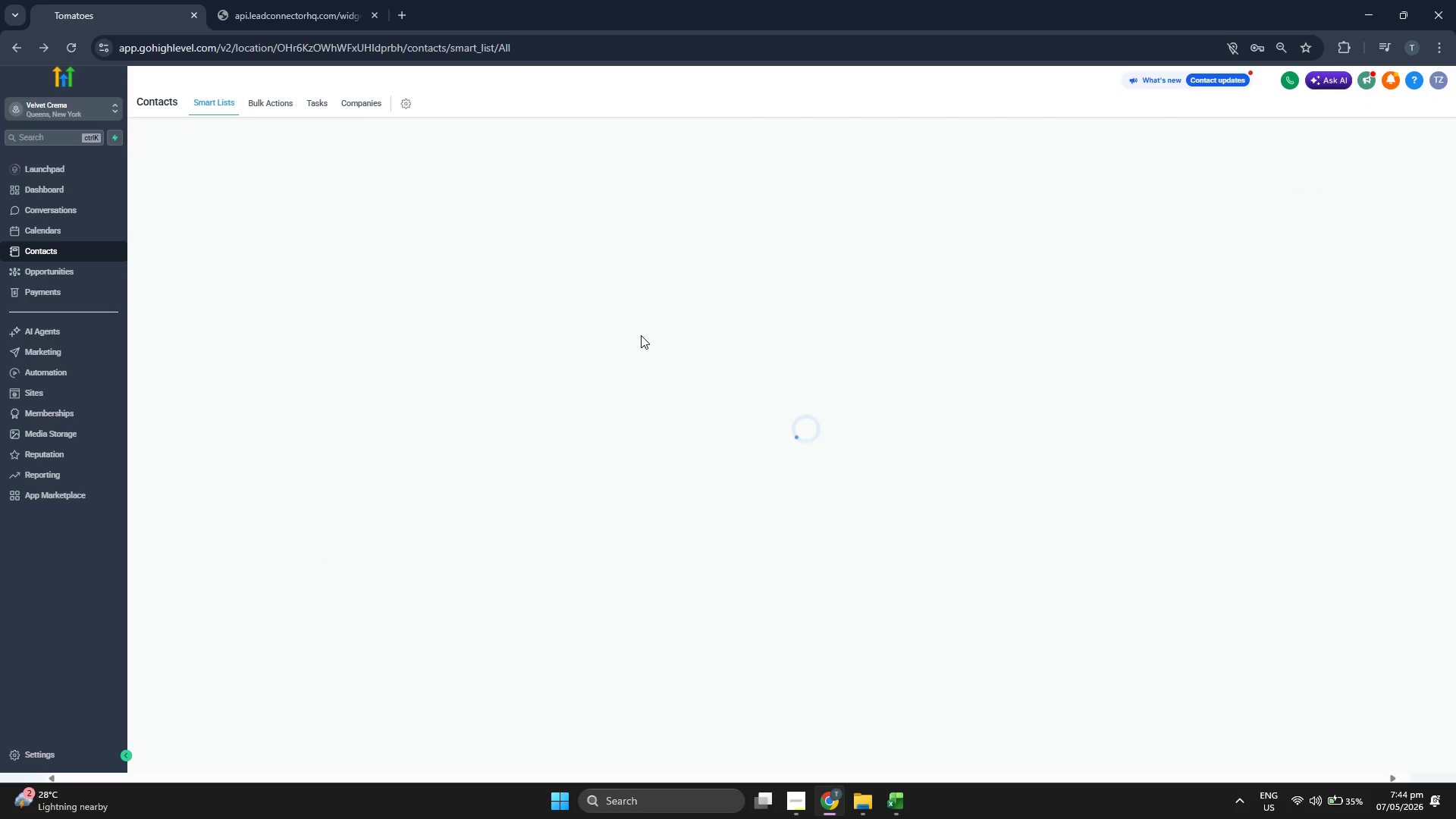 
left_click([1392, 128])
 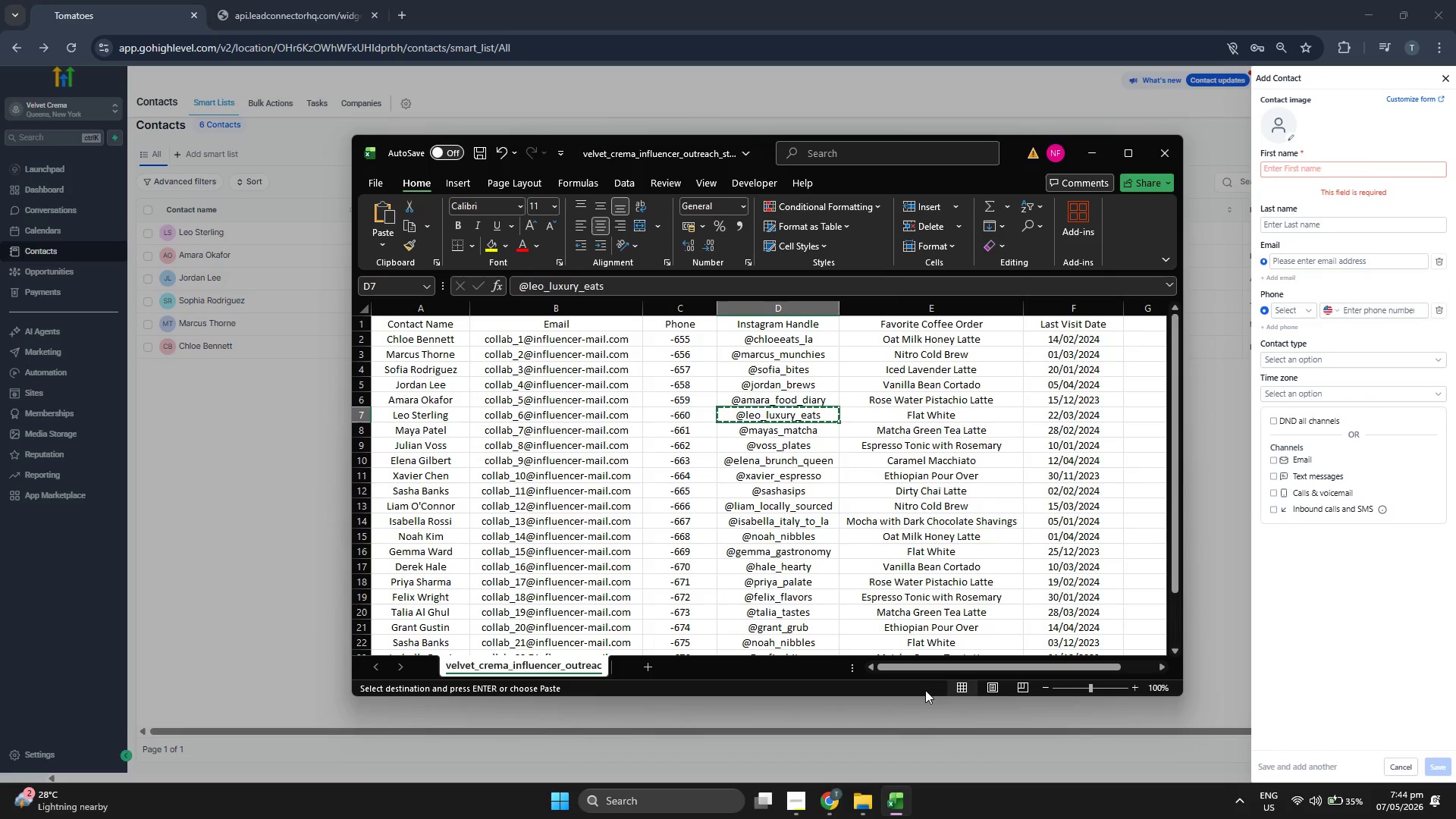 
key(ArrowDown)
 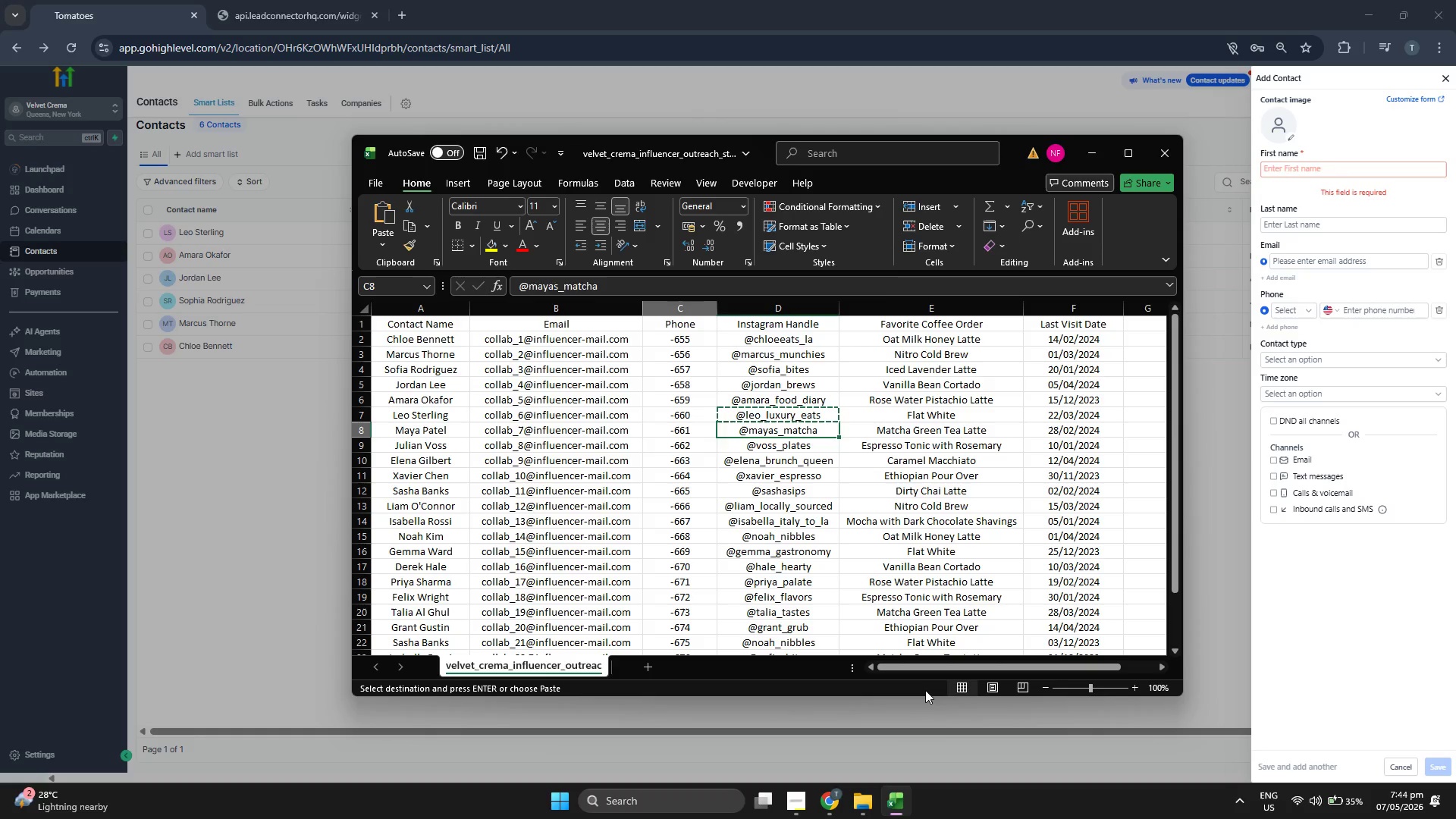 
key(ArrowLeft)
 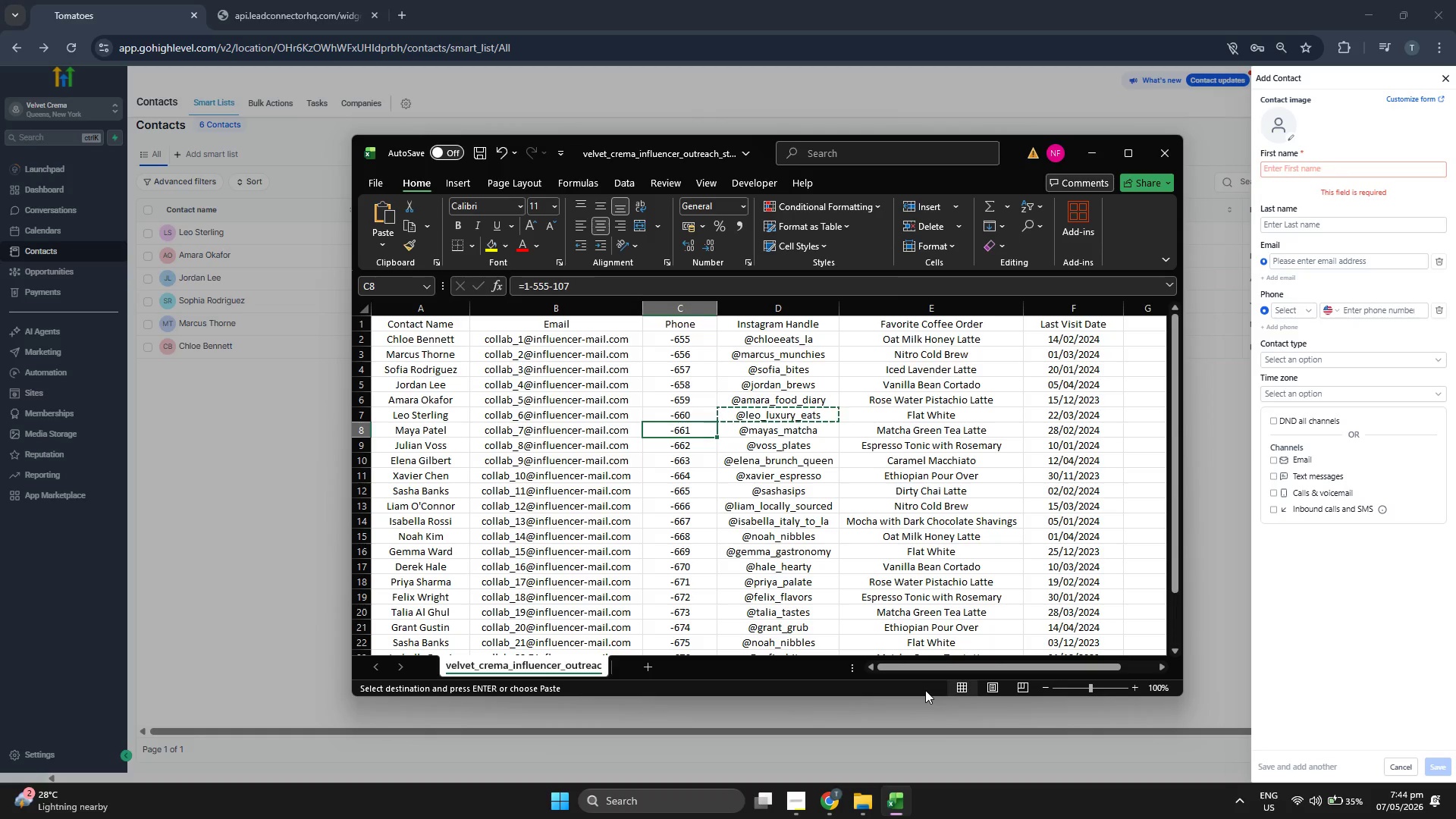 
key(ArrowLeft)
 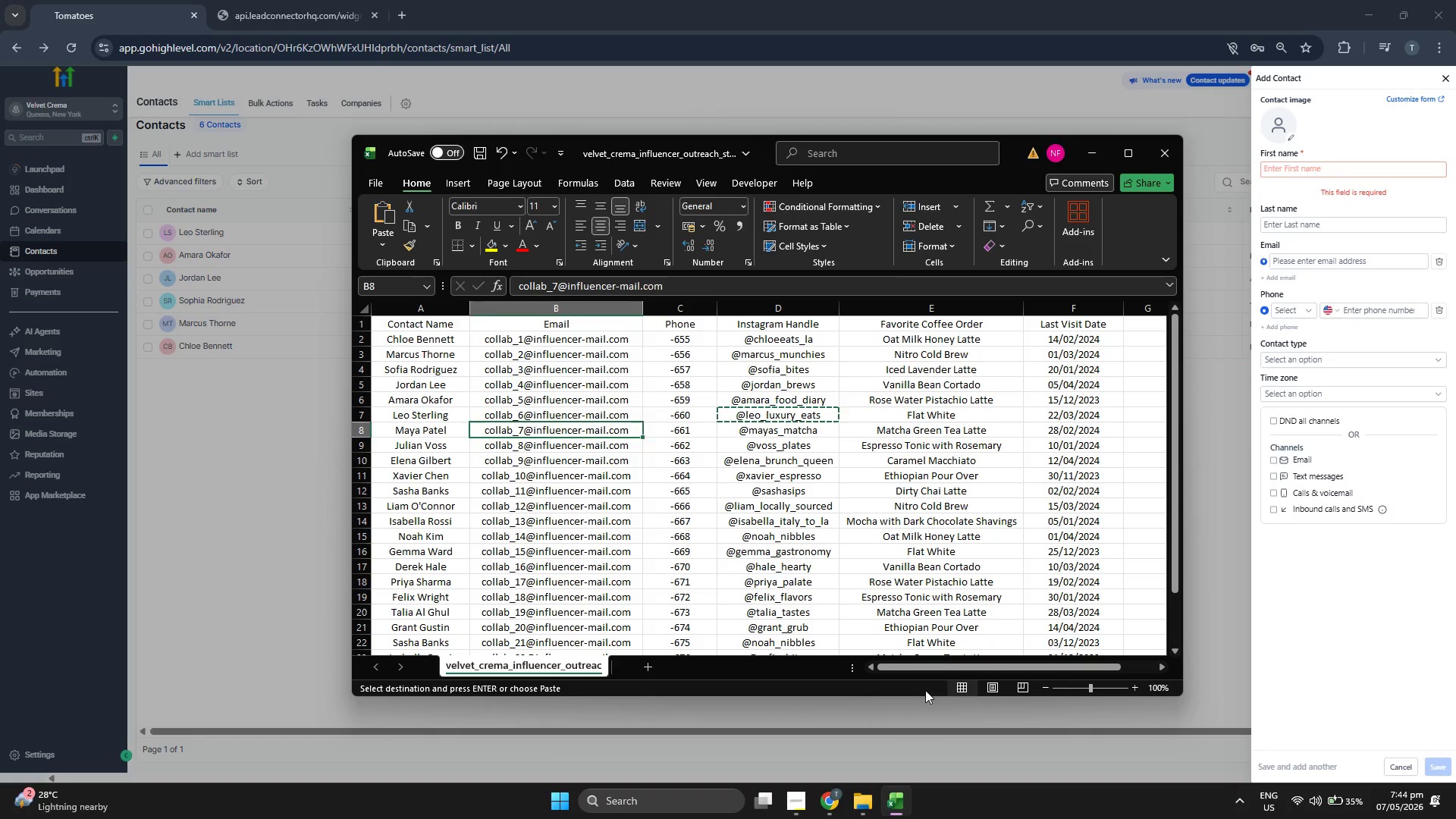 
key(Control+ControlLeft)
 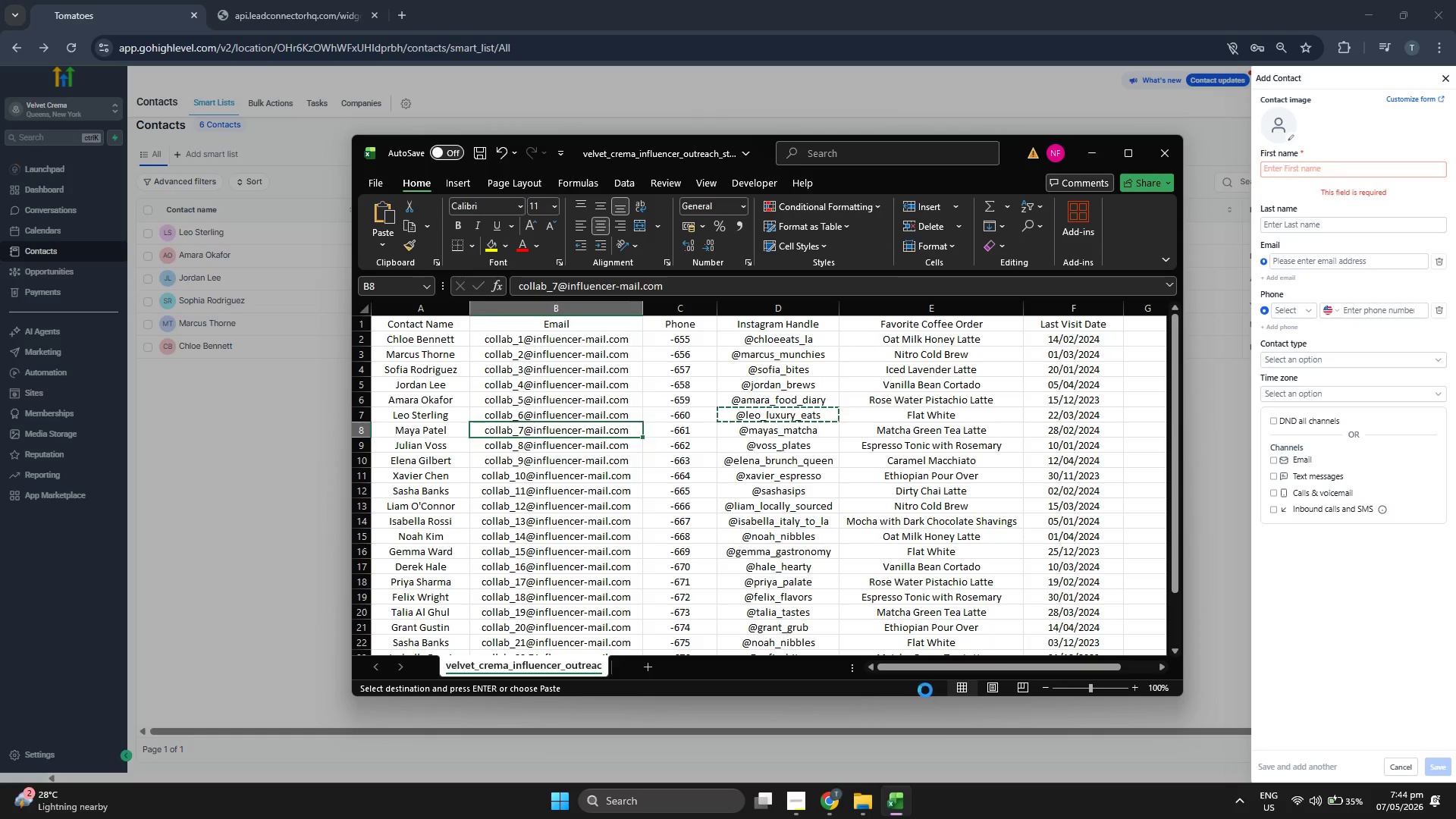 
key(Control+C)
 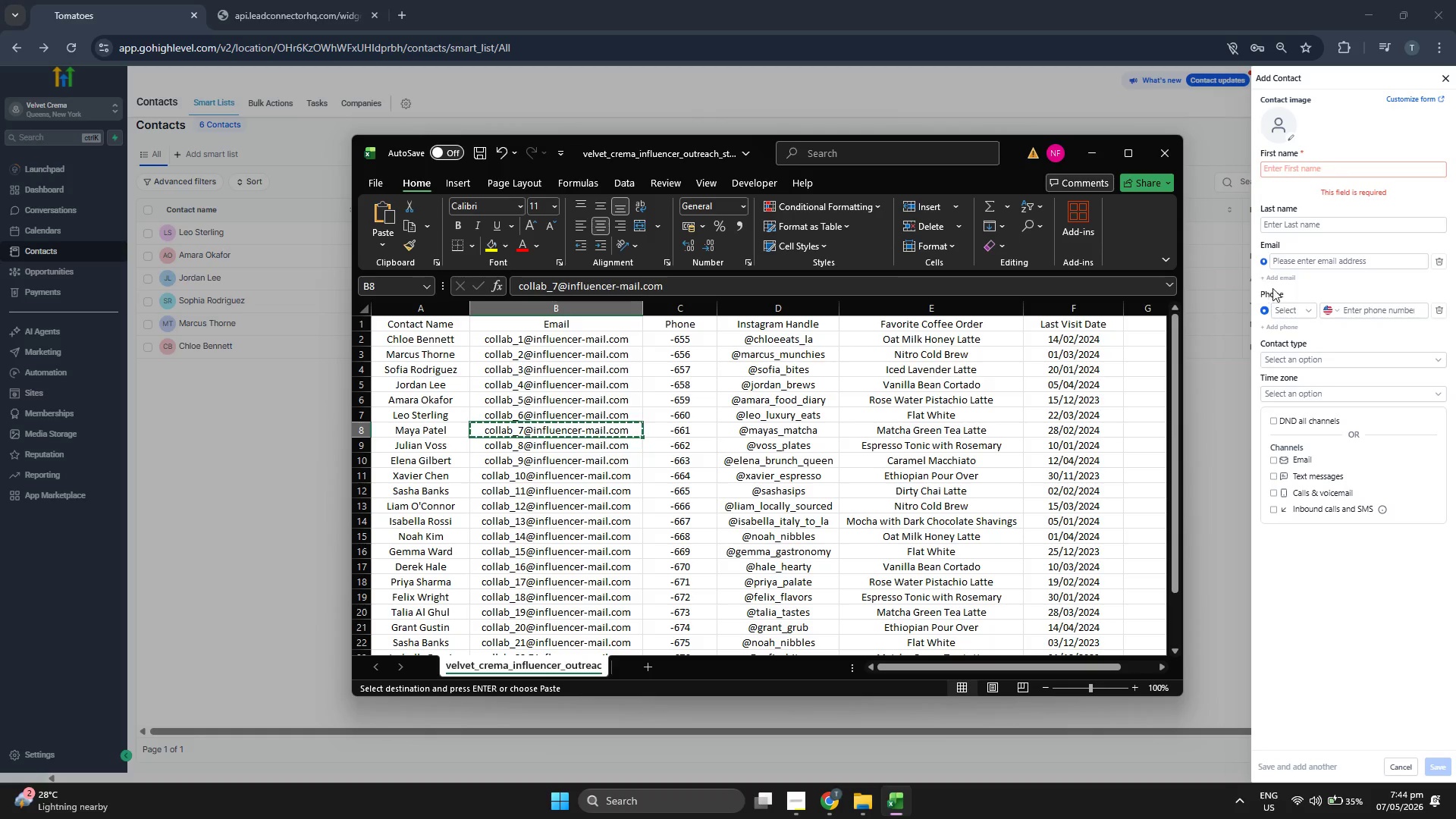 
key(Control+ControlLeft)
 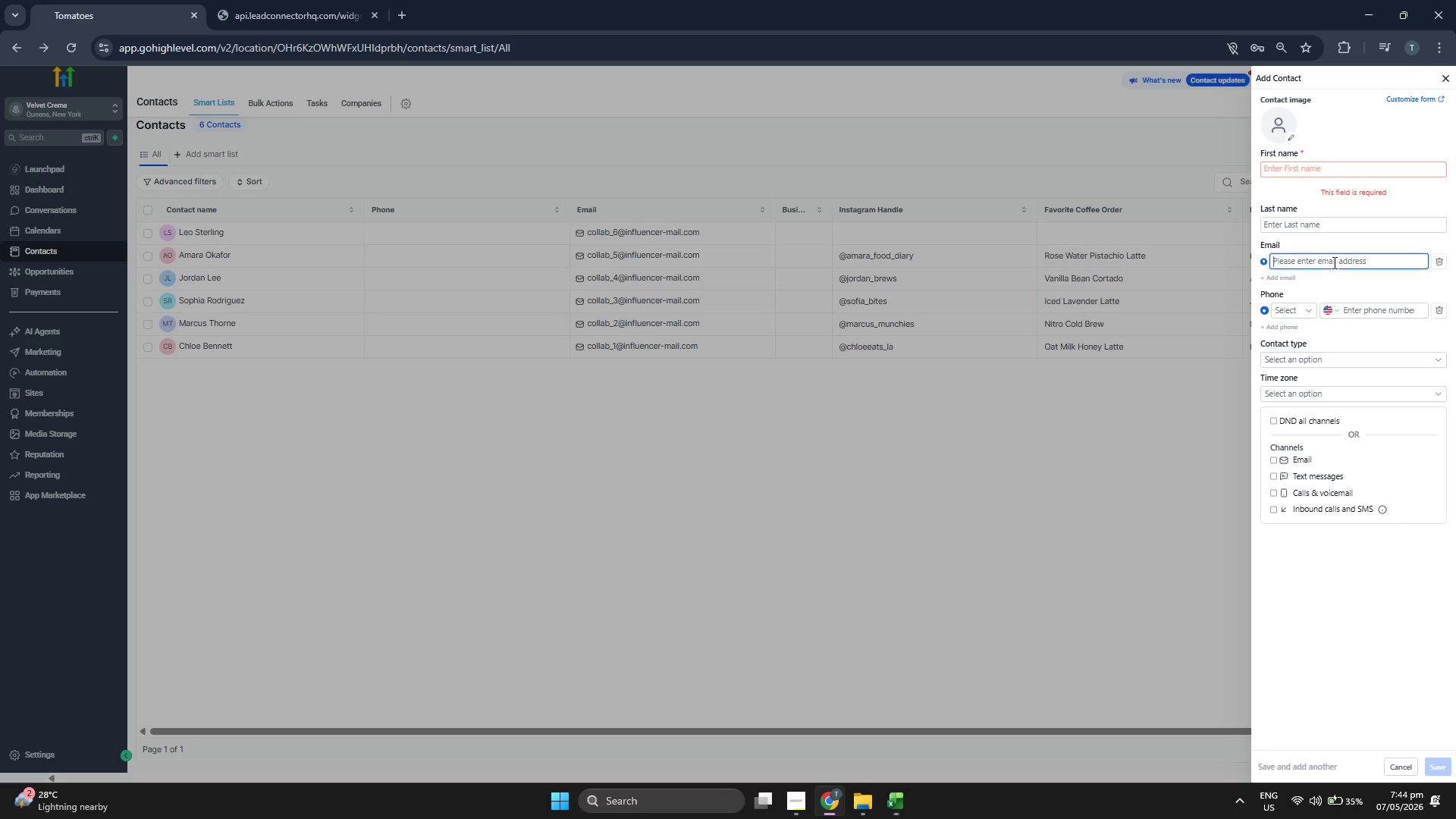 
key(Control+V)
 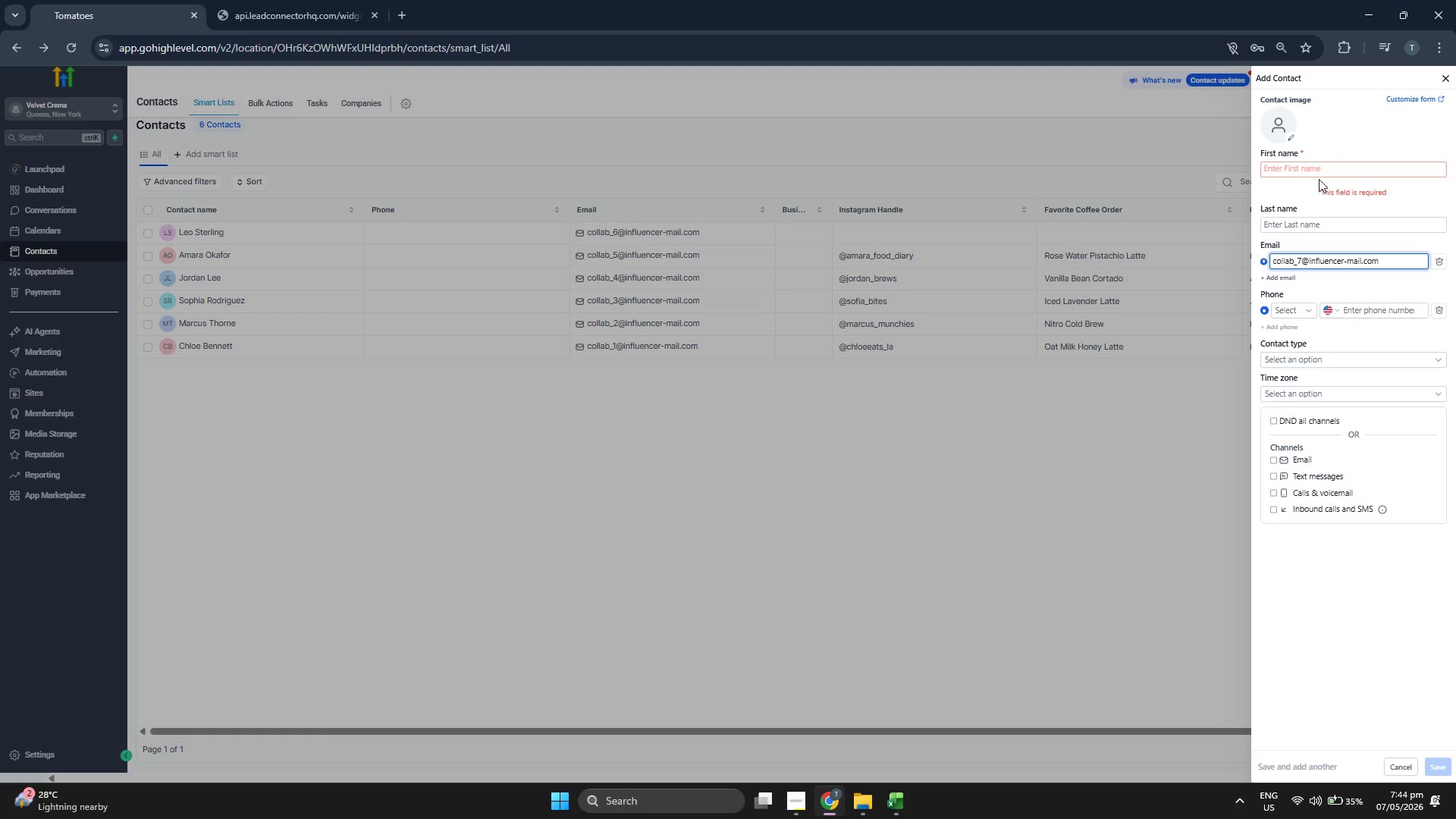 
left_click([1321, 168])
 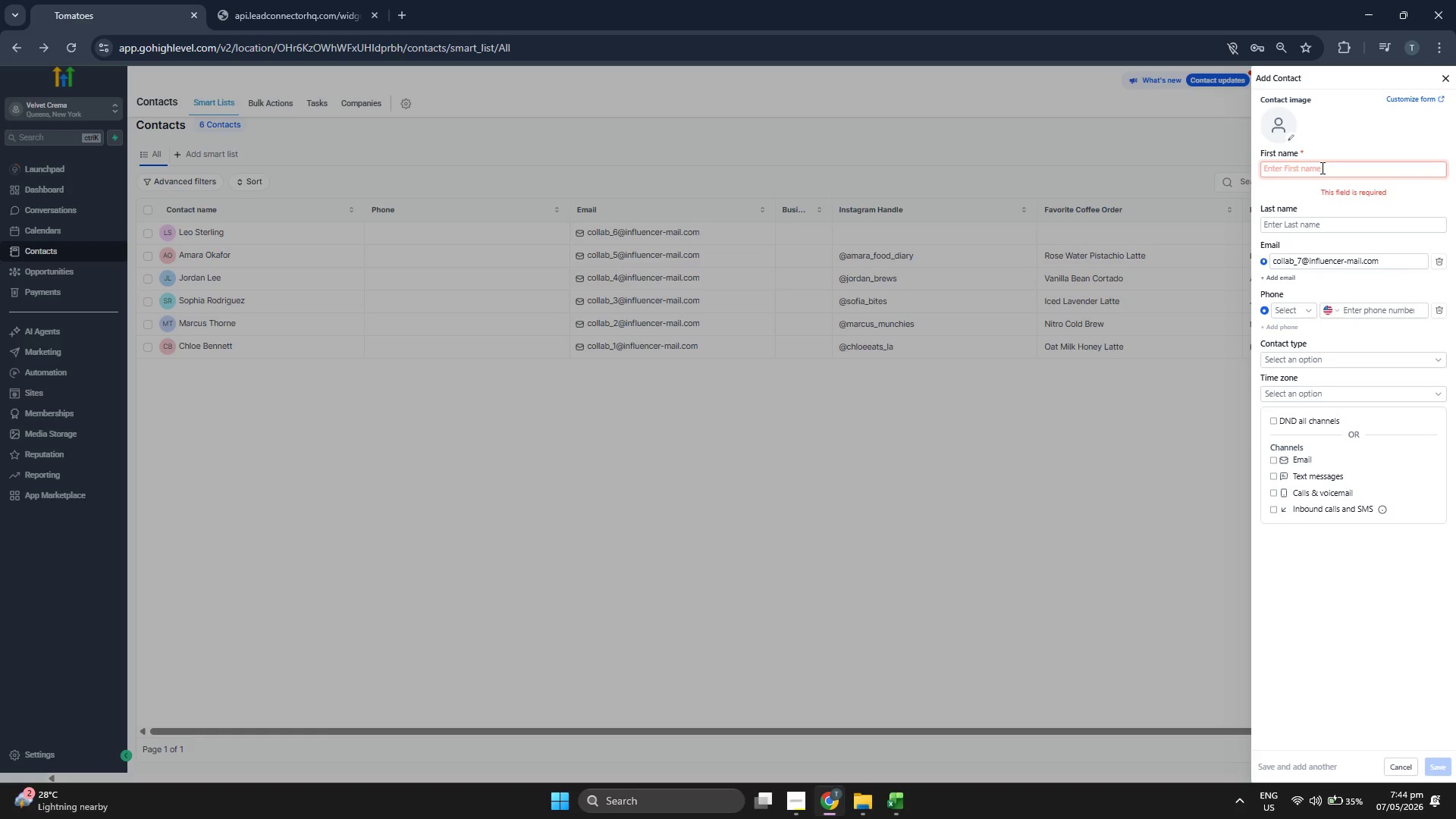 
type(Maya)
key(Tab)
type(Patewl)
key(Backspace)
key(Backspace)
key(Backspace)
type(el)
 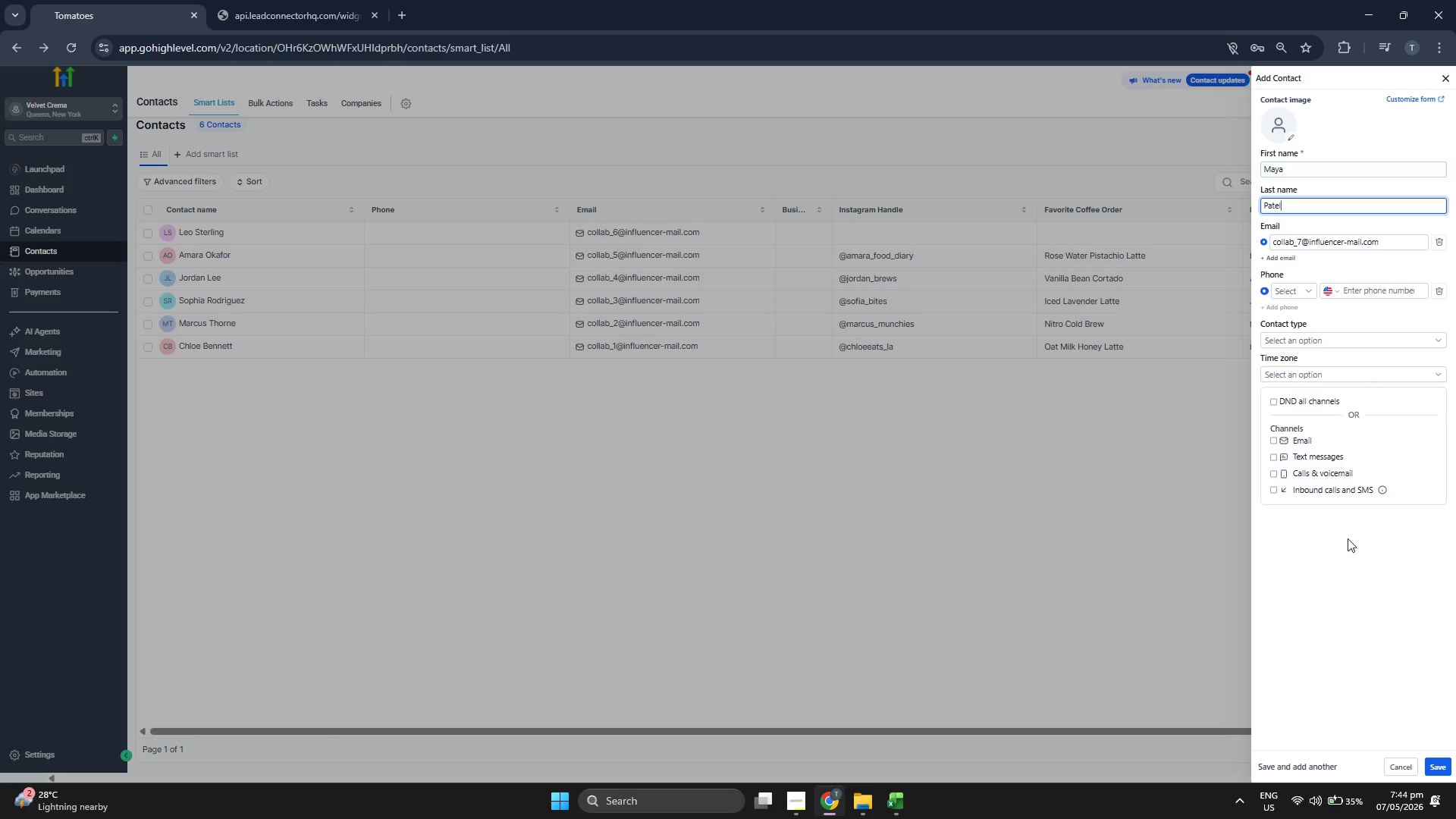 
left_click([1360, 599])
 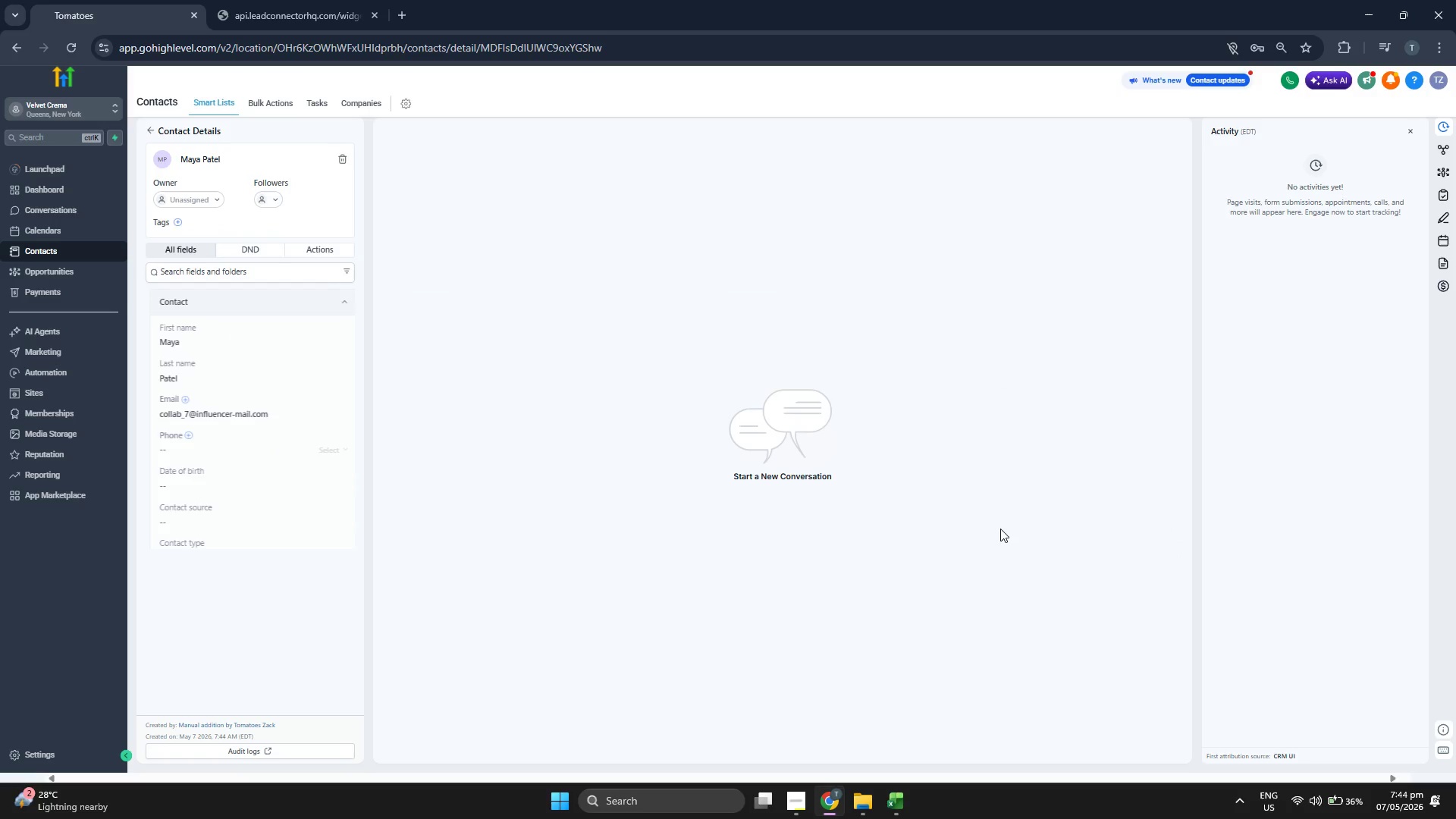 
scroll: coordinate [312, 391], scroll_direction: down, amount: 1.0
 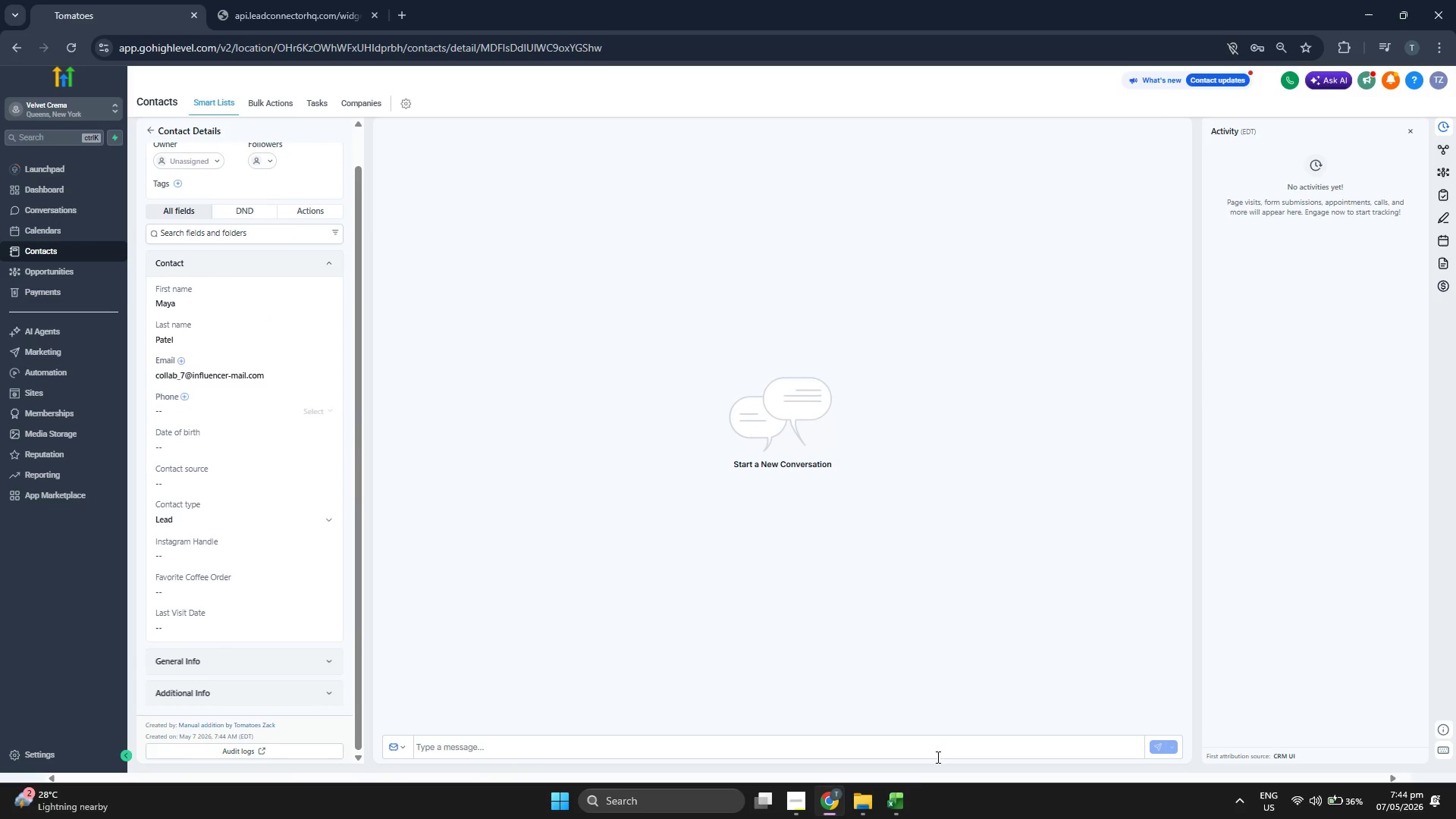 
left_click([902, 800])
 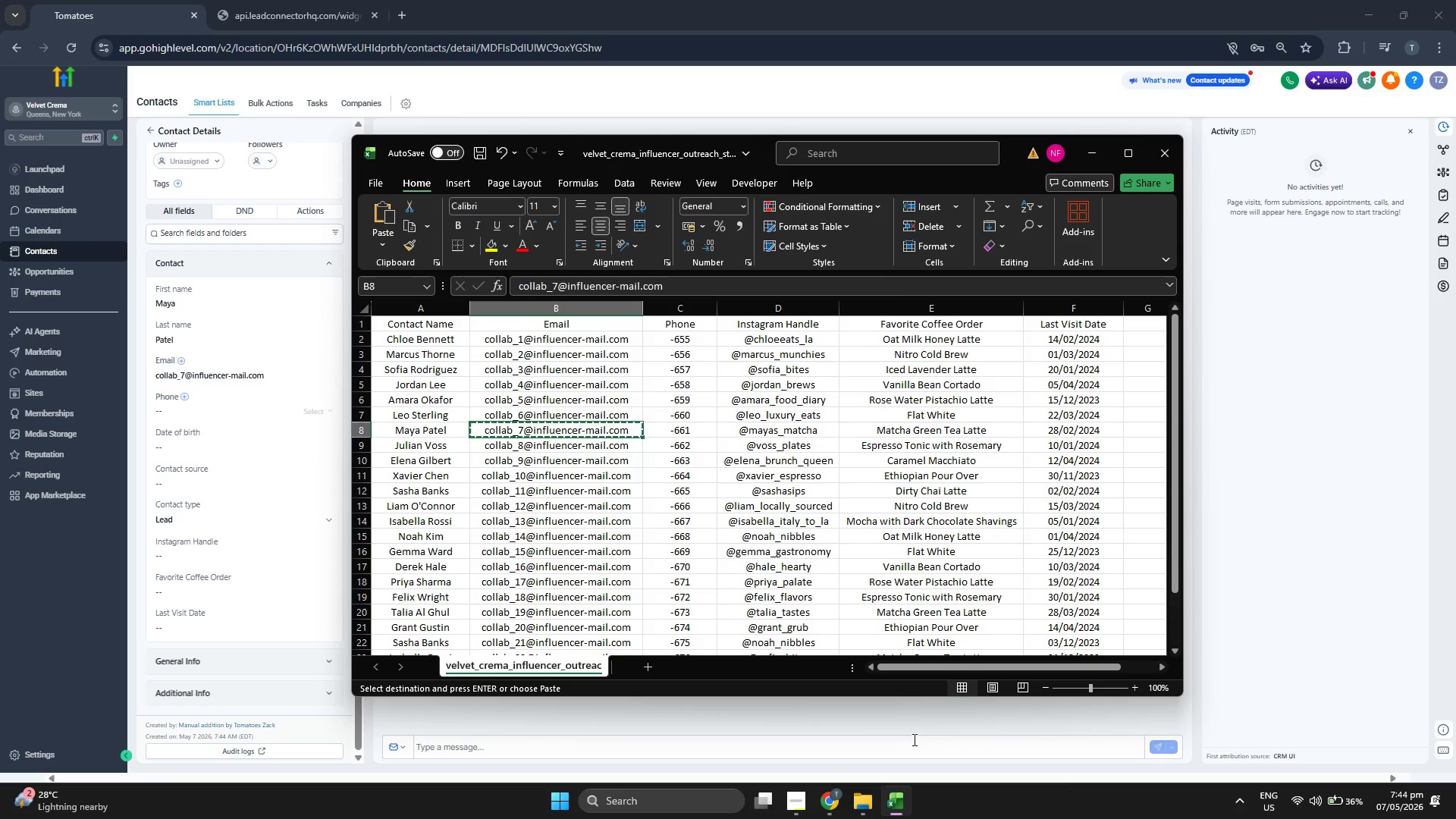 
key(ArrowRight)
 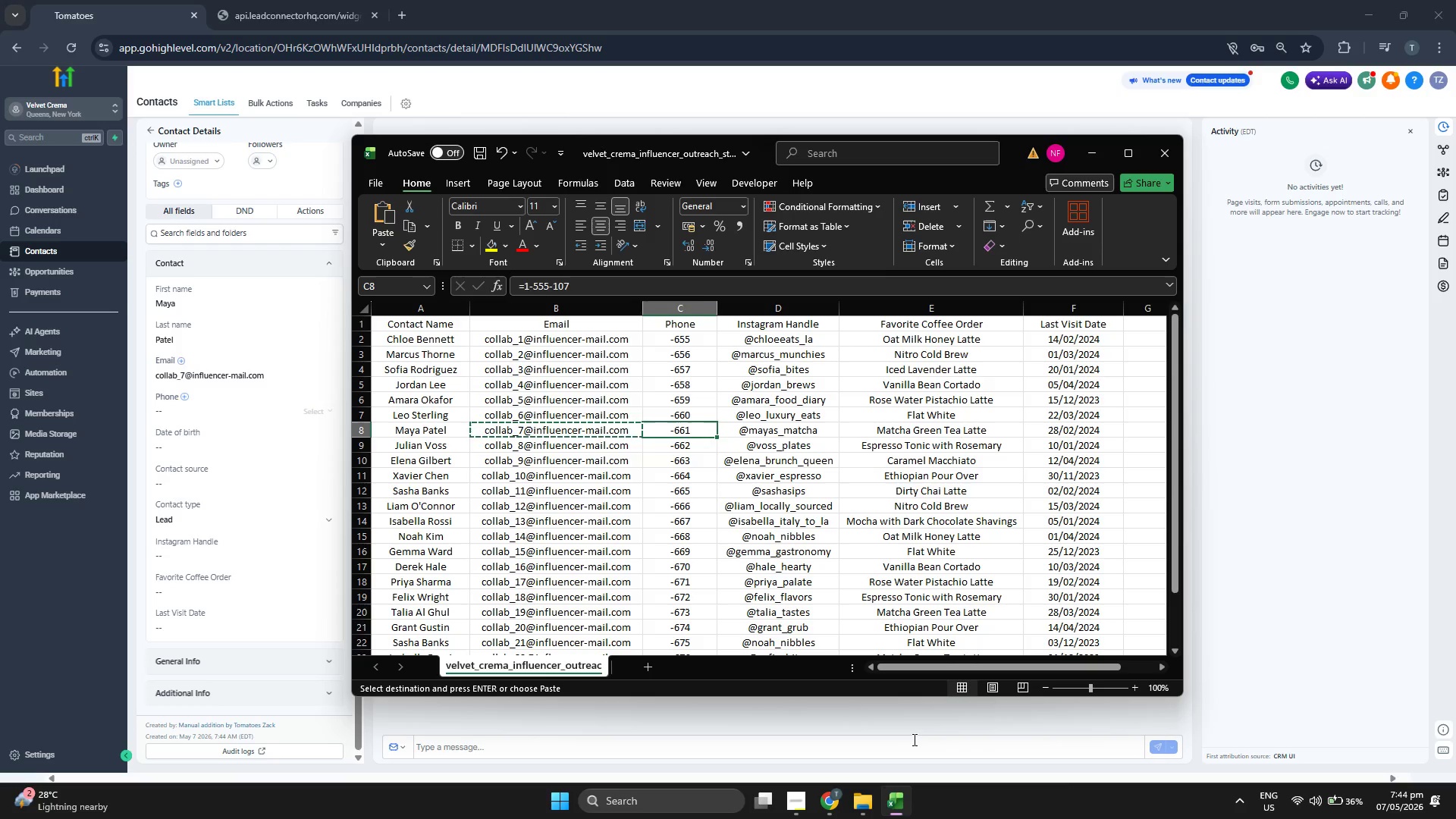 
key(ArrowRight)
 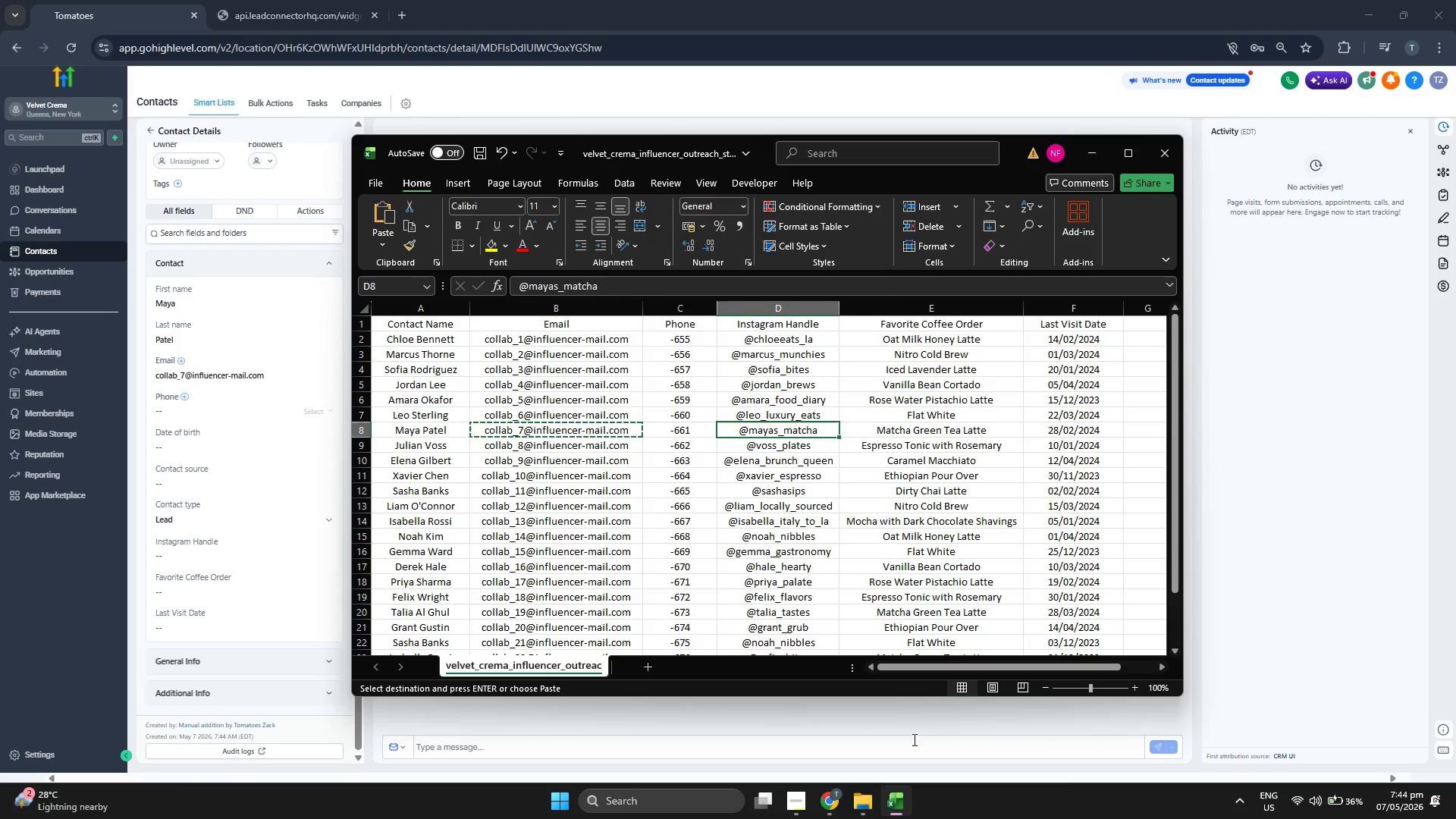 
key(Control+C)
 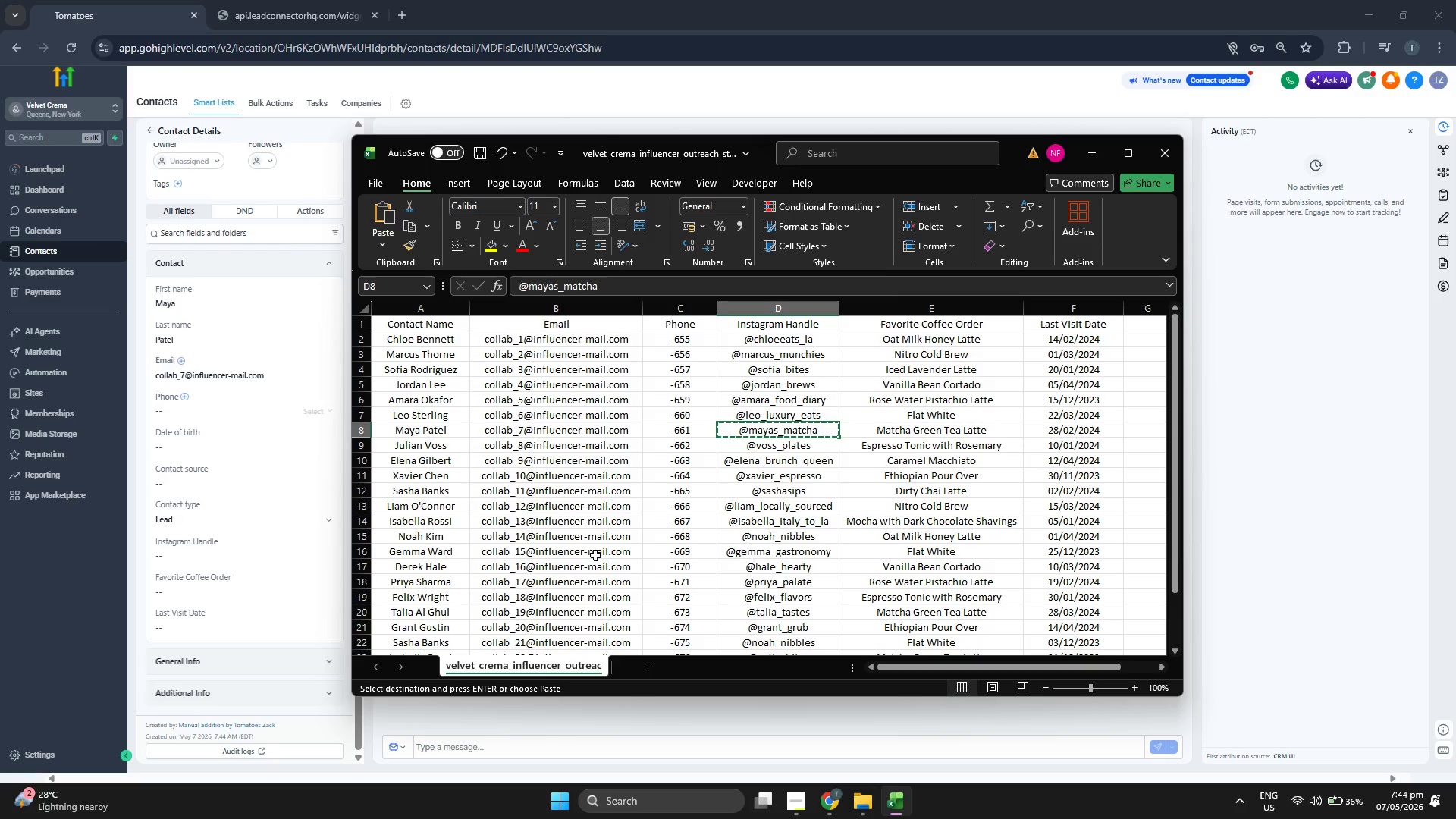 
left_click([250, 557])
 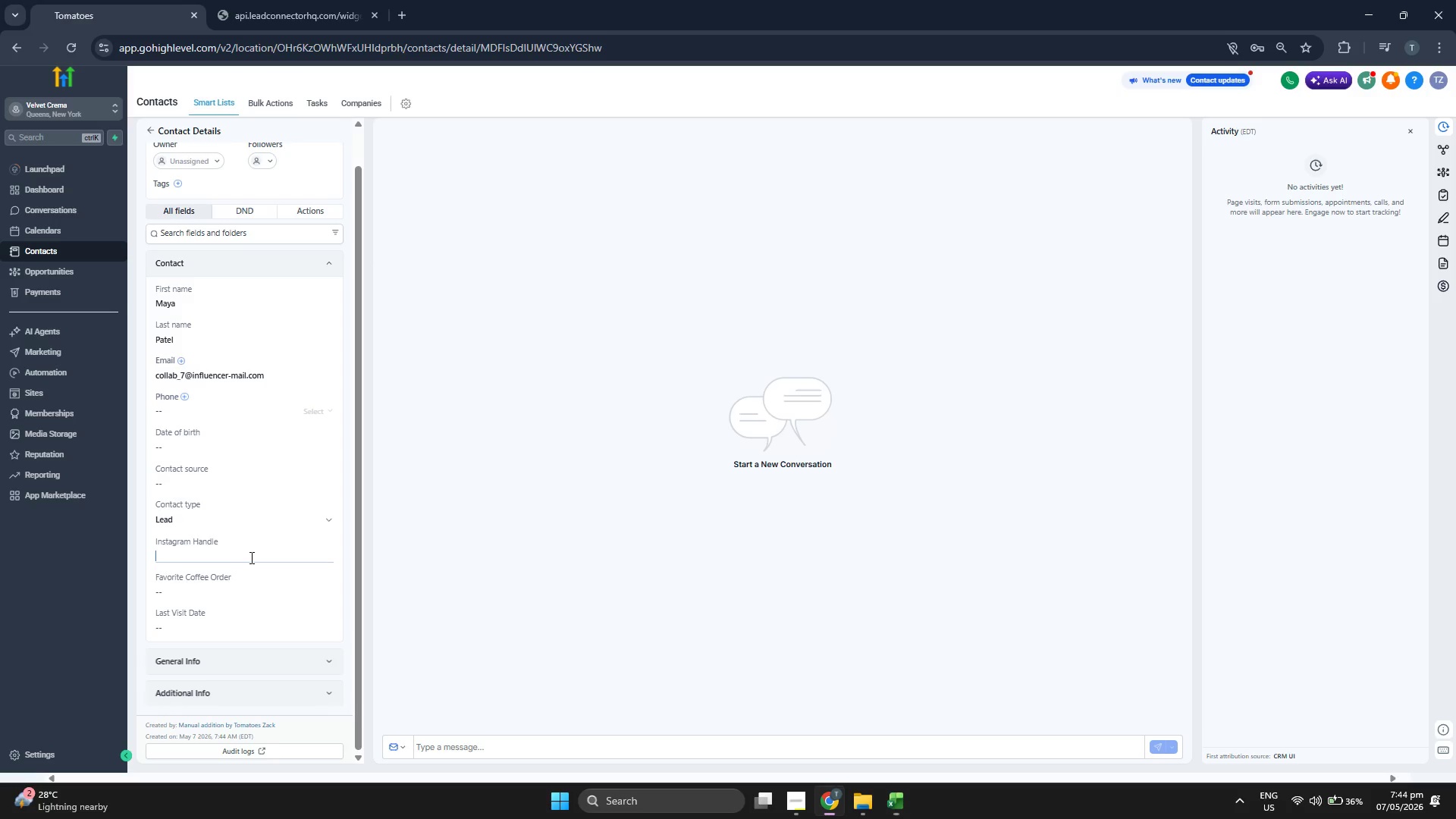 
key(Control+ControlLeft)
 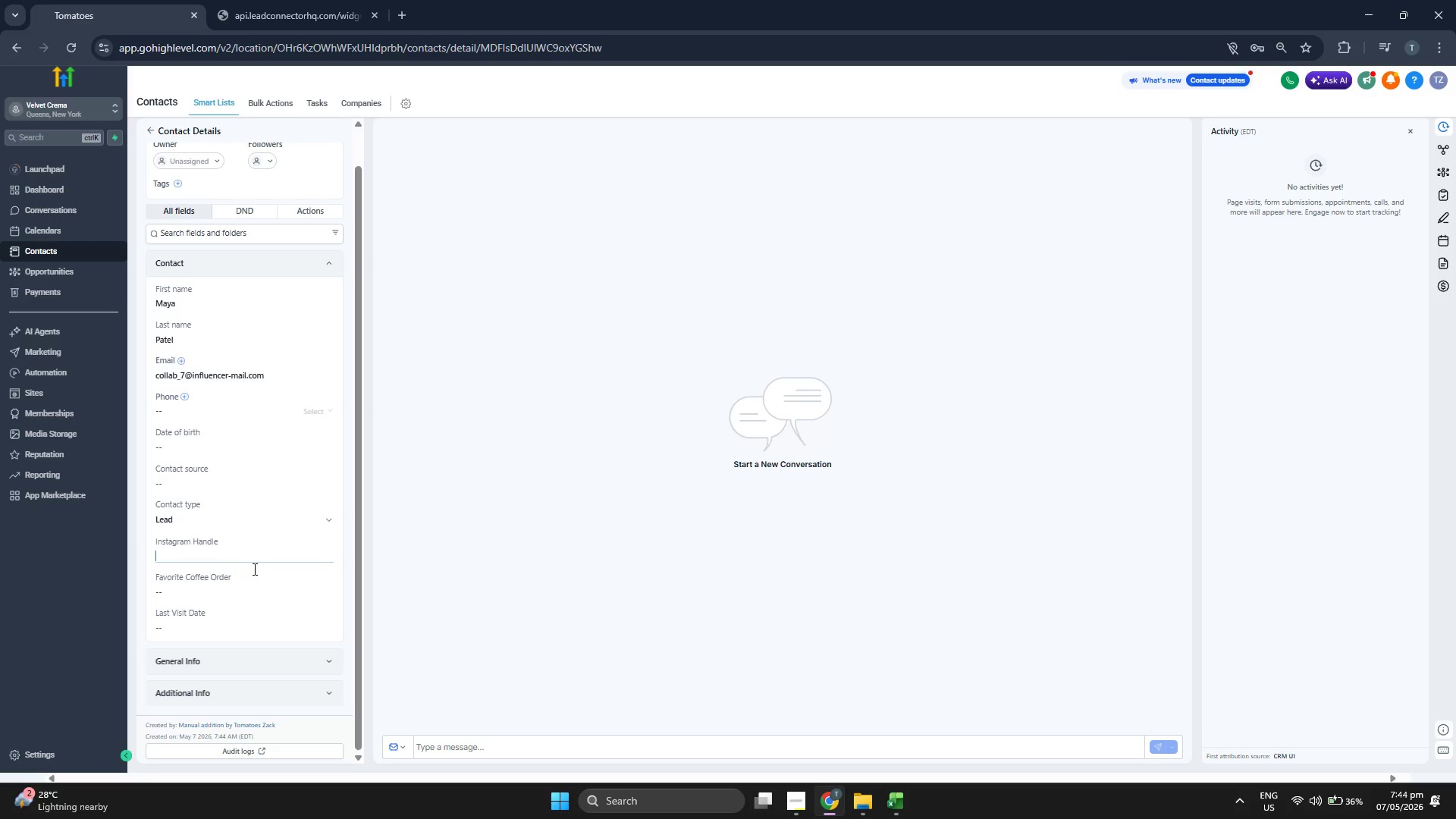 
key(Control+V)
 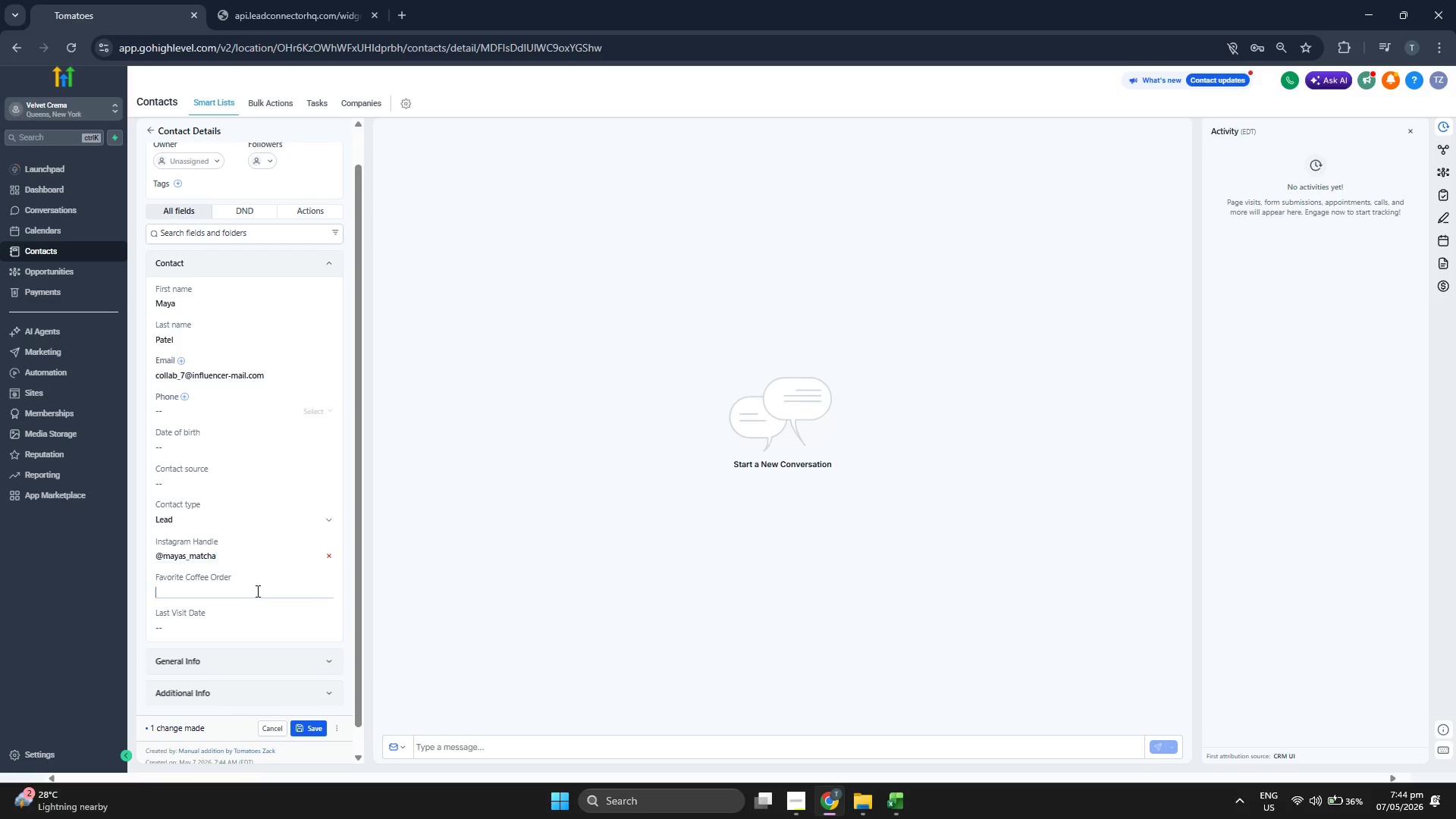 
left_click([256, 591])
 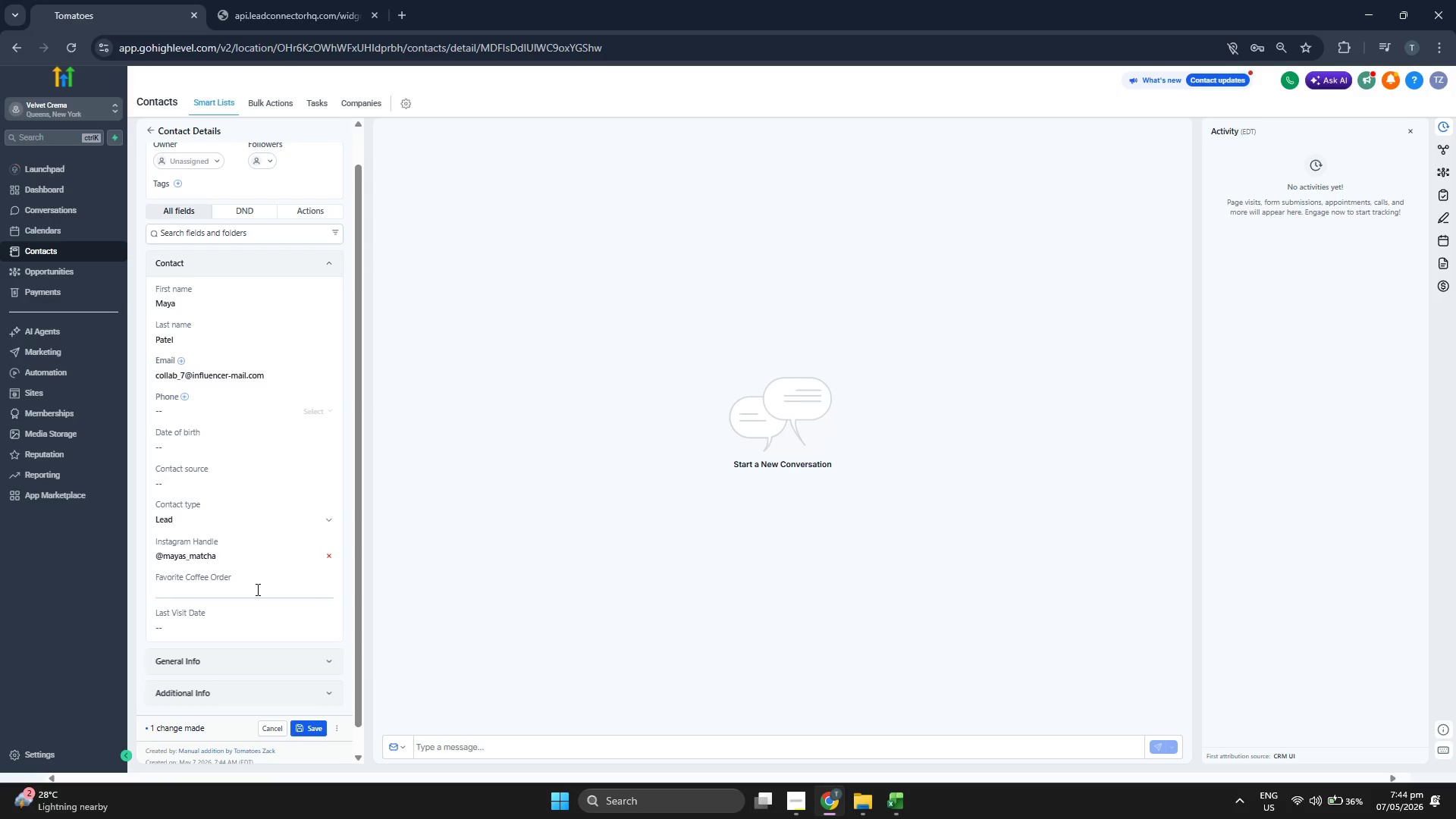 
type(Matcha Green Tea l)
key(Backspace)
type(Latte)
 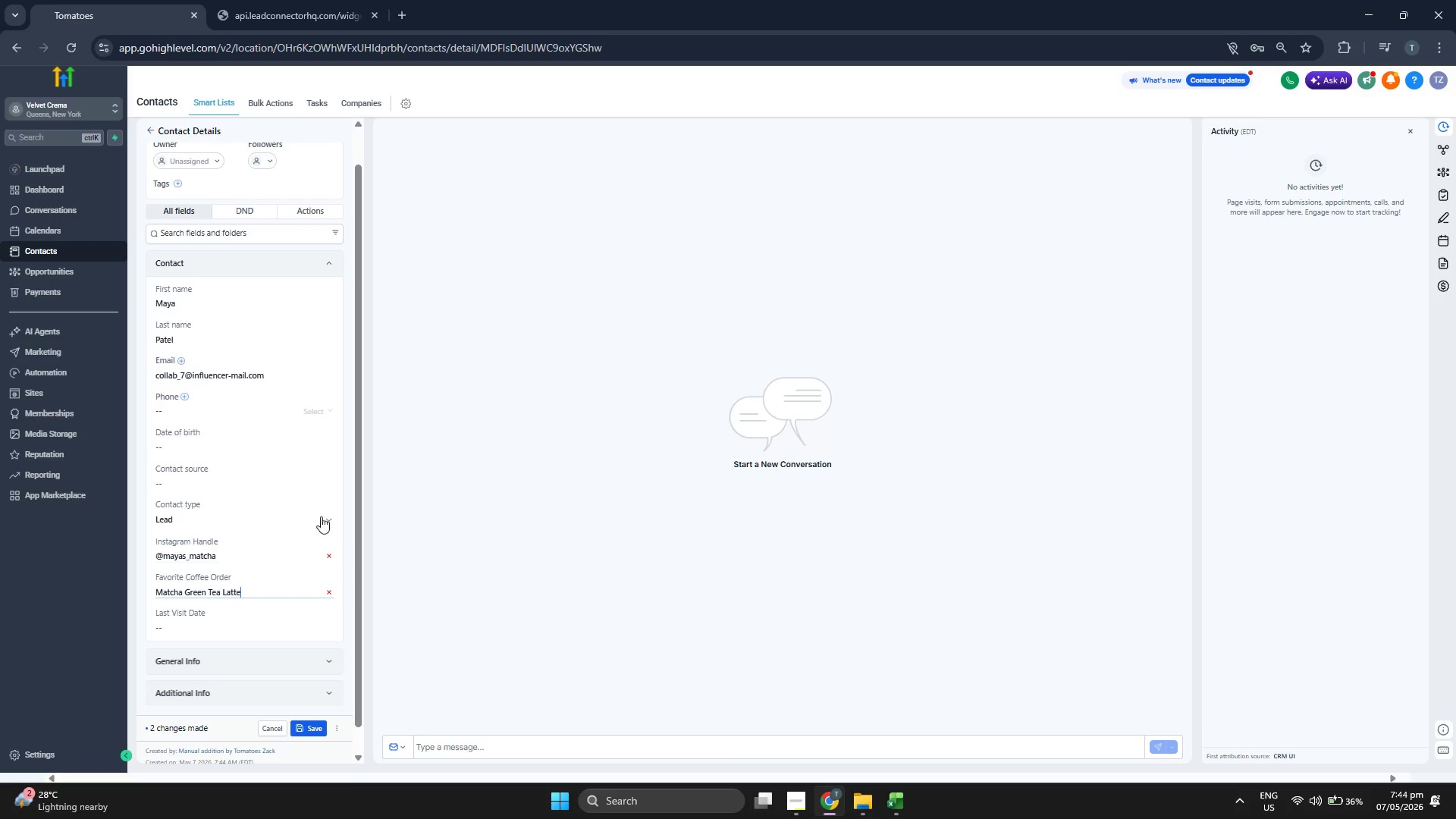 
left_click([346, 479])
 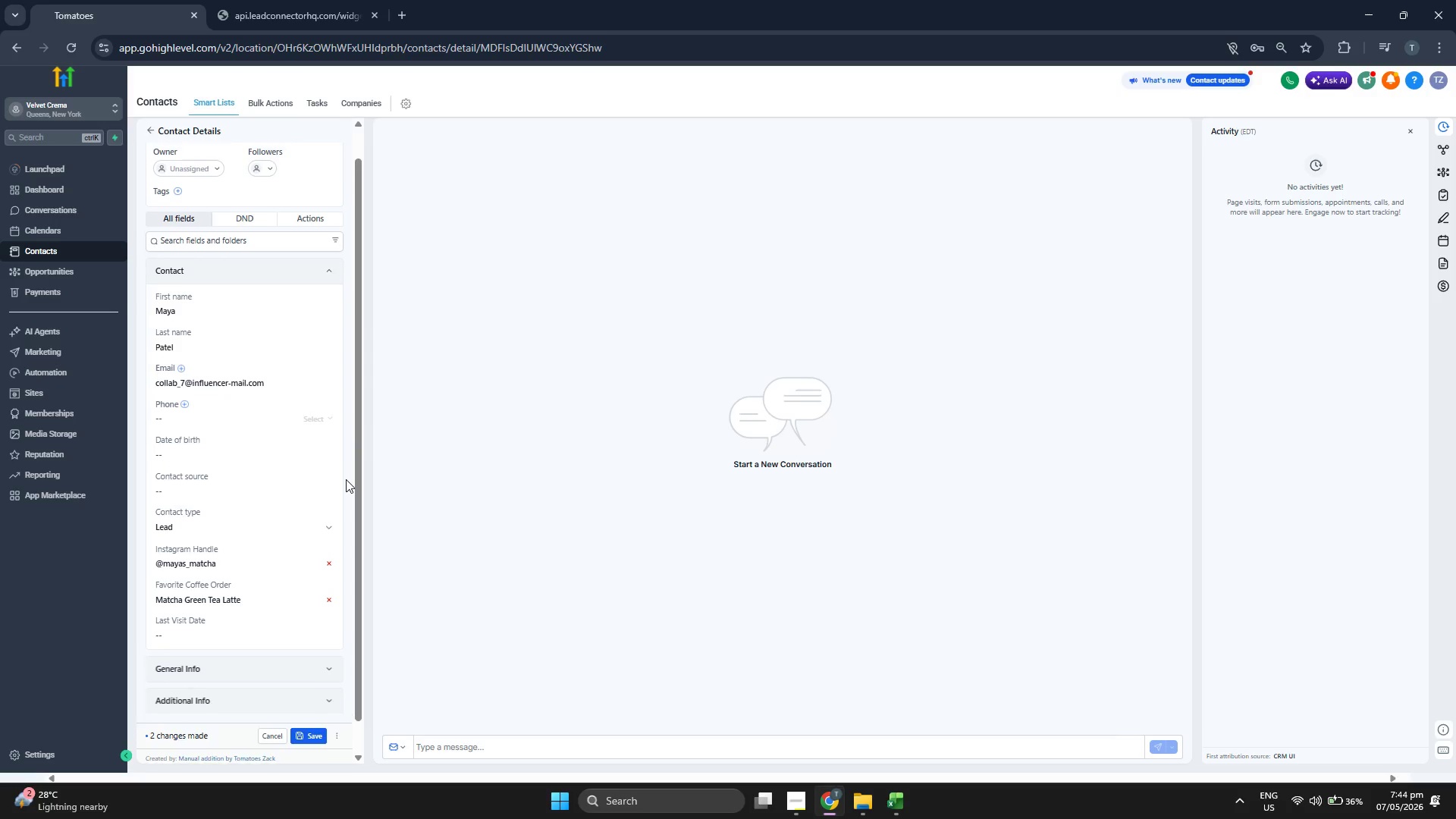 
scroll: coordinate [346, 479], scroll_direction: up, amount: 1.0
 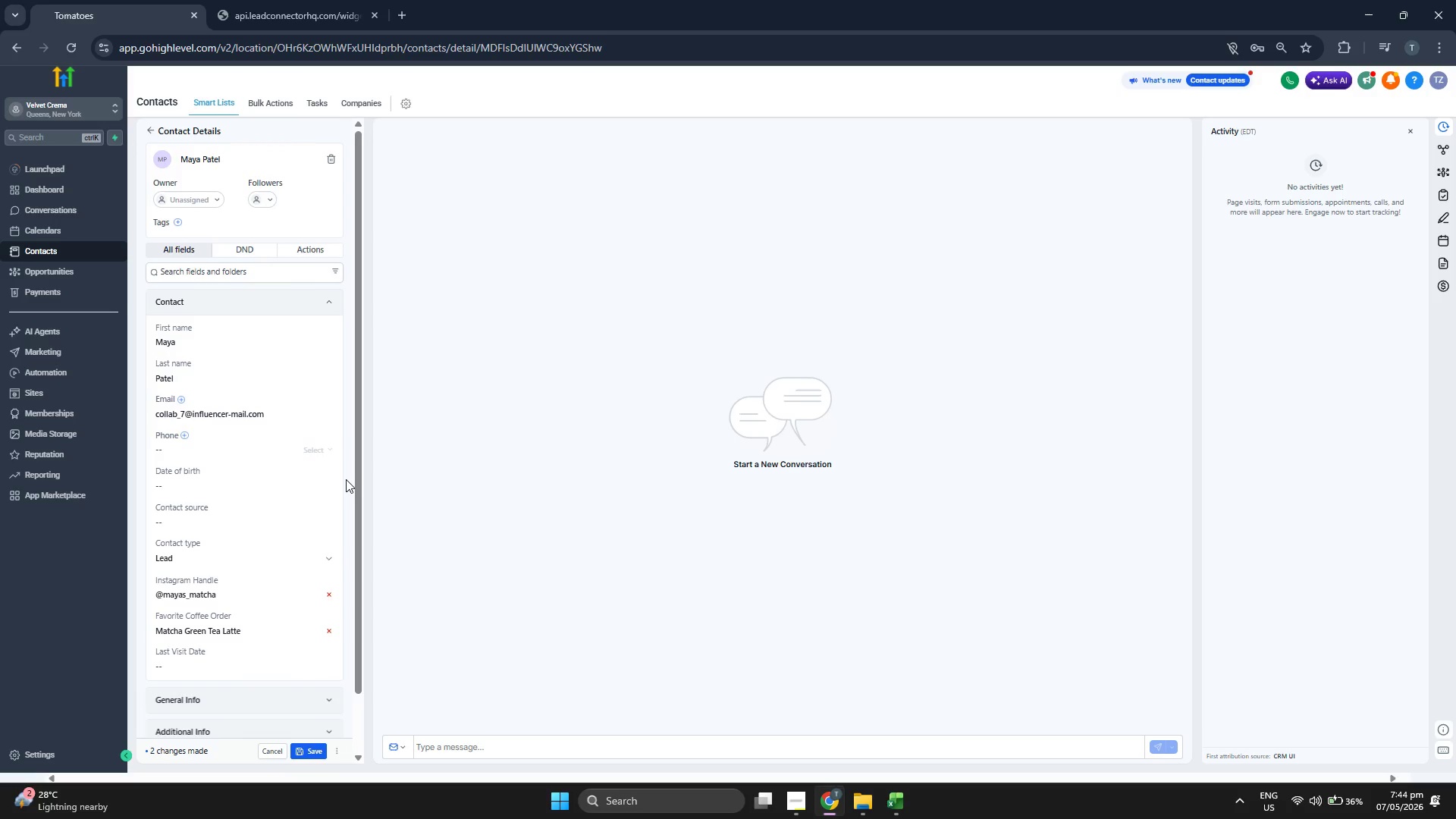 
scroll: coordinate [346, 479], scroll_direction: down, amount: 1.0
 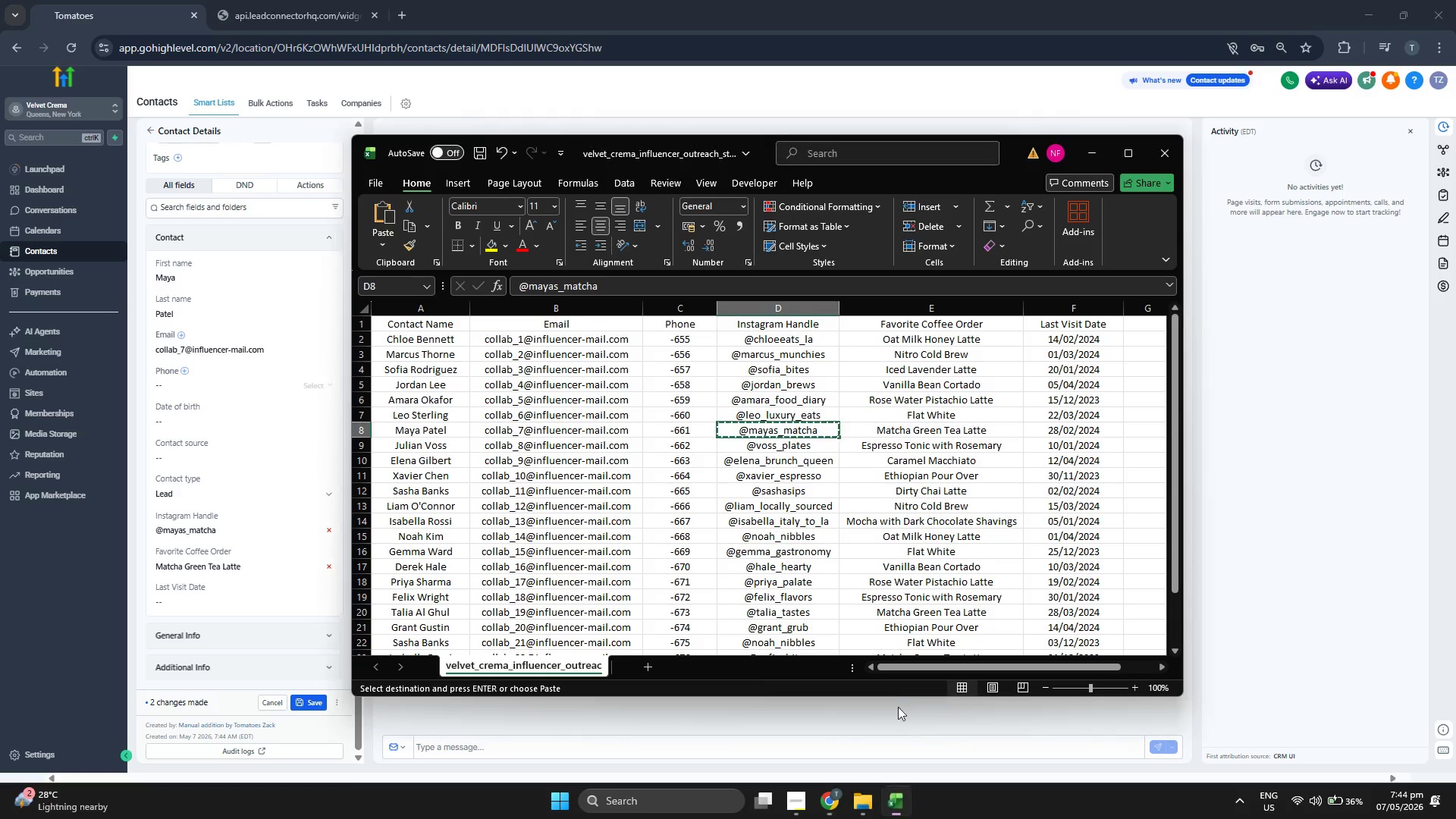 
key(ArrowRight)
 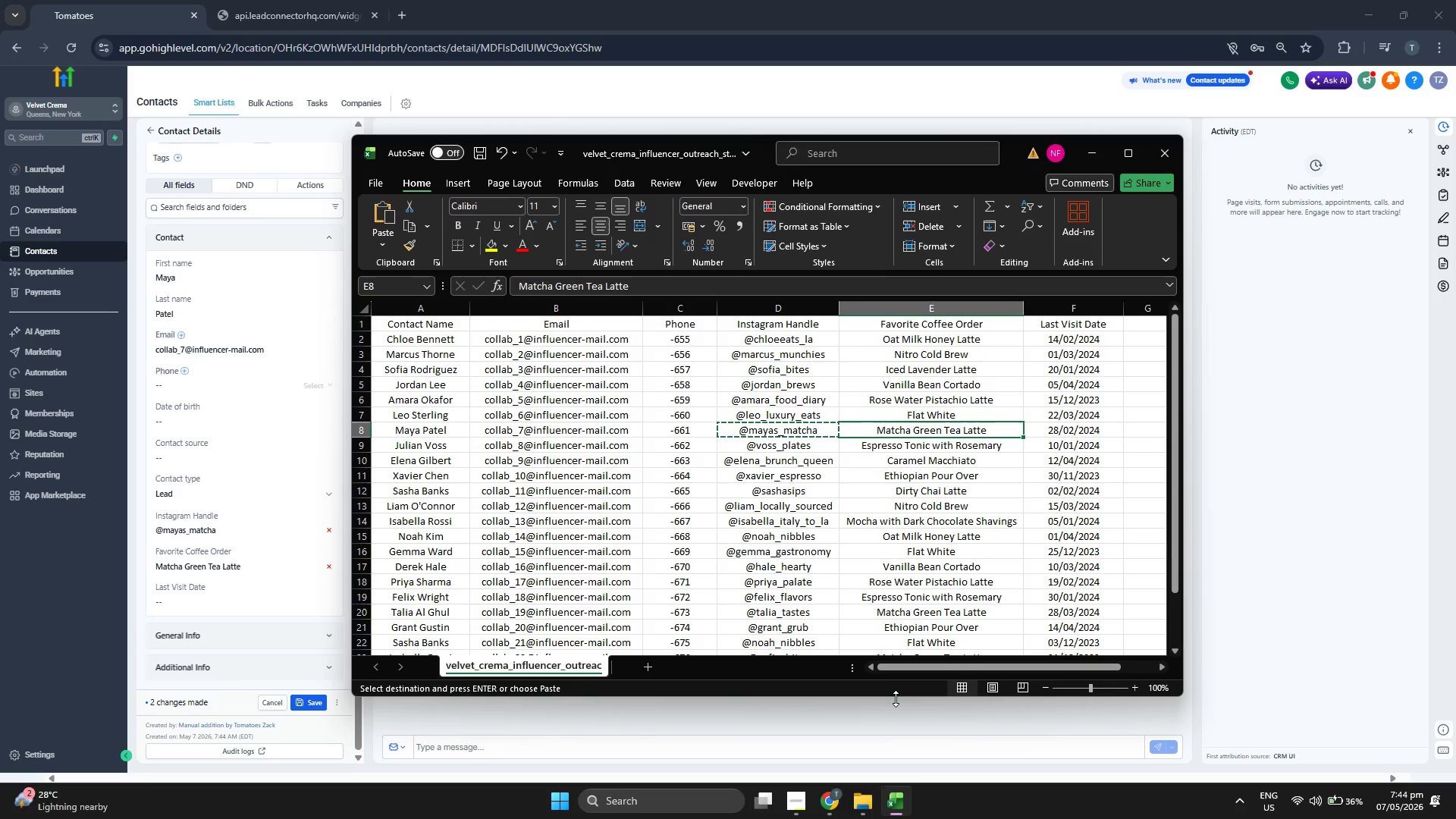 
key(ArrowRight)
 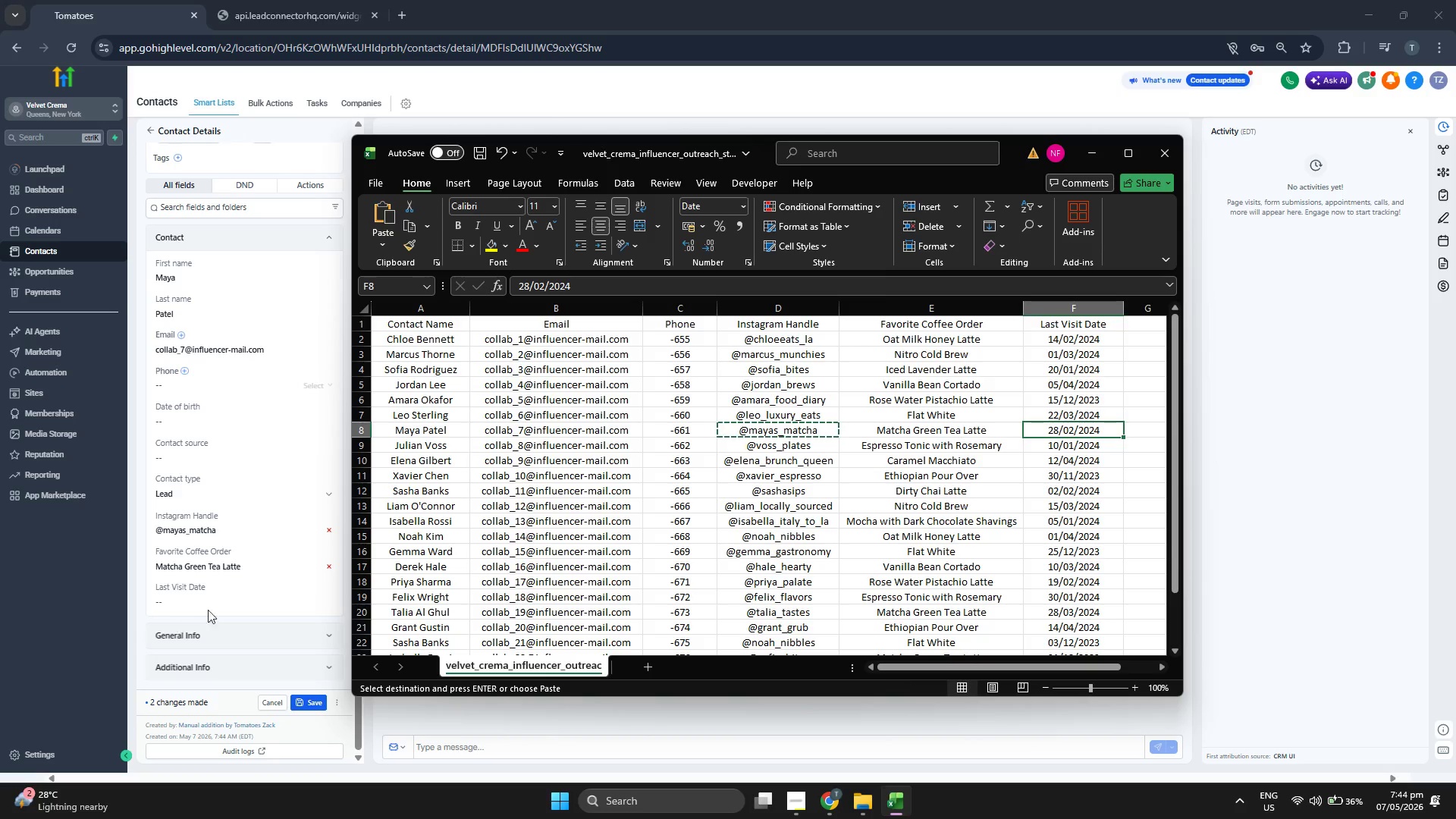 
left_click([218, 606])
 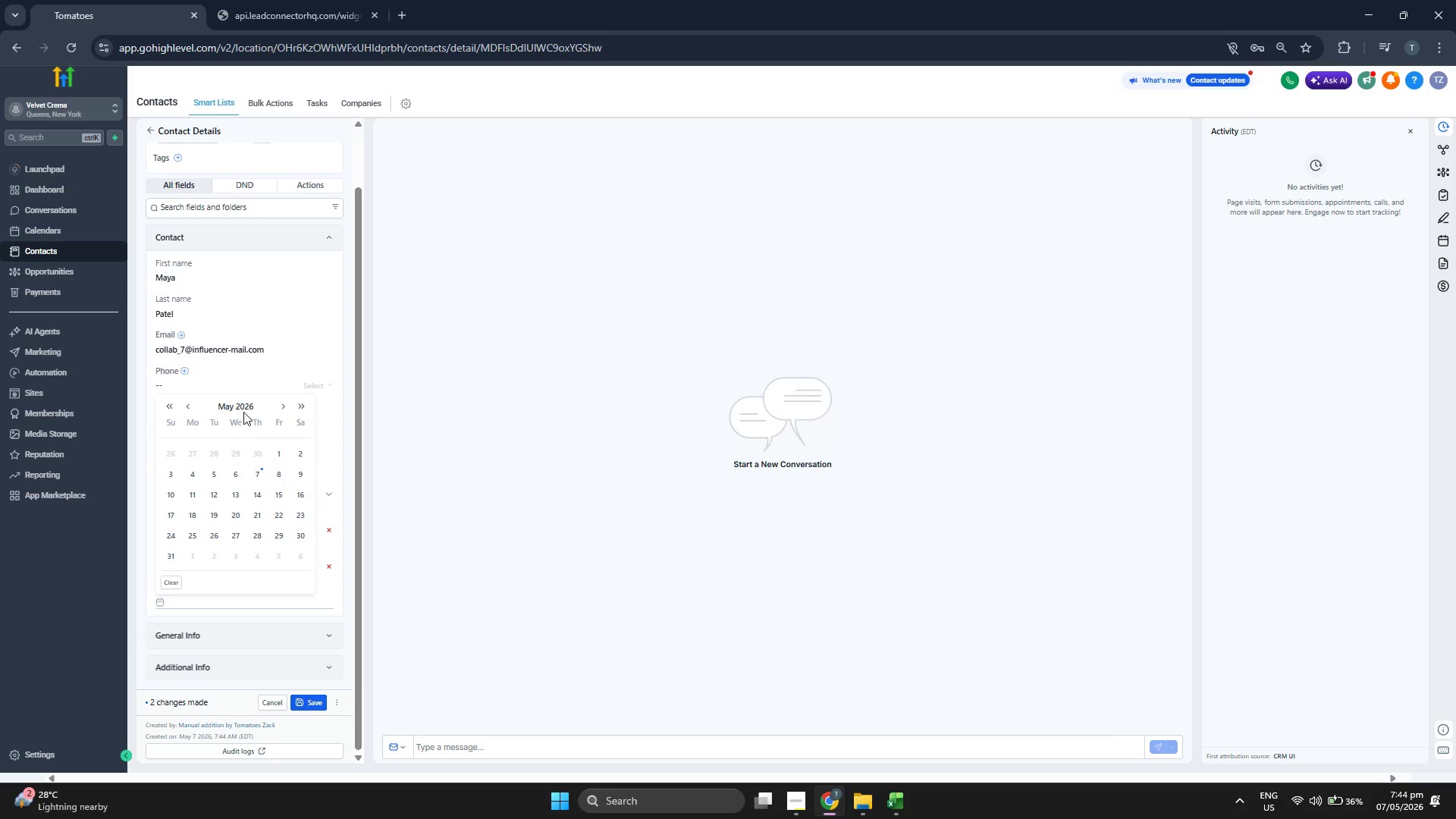 
left_click([243, 408])
 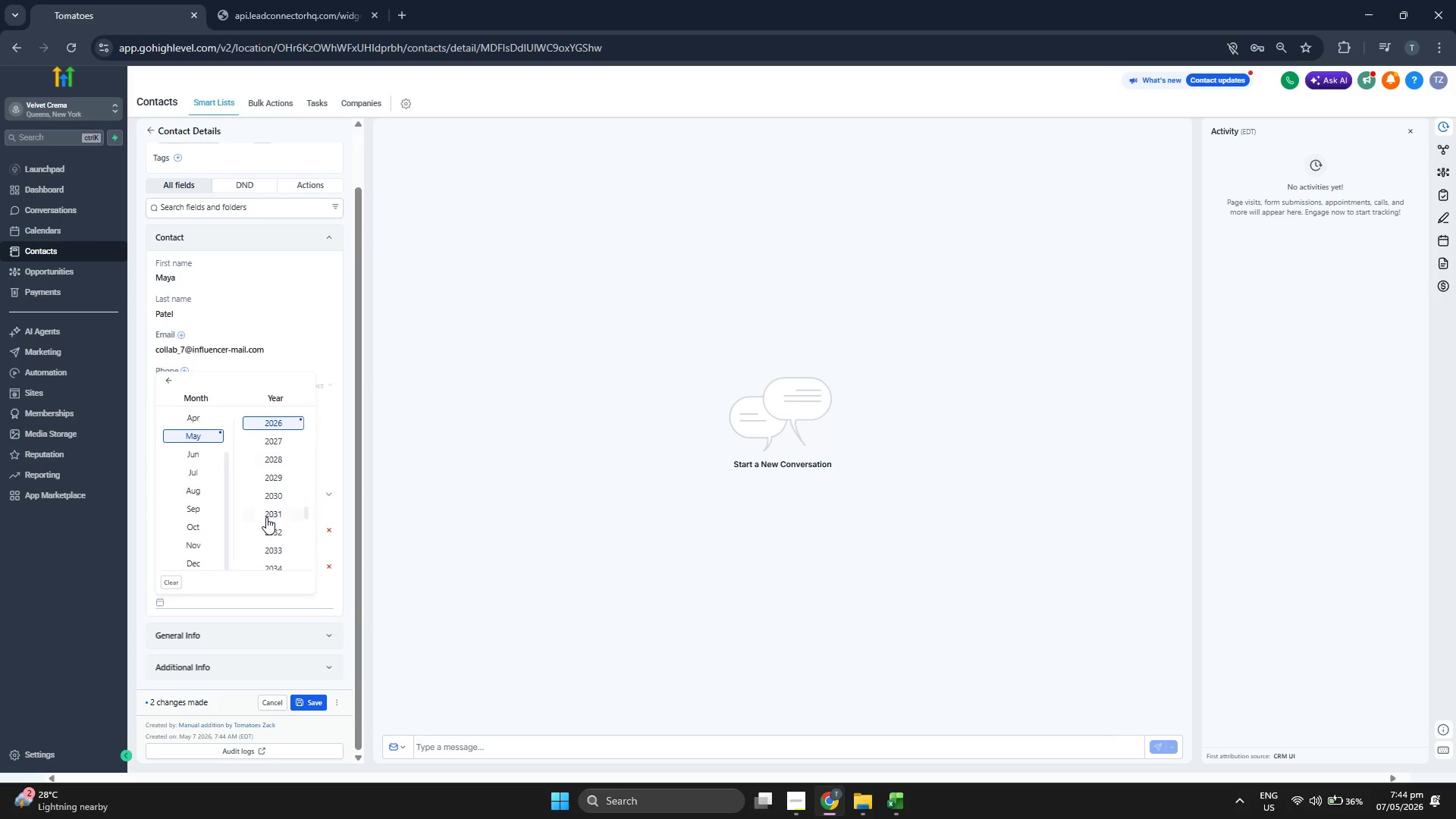 
scroll: coordinate [266, 517], scroll_direction: up, amount: 1.0
 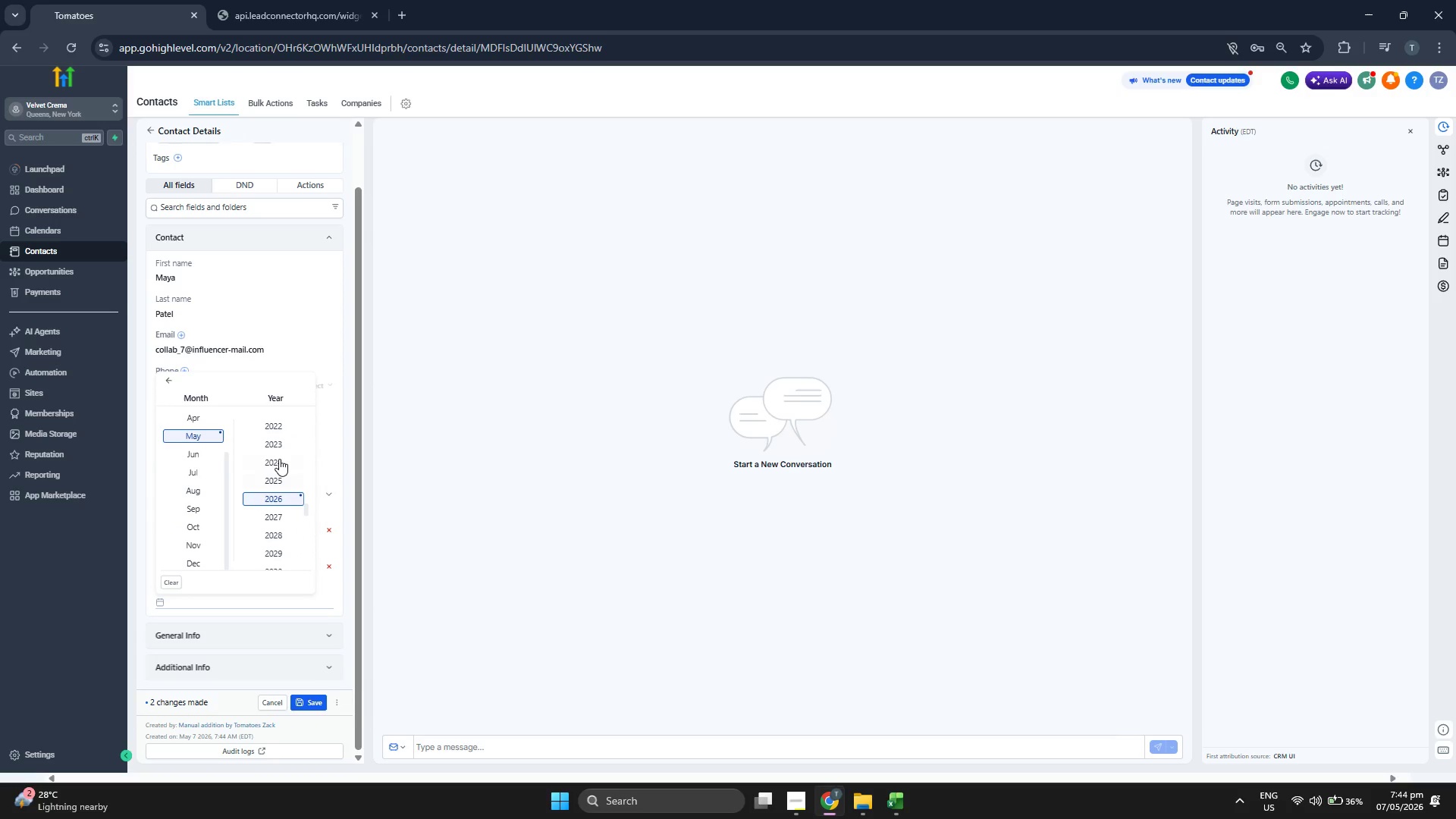 
left_click([278, 458])
 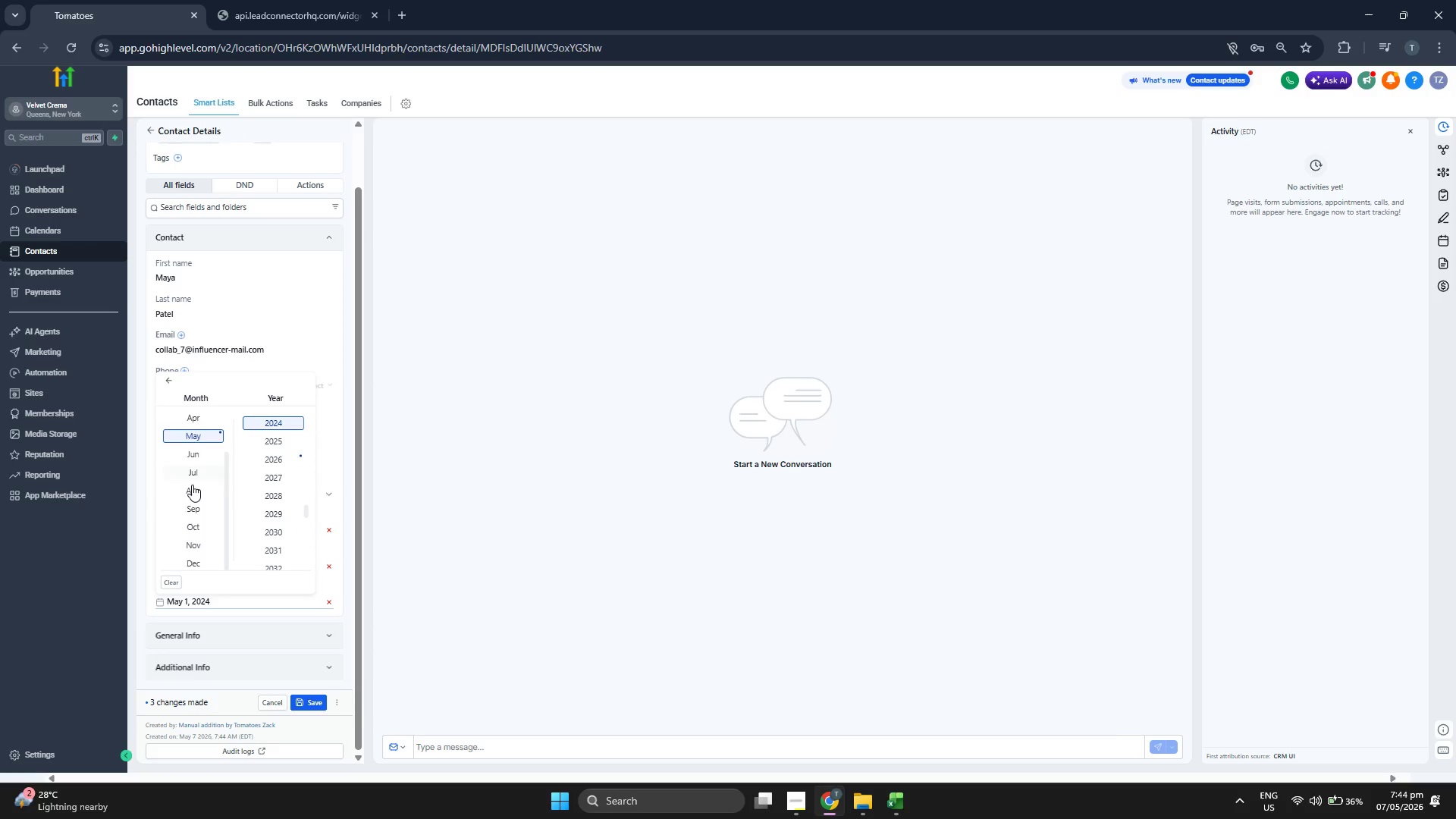 
scroll: coordinate [192, 485], scroll_direction: up, amount: 3.0
 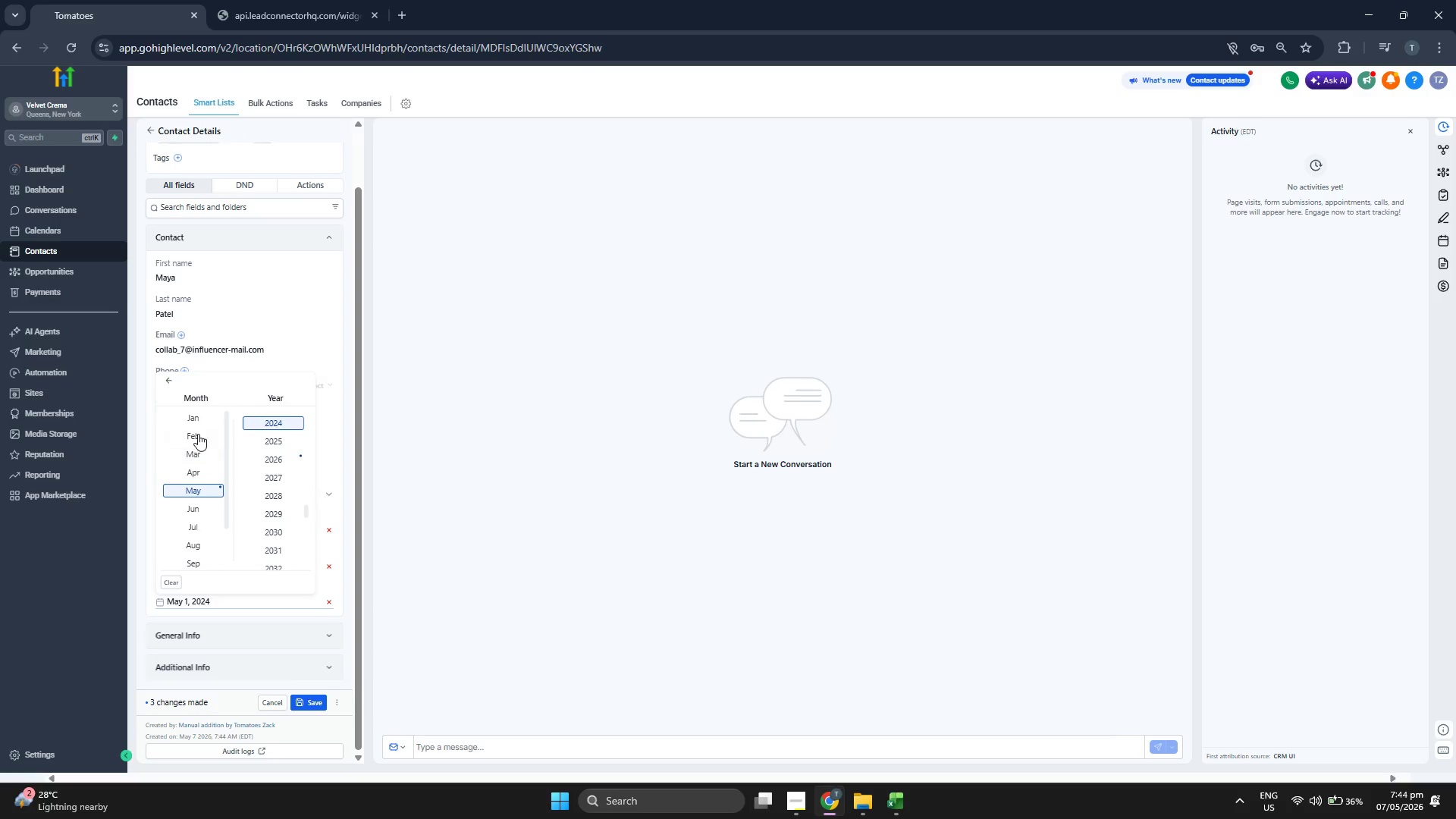 
left_click([199, 431])
 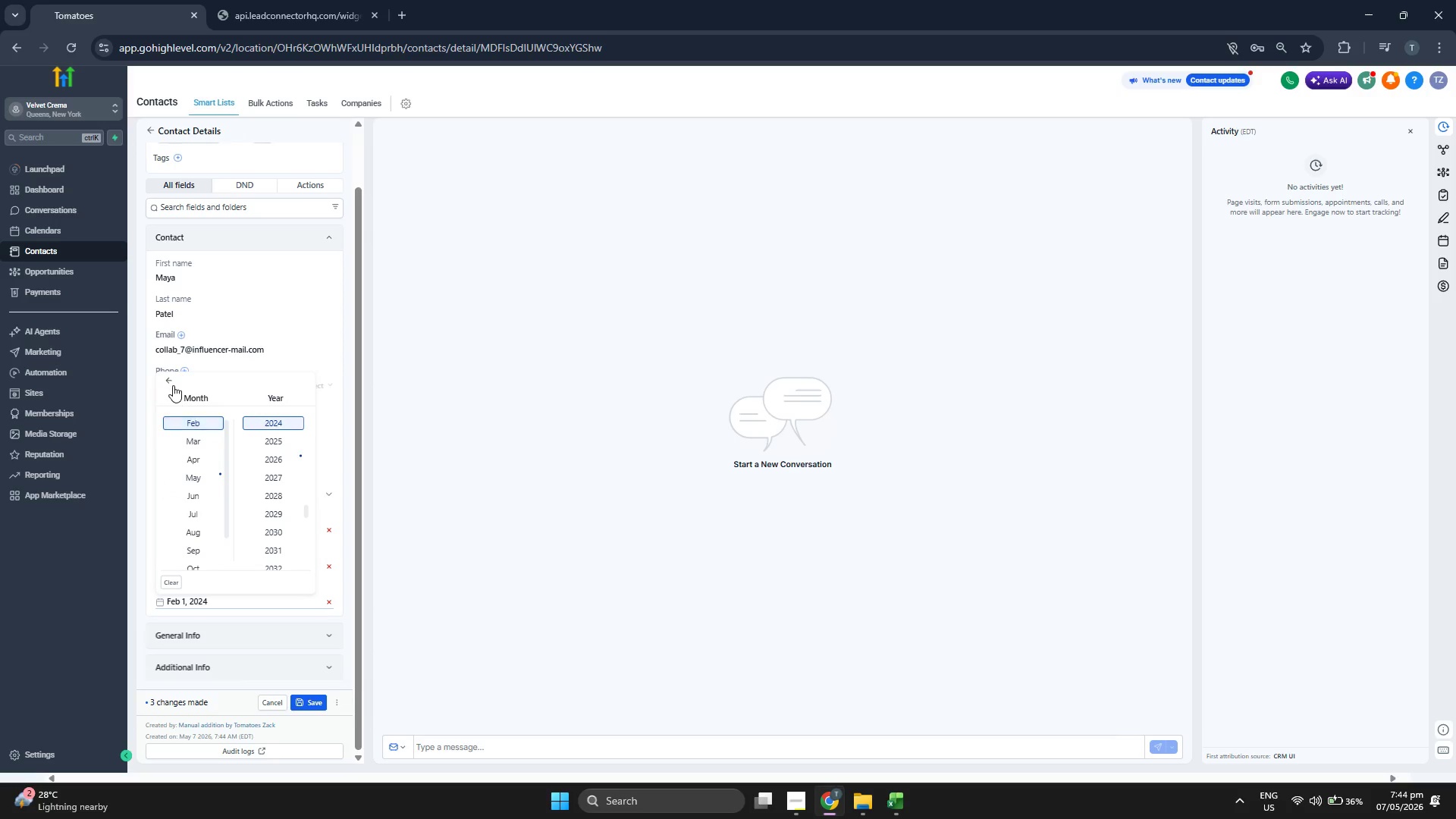 
left_click([172, 383])
 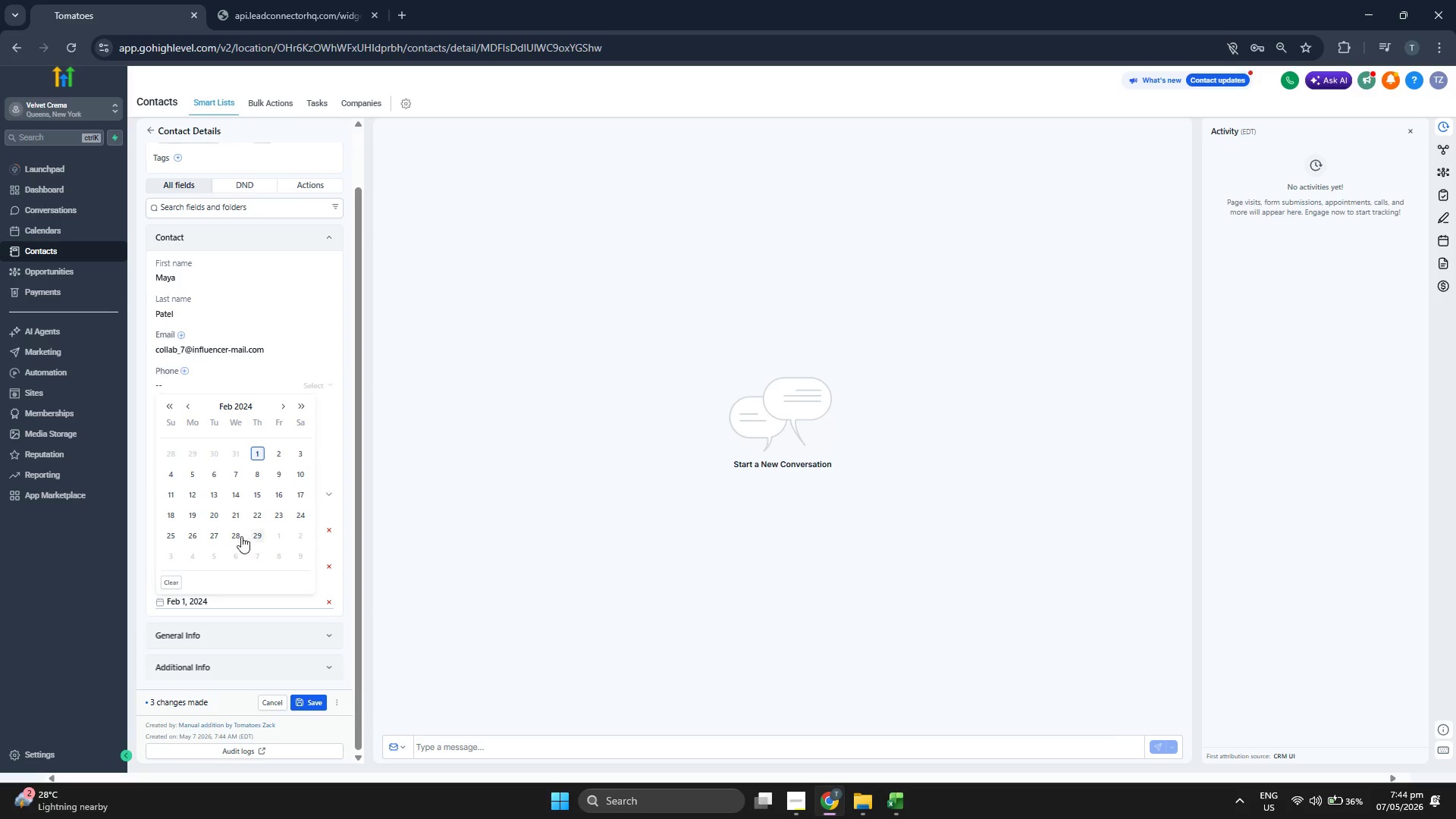 
left_click([236, 538])
 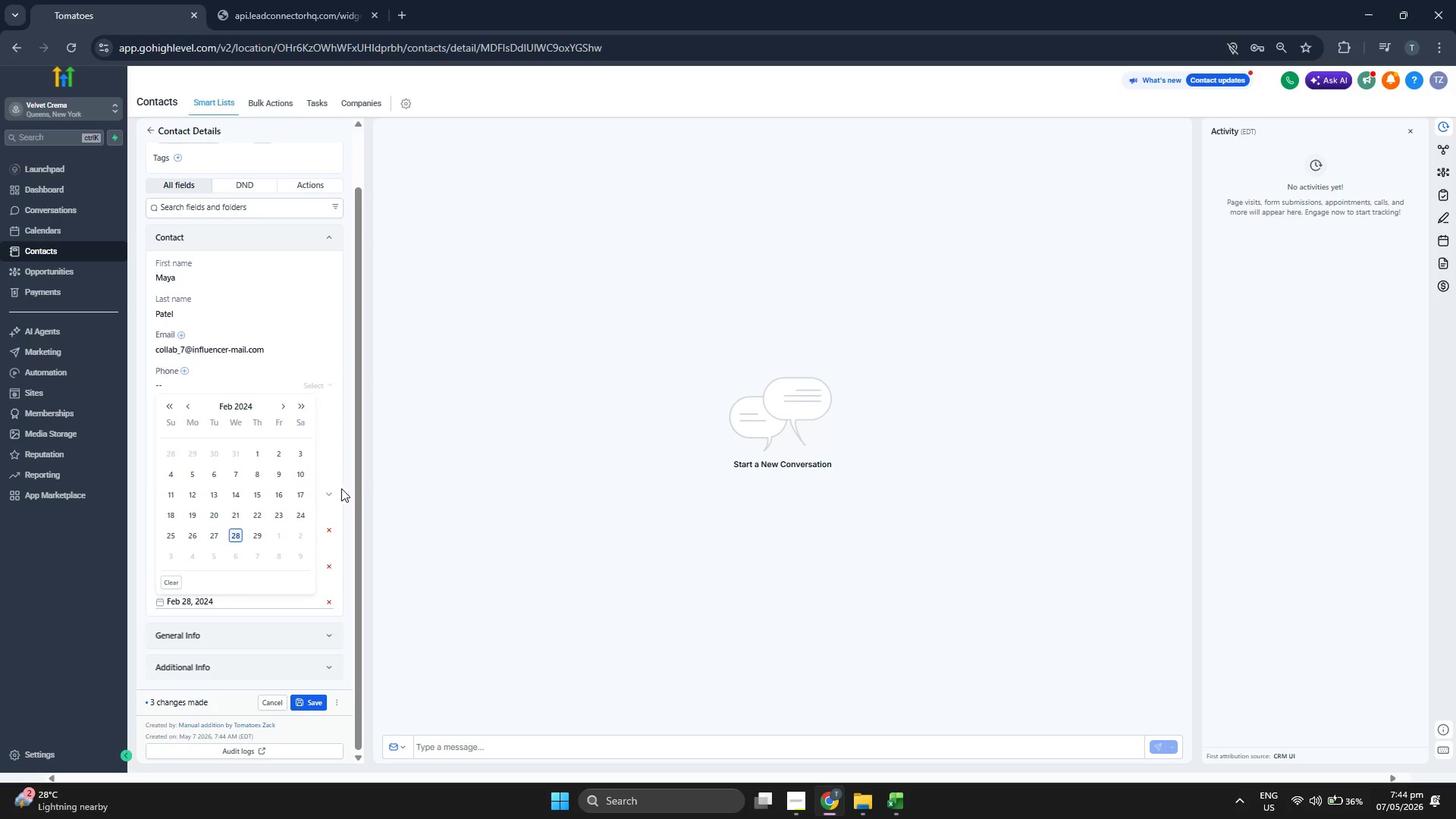 
left_click([348, 482])
 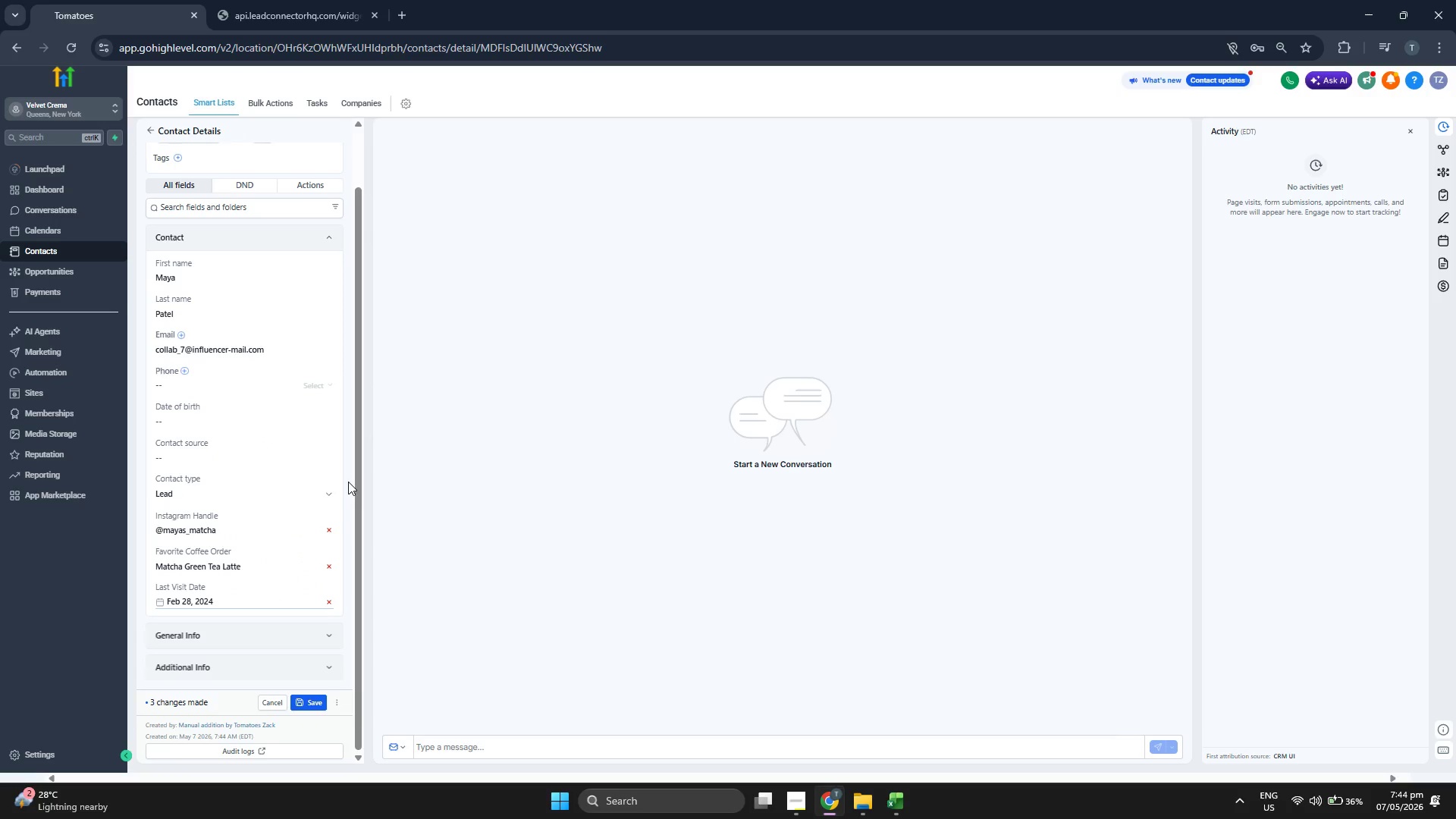 
scroll: coordinate [348, 482], scroll_direction: up, amount: 2.0
 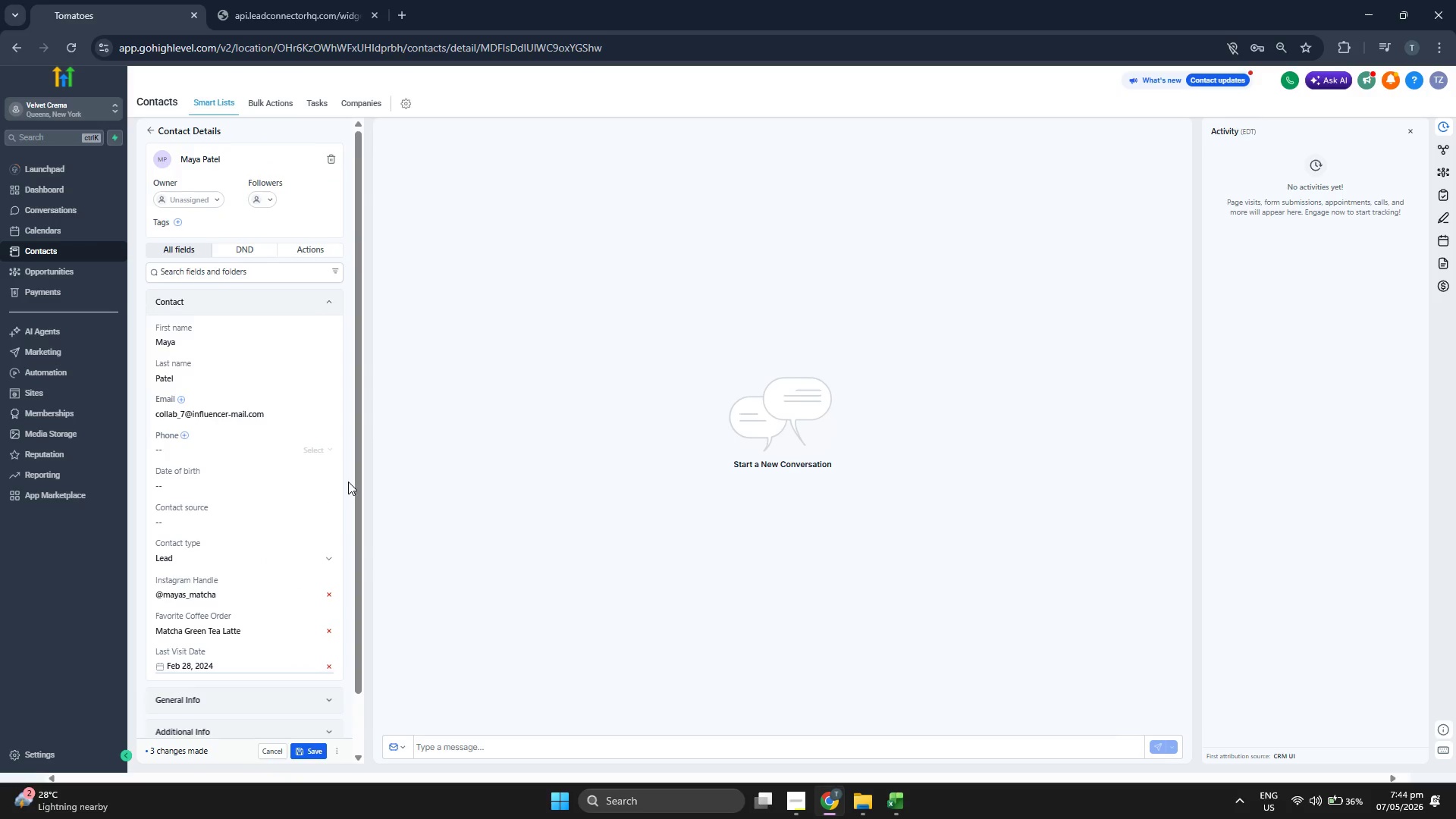 
scroll: coordinate [348, 482], scroll_direction: down, amount: 2.0
 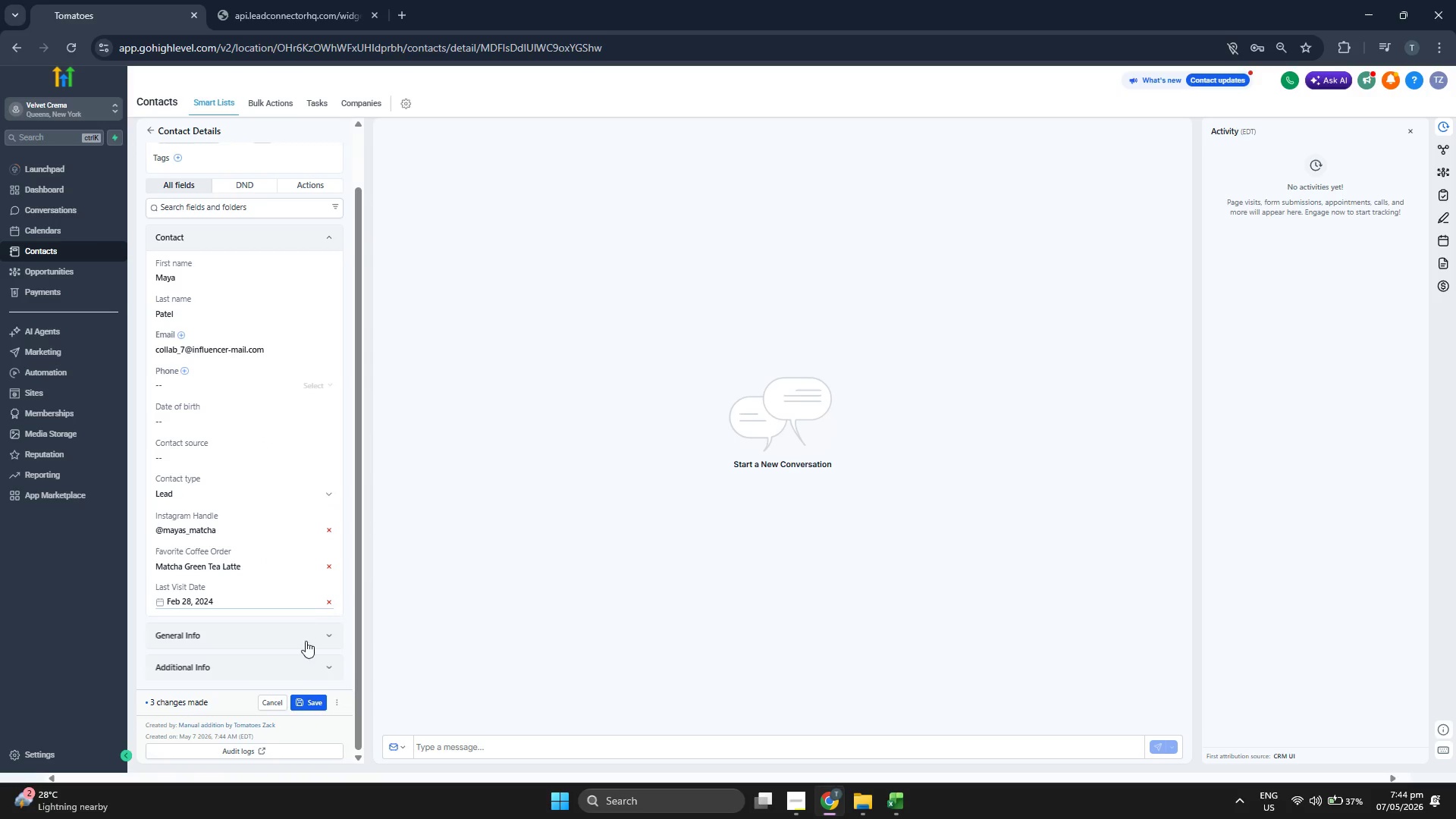 
left_click([320, 702])
 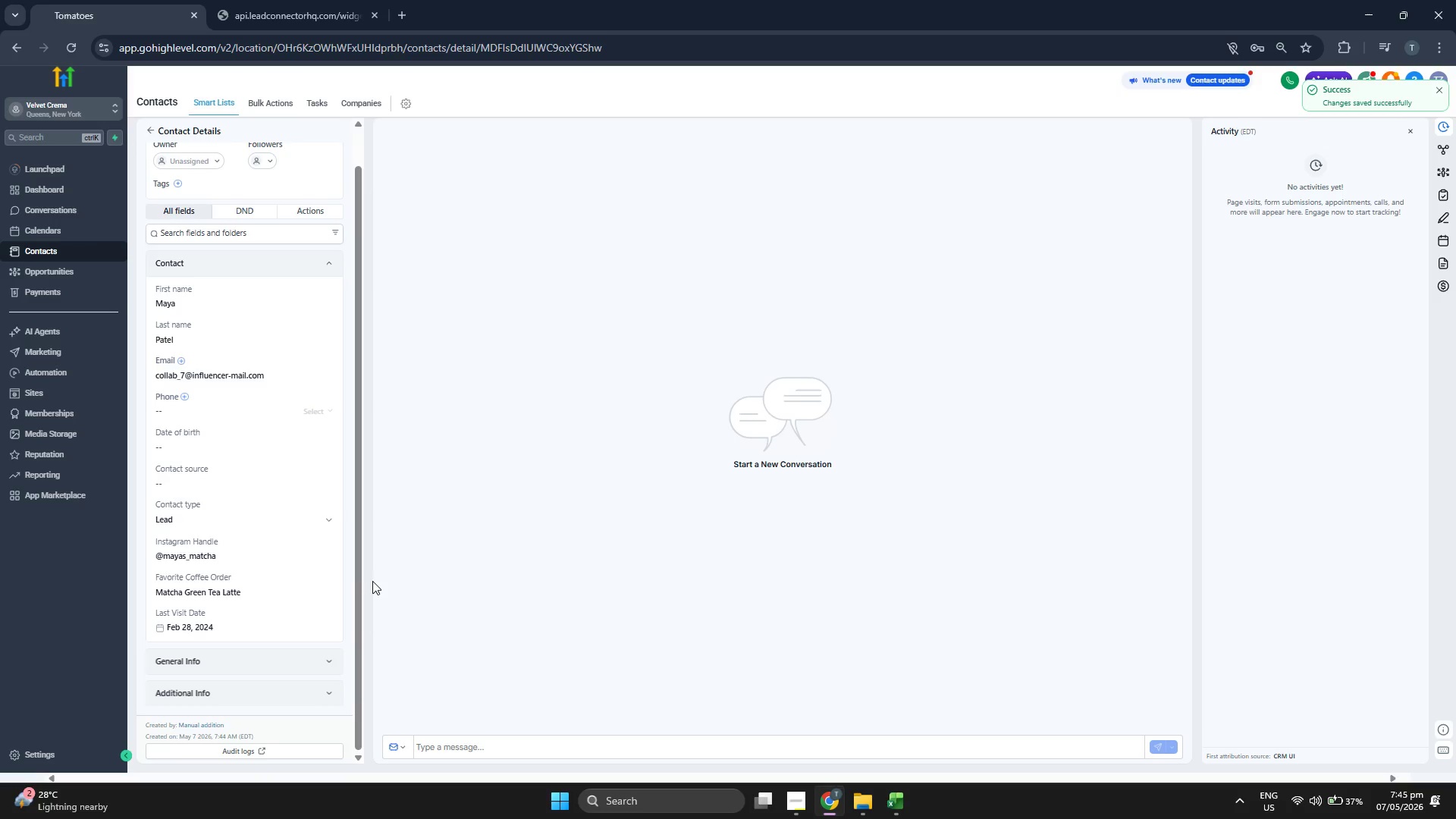 
scroll: coordinate [305, 471], scroll_direction: up, amount: 1.0
 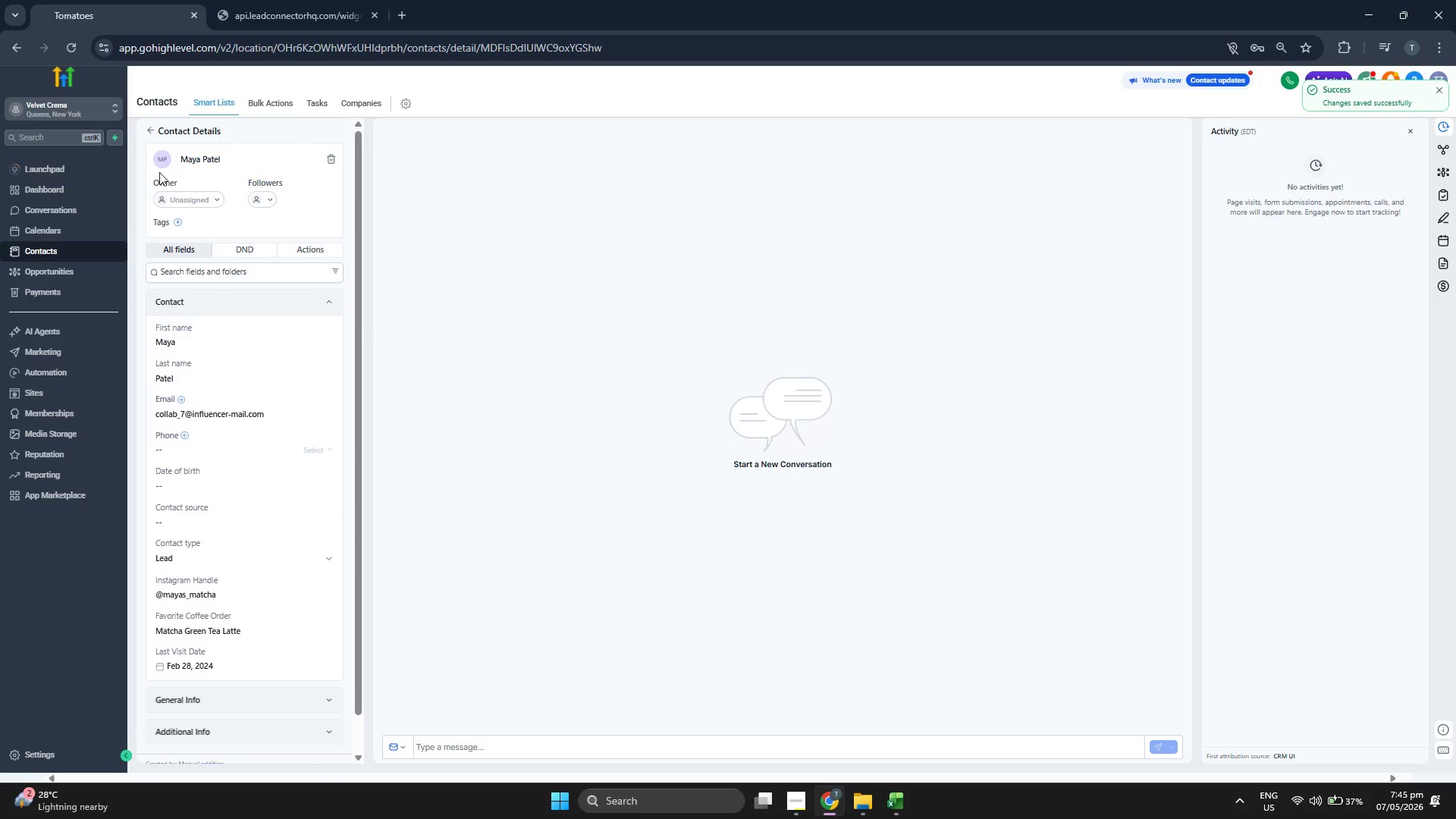 
left_click([151, 132])
 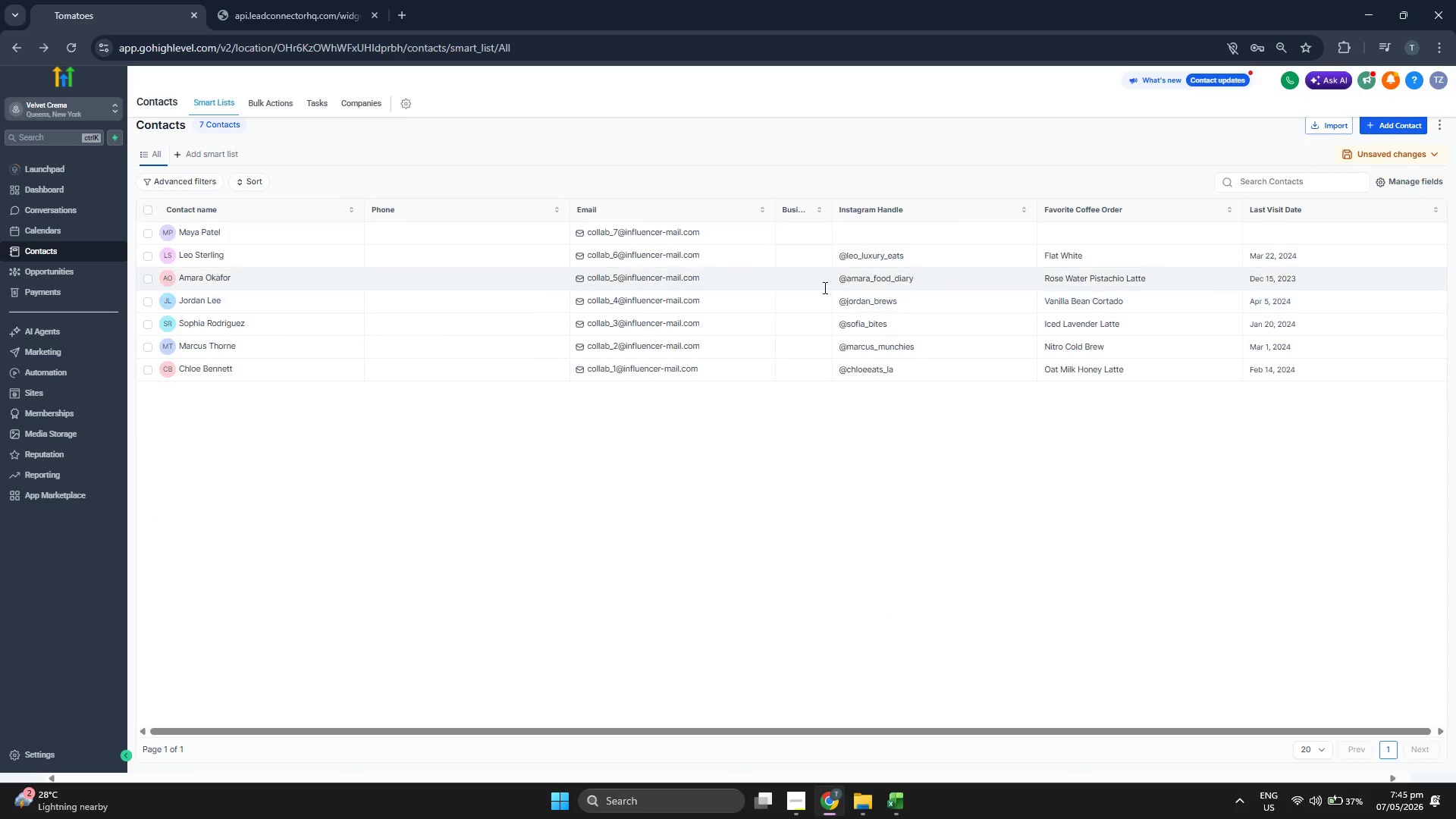 
wait(6.09)
 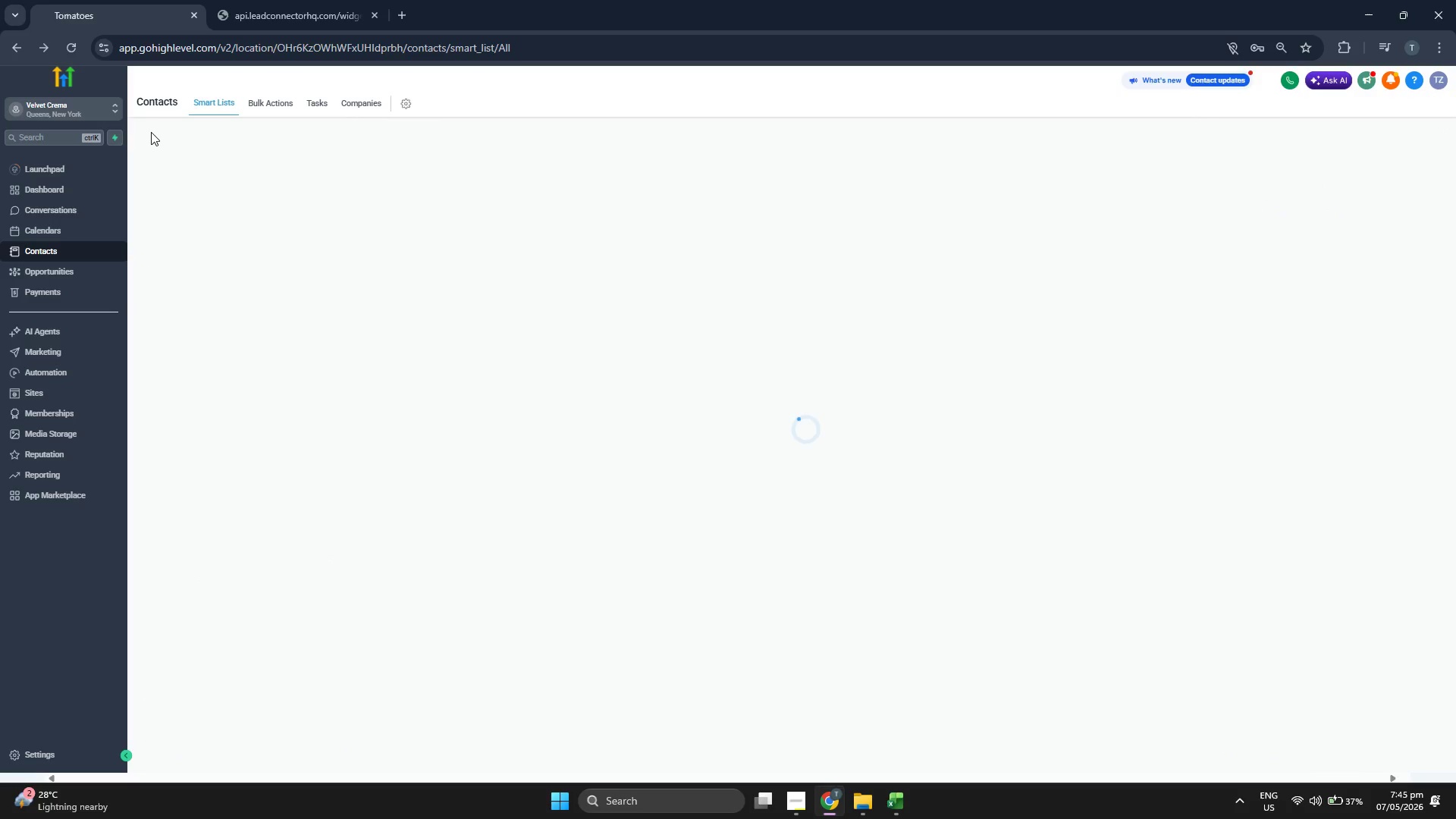 
left_click([1407, 181])
 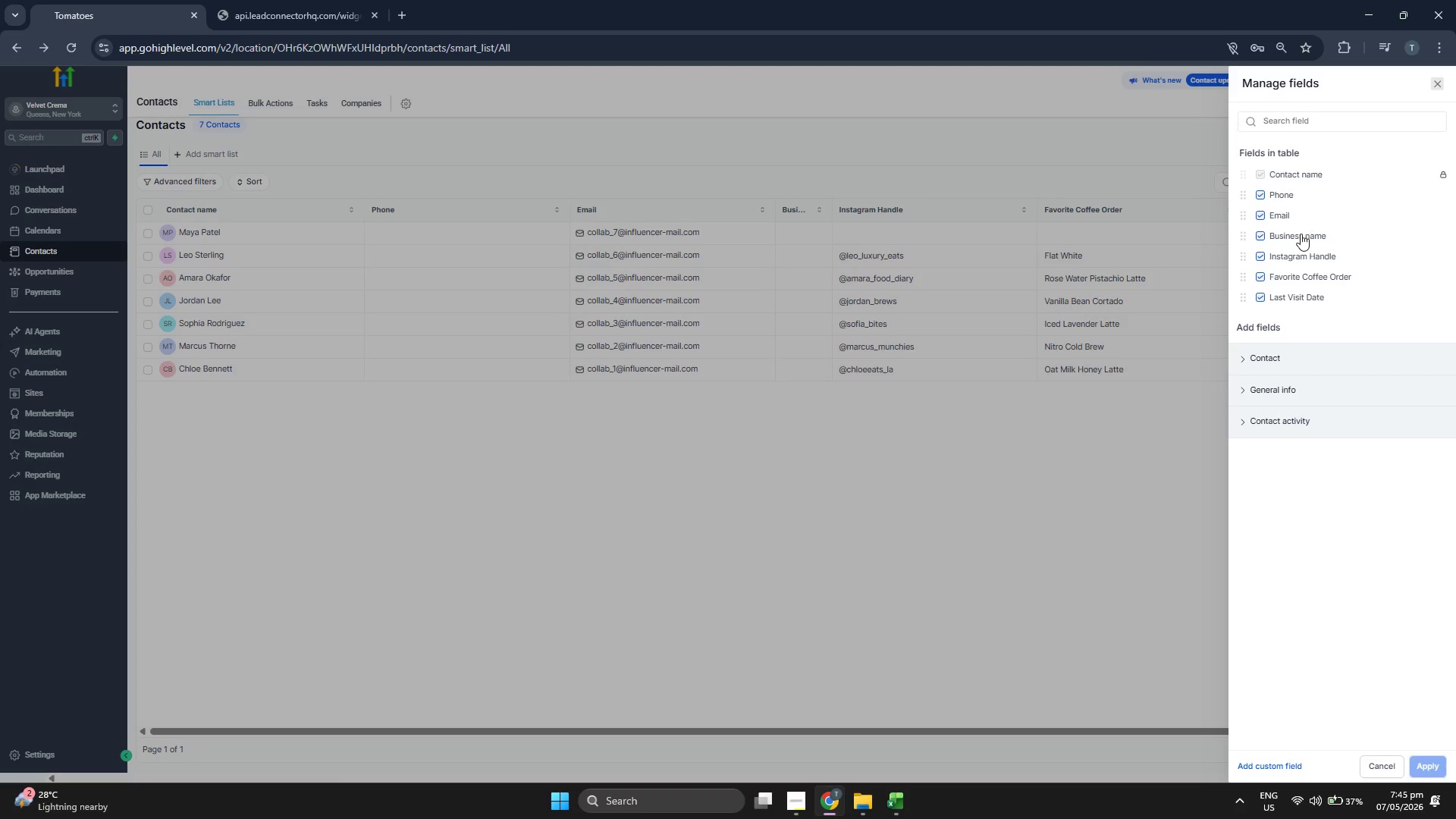 
left_click([1300, 236])
 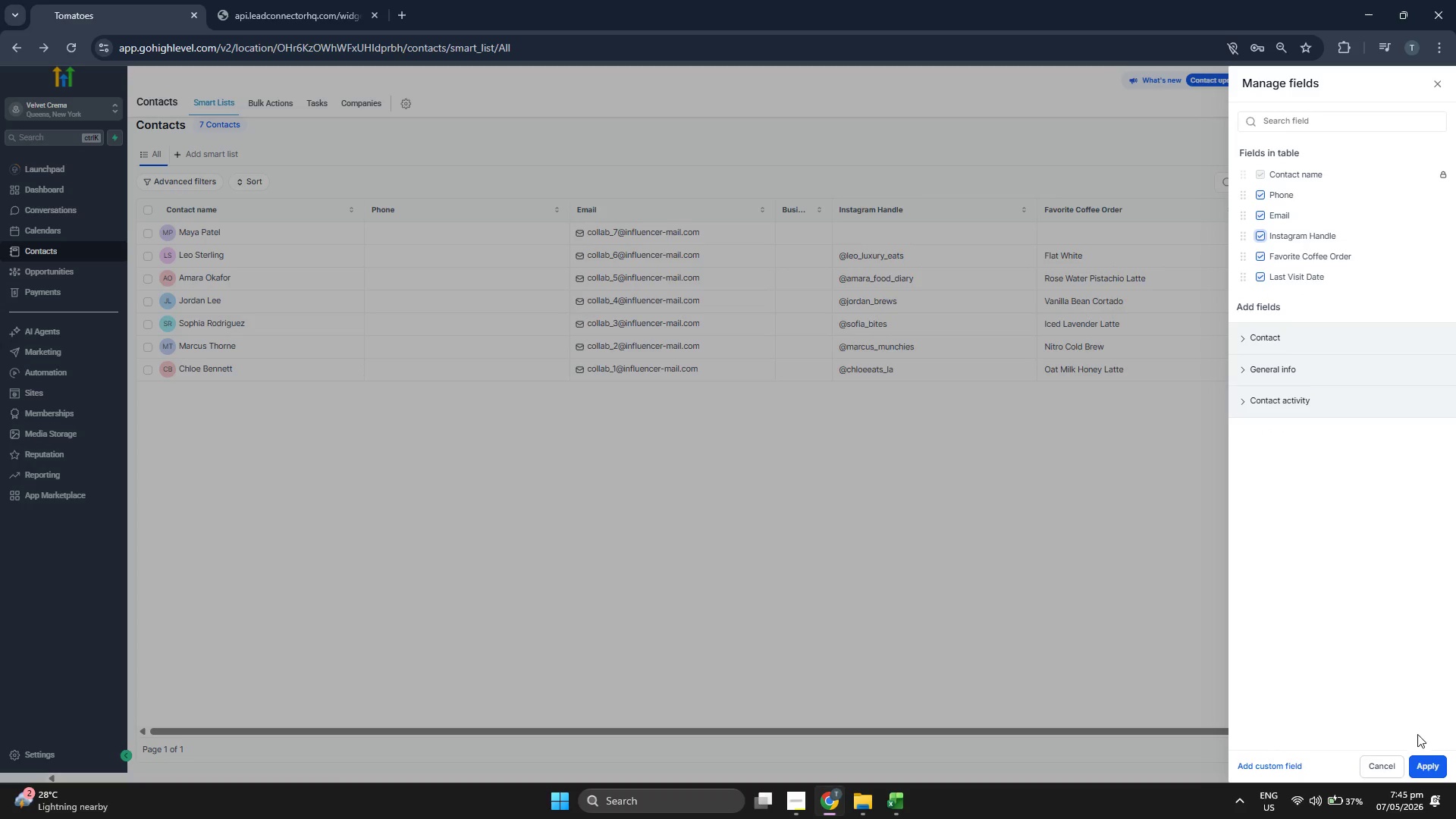 
left_click([1427, 760])
 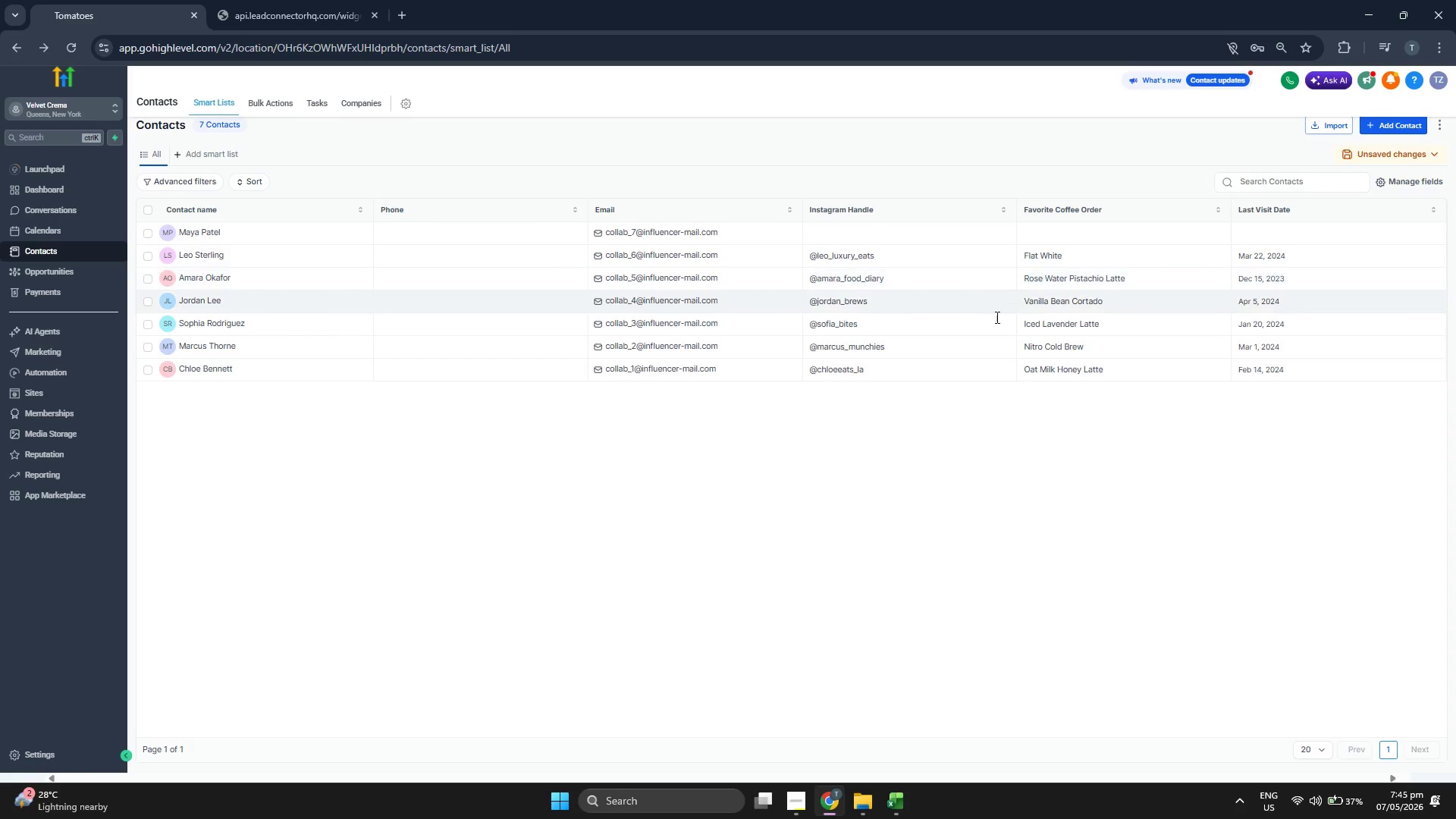 
wait(6.58)
 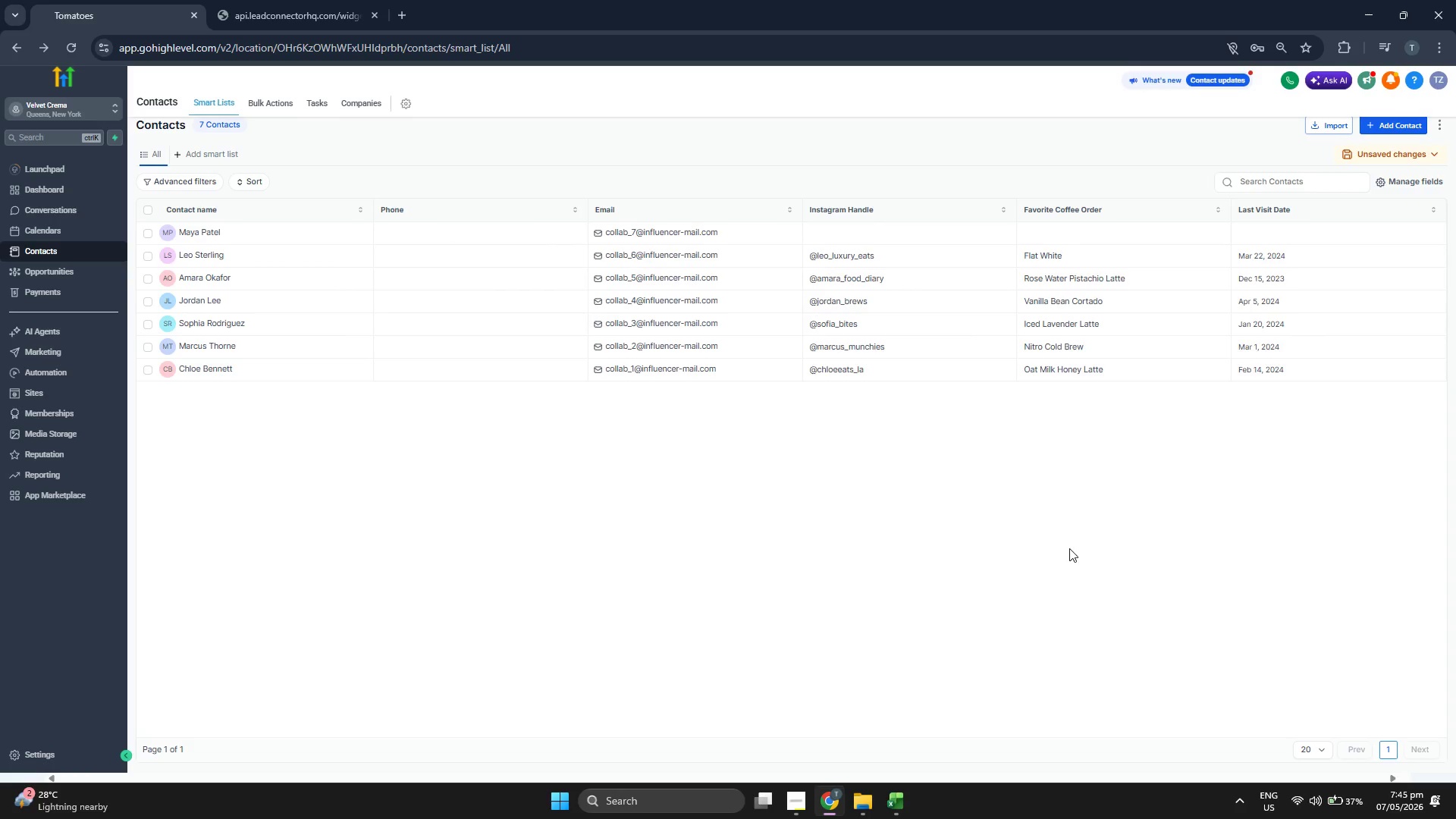 
left_click([1406, 125])
 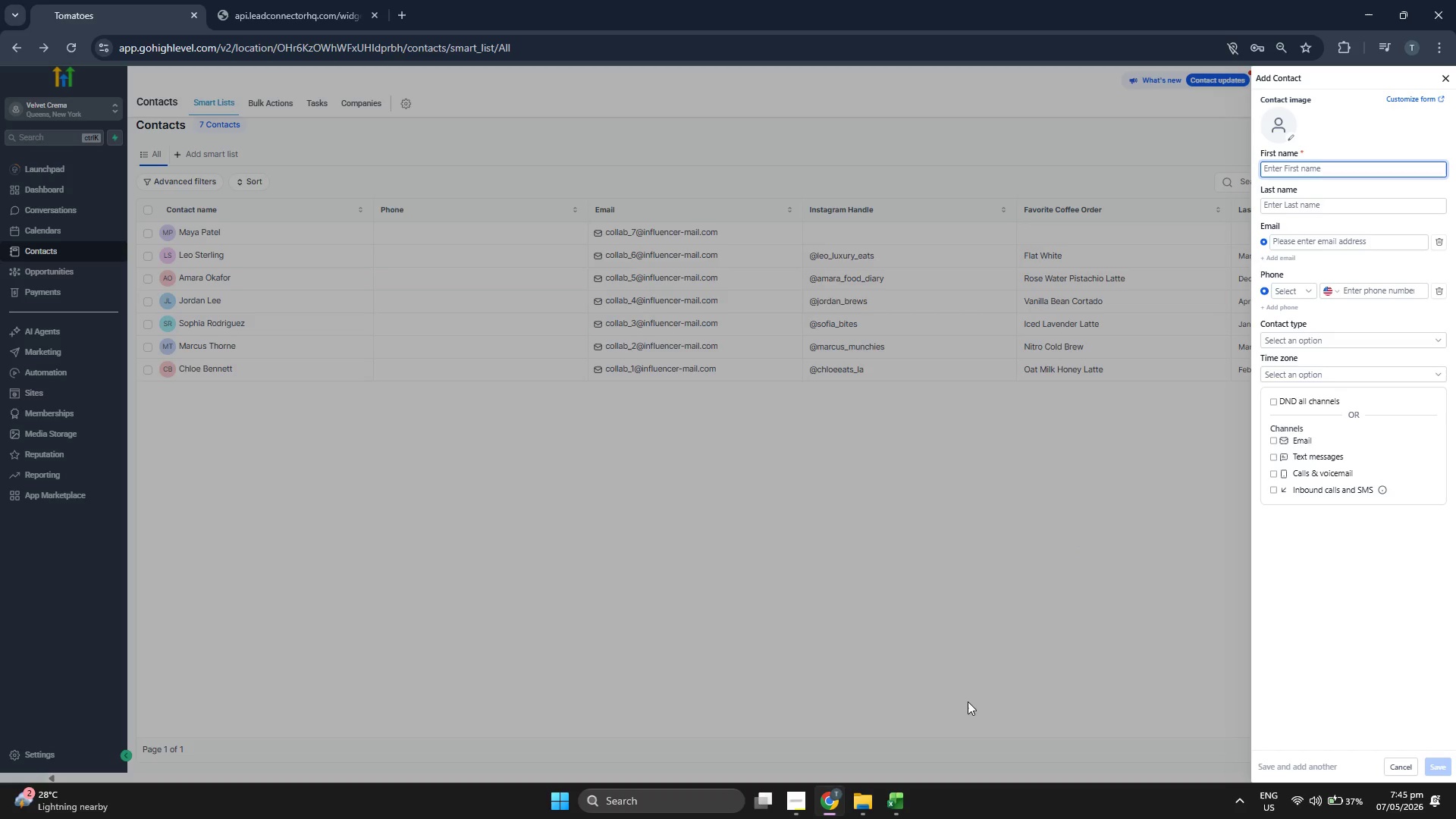 
left_click([899, 798])
 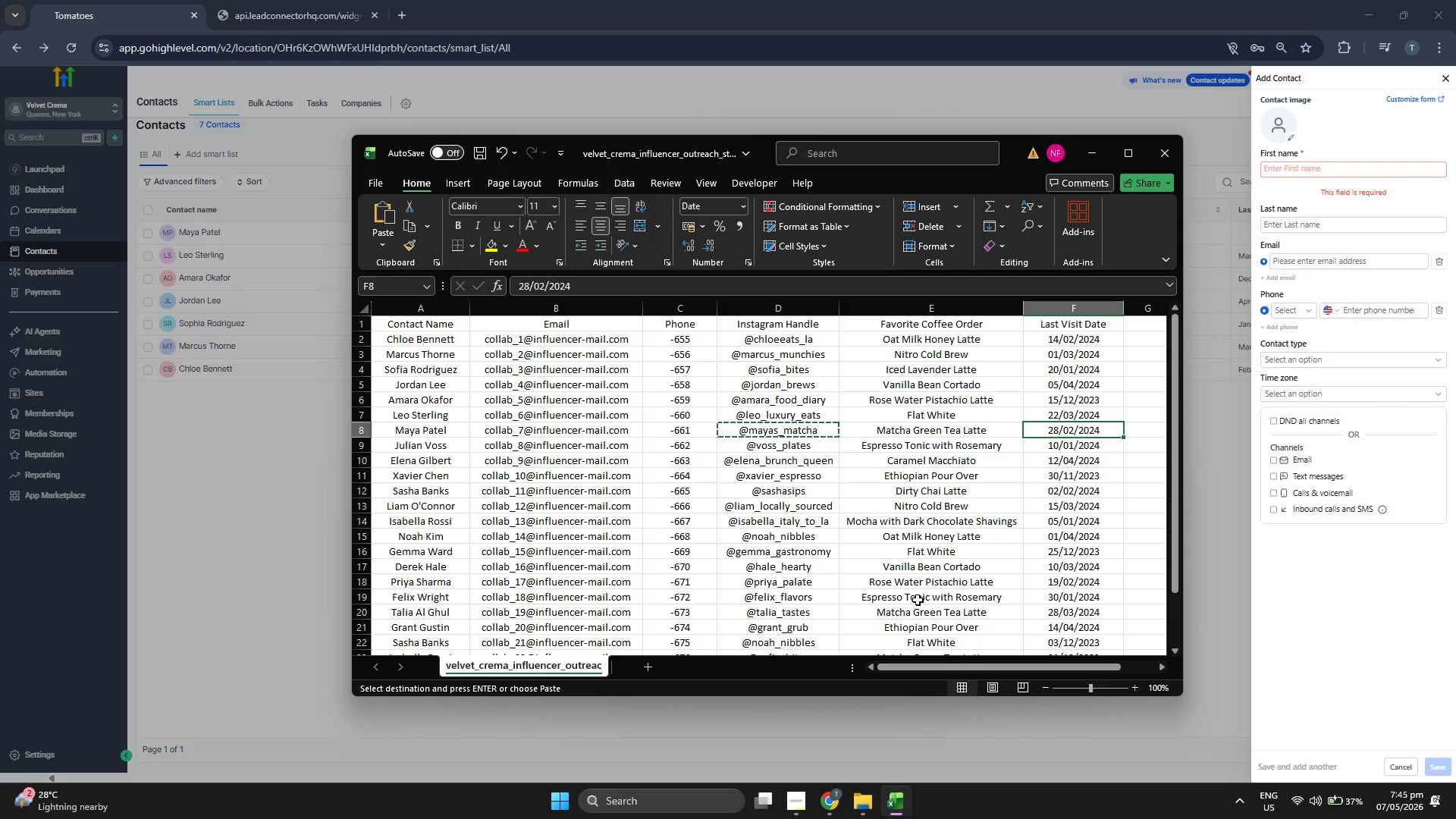 
key(ArrowDown)
 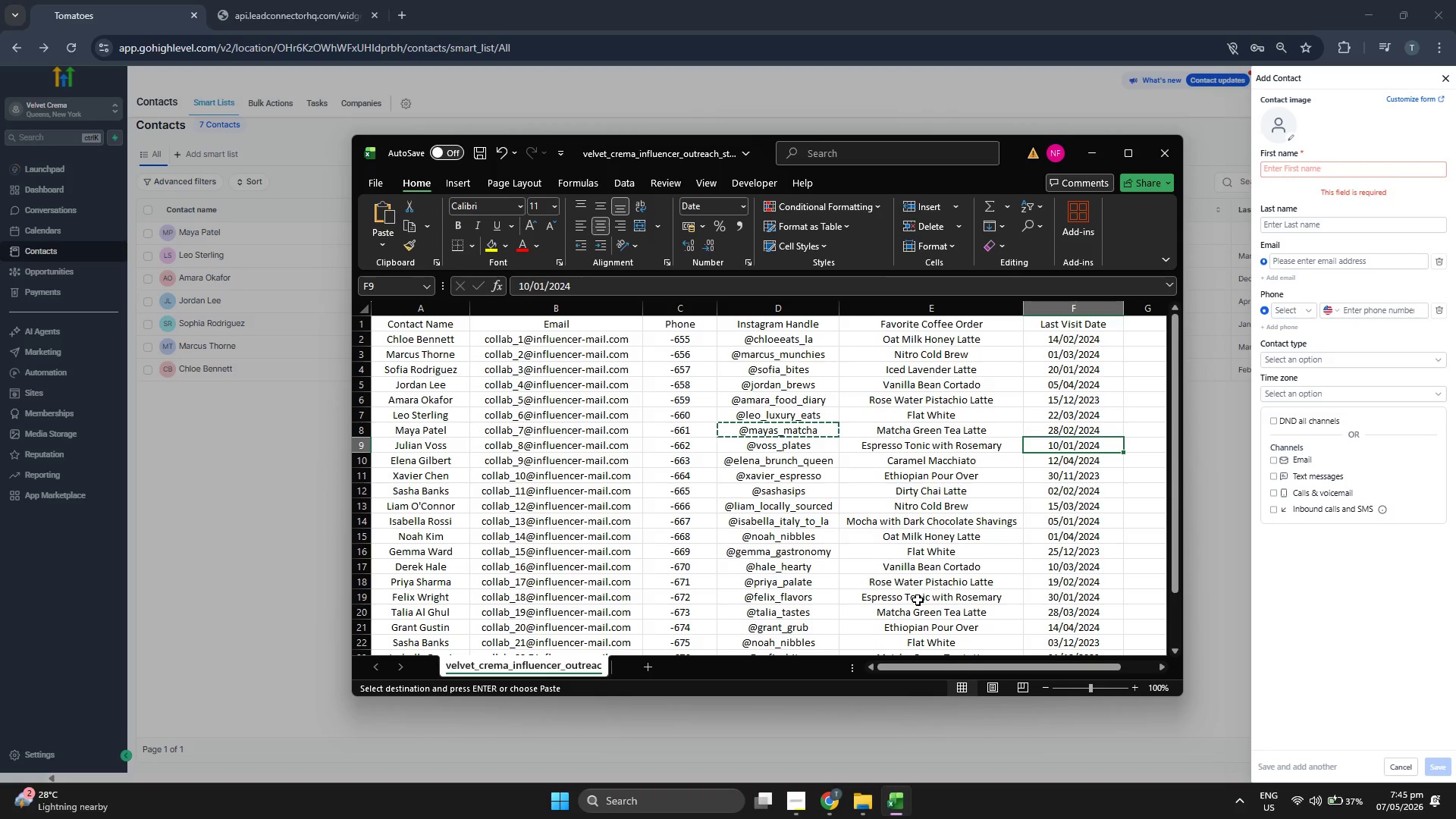 
key(ArrowLeft)
 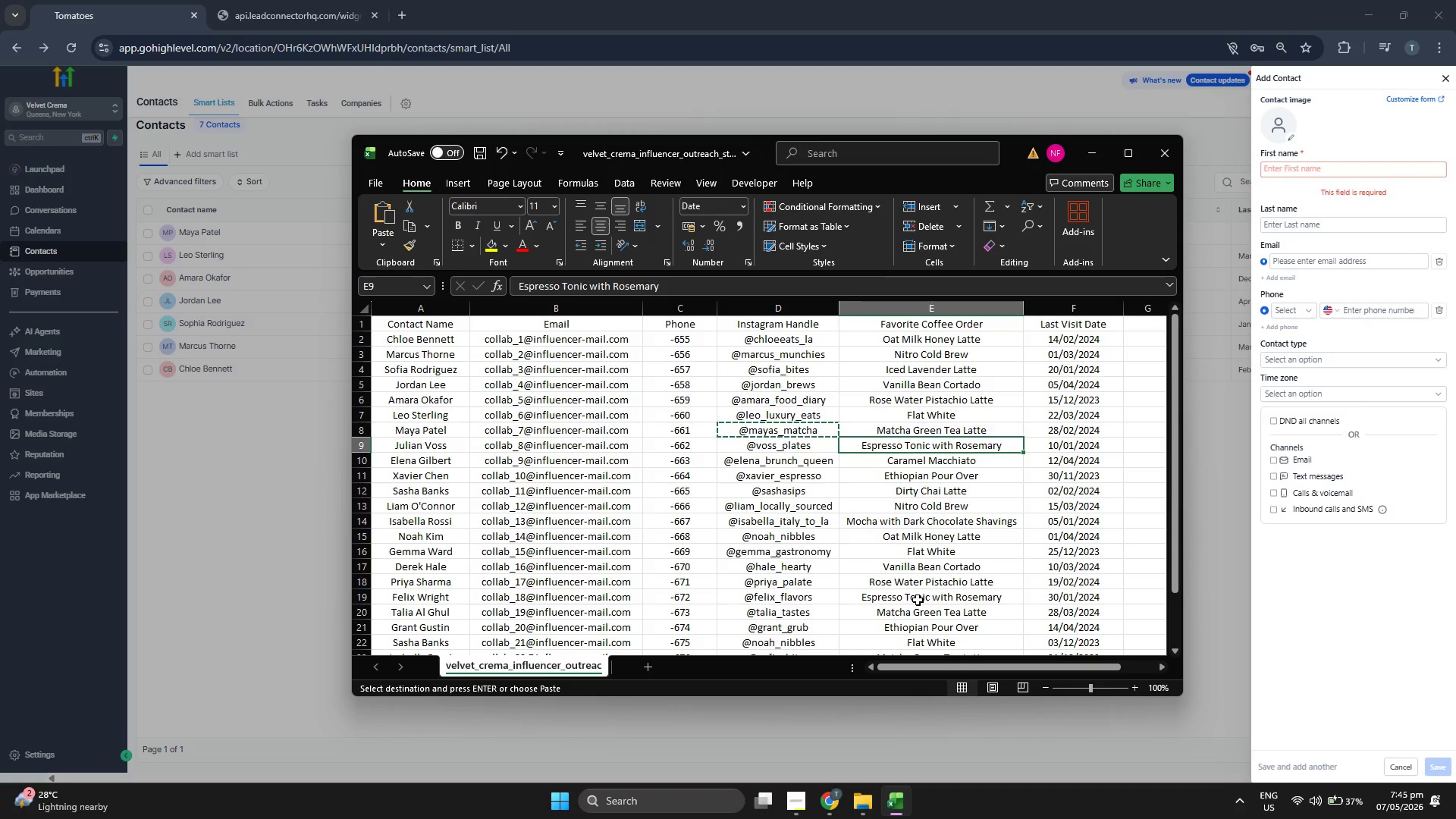 
key(ArrowLeft)
 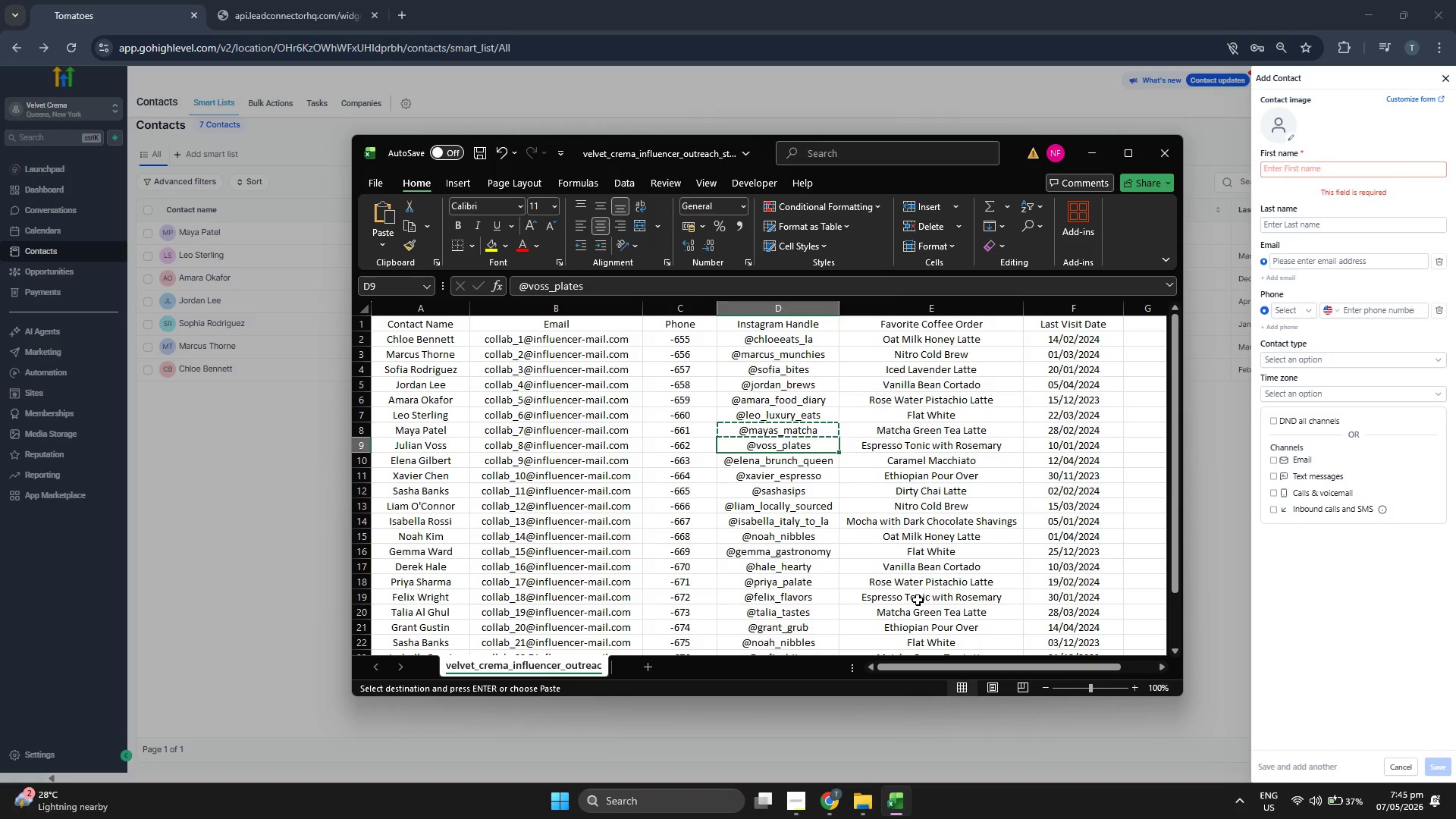 
key(ArrowLeft)
 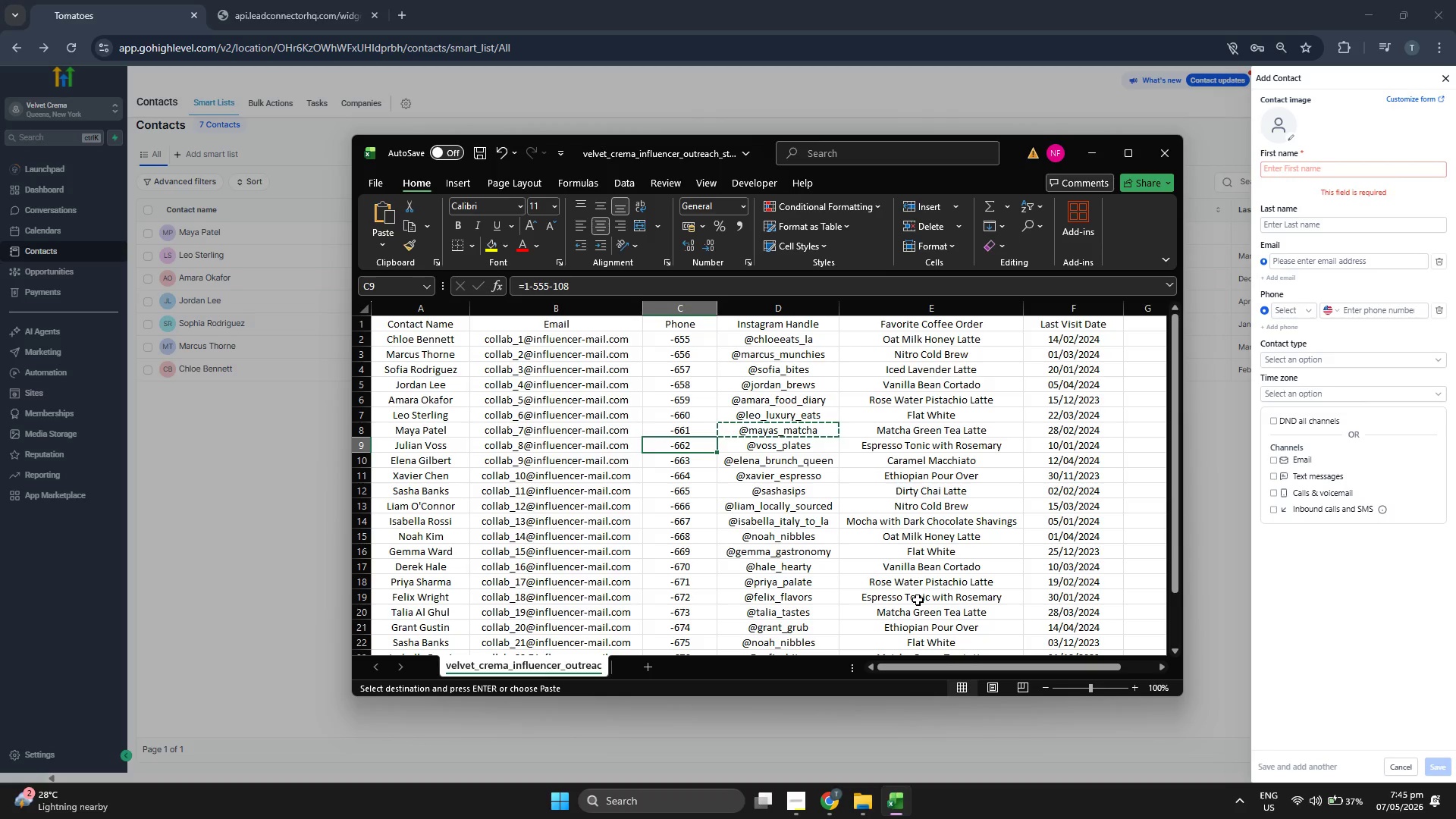 
key(ArrowLeft)
 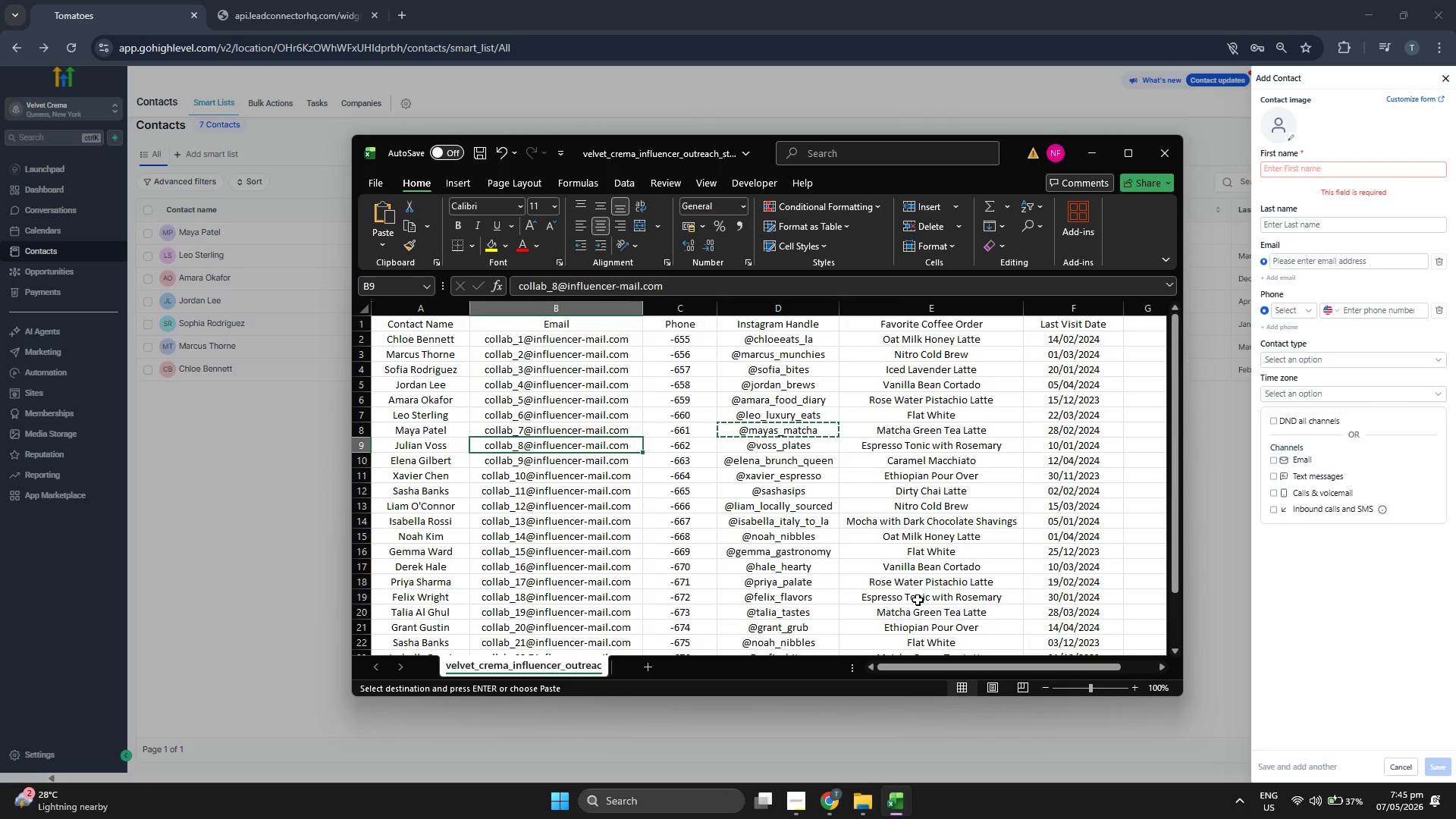 
key(Control+ControlLeft)
 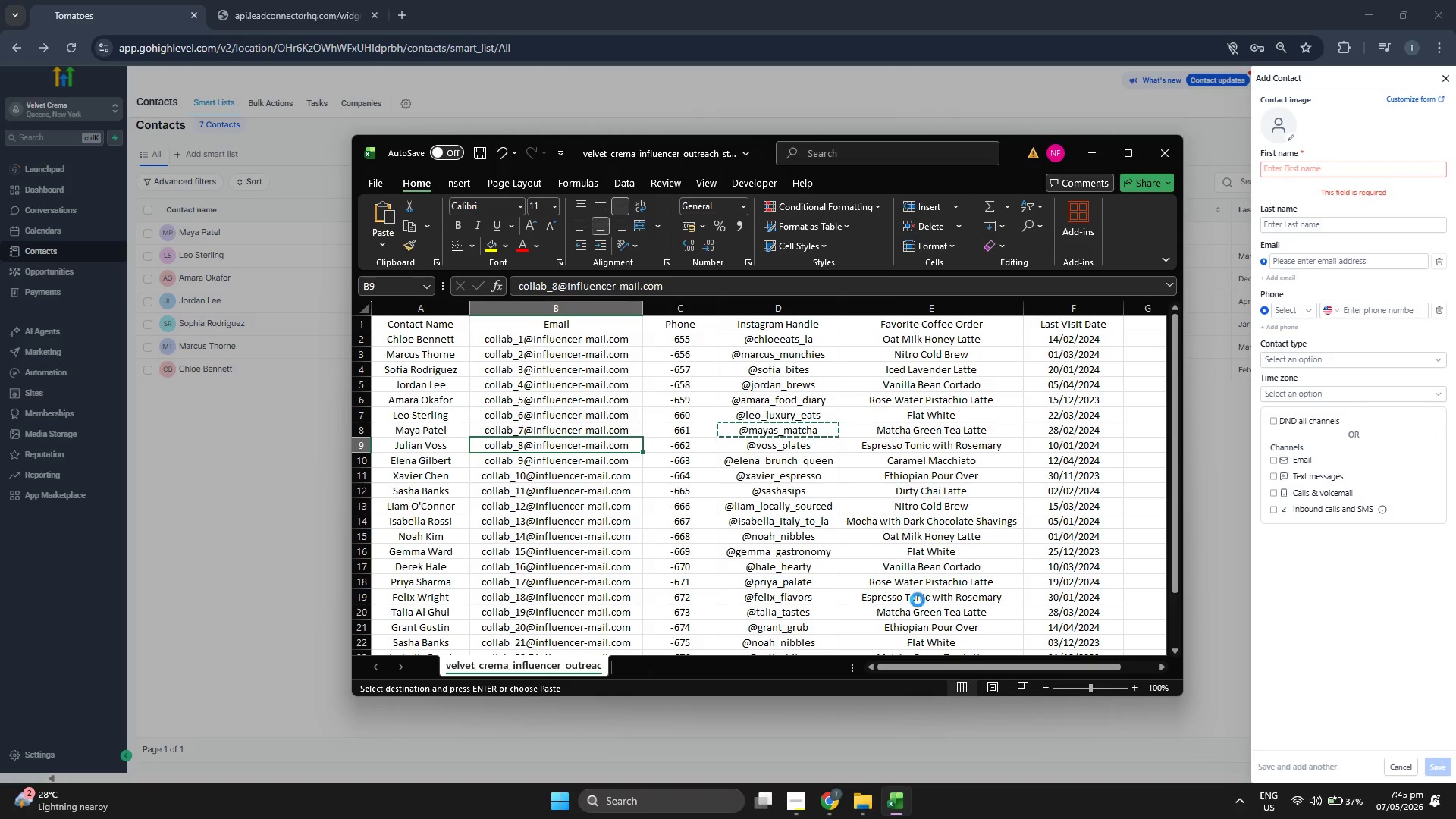 
key(Control+C)
 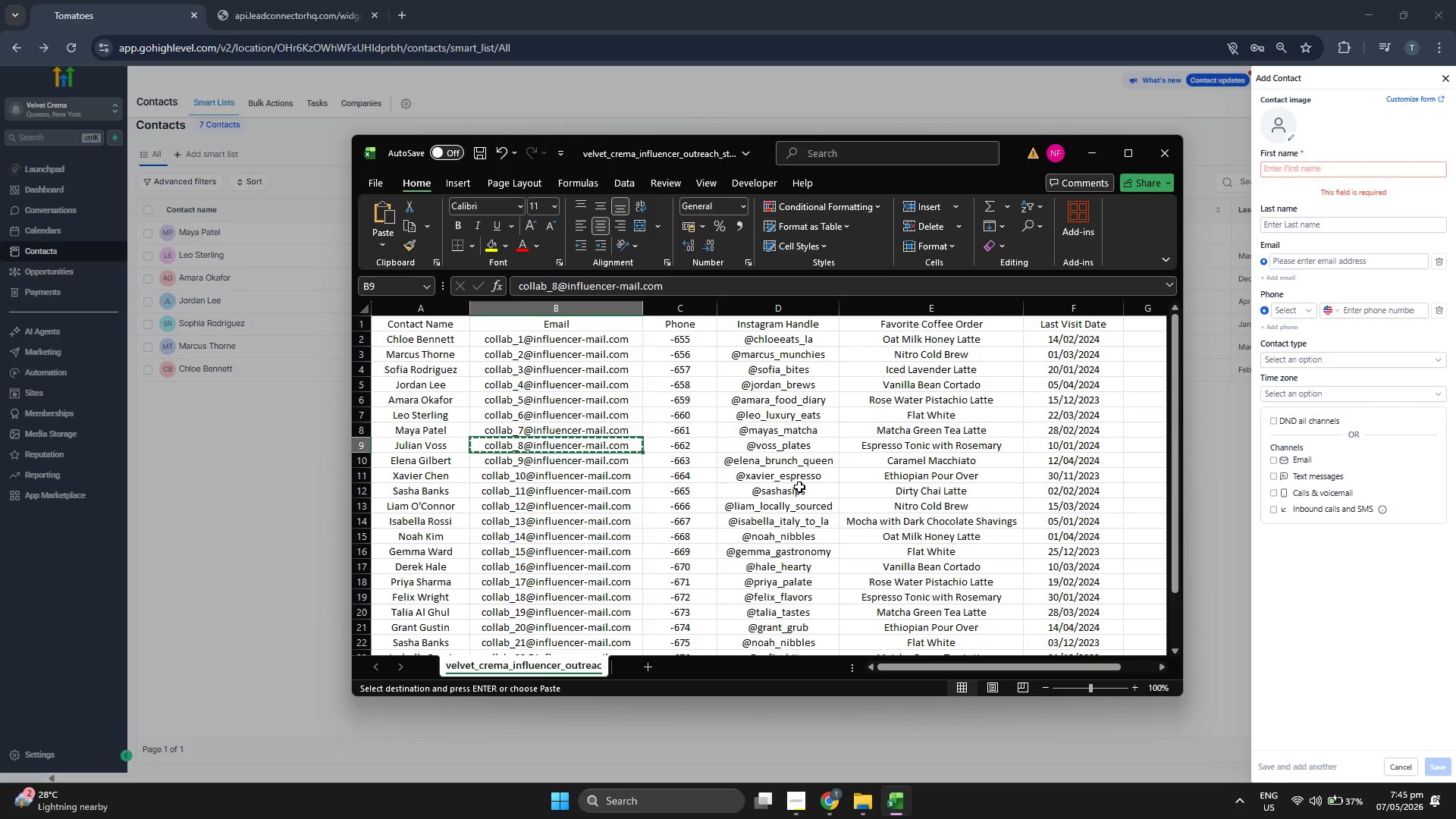 
left_click([614, 426])
 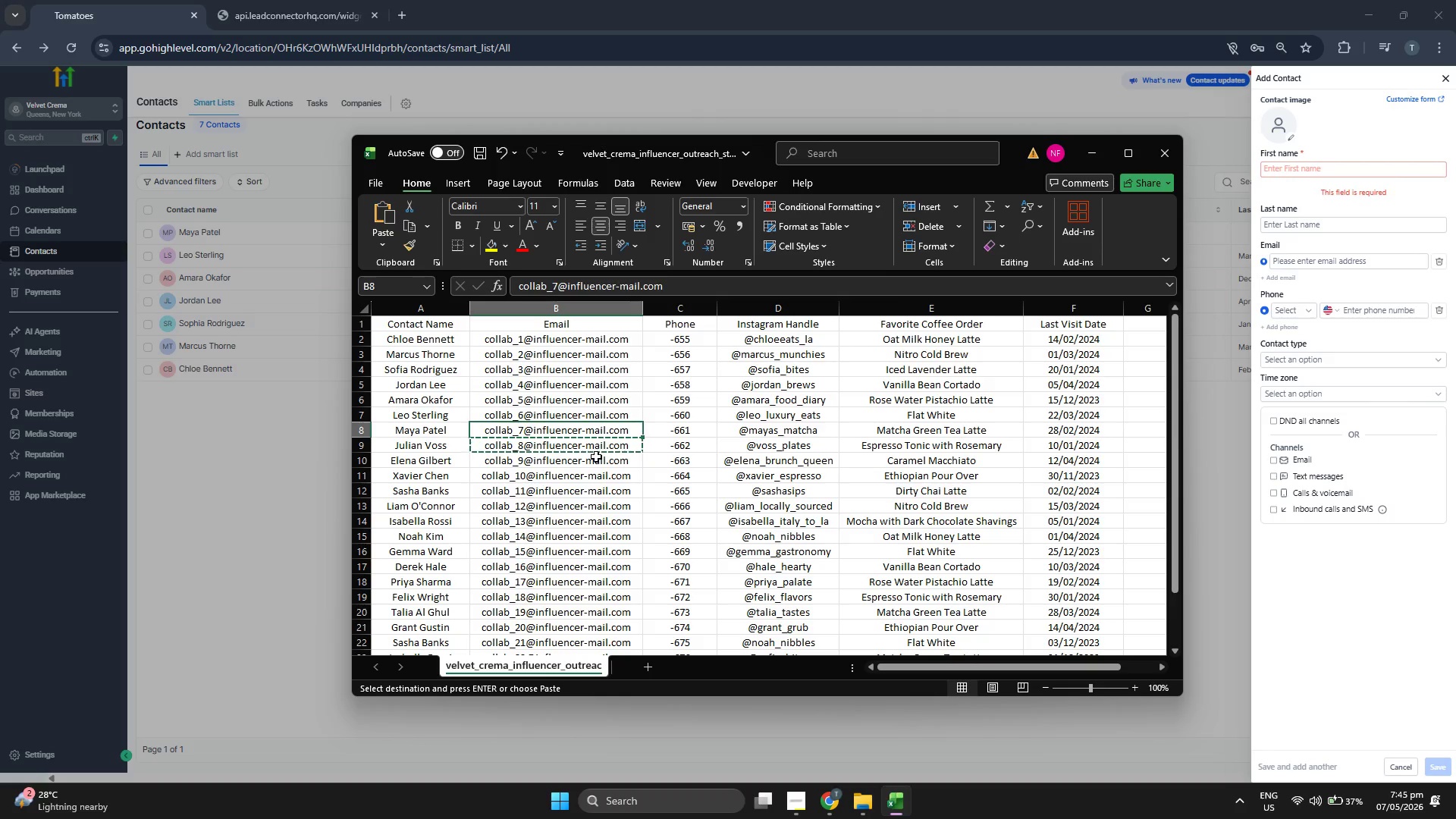 
key(Control+C)
 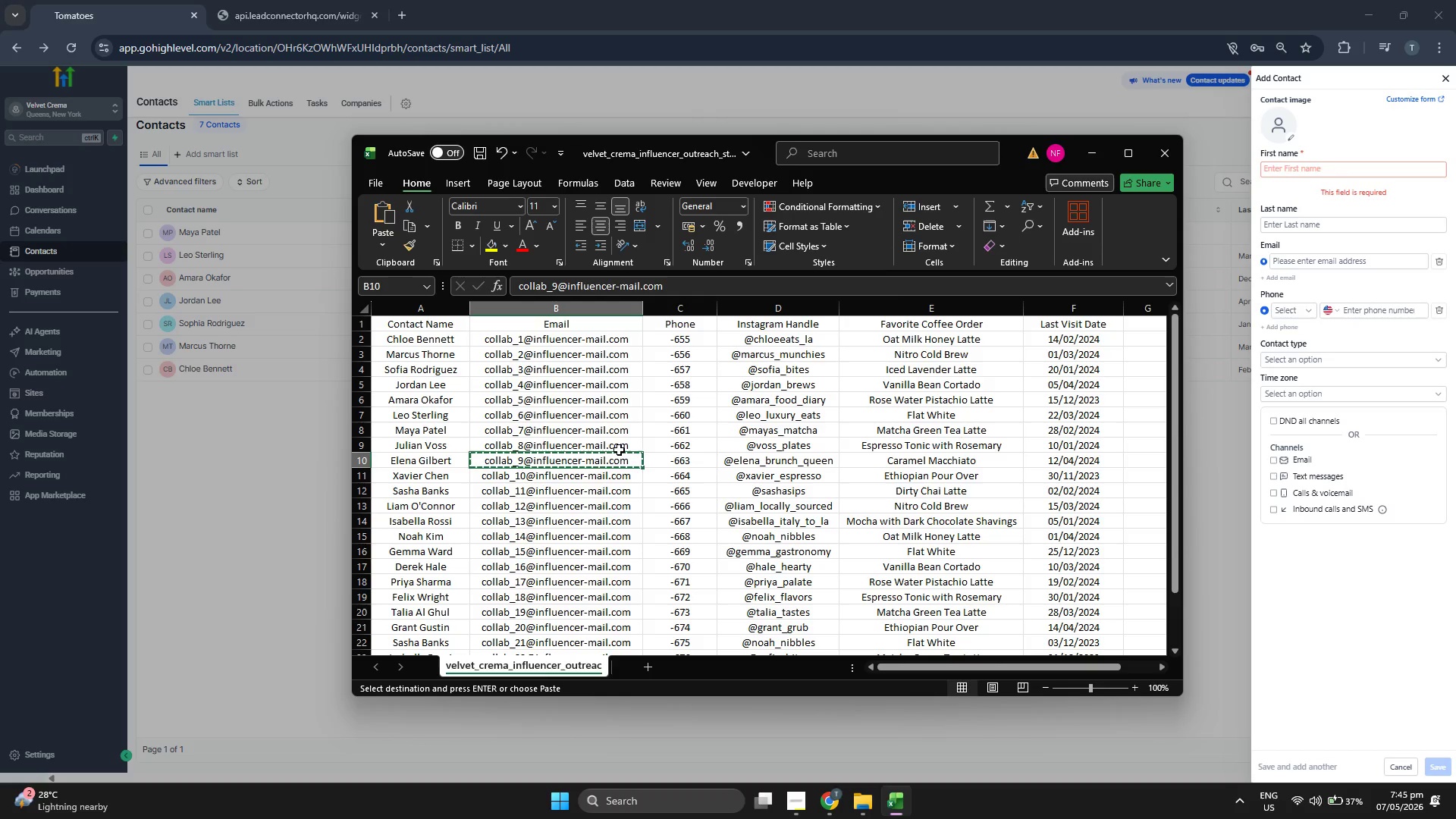 
left_click([611, 448])
 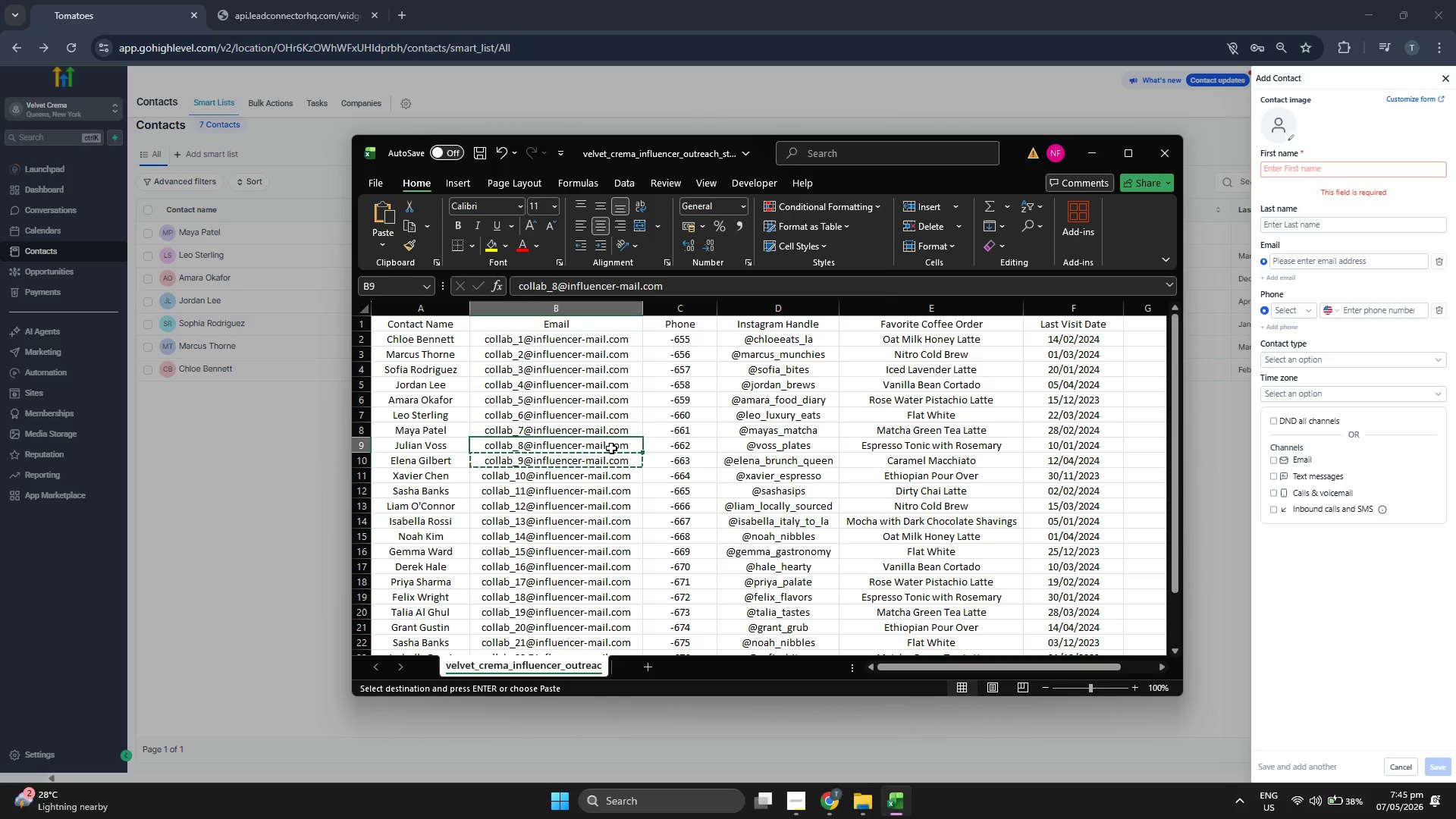 
key(Control+C)
 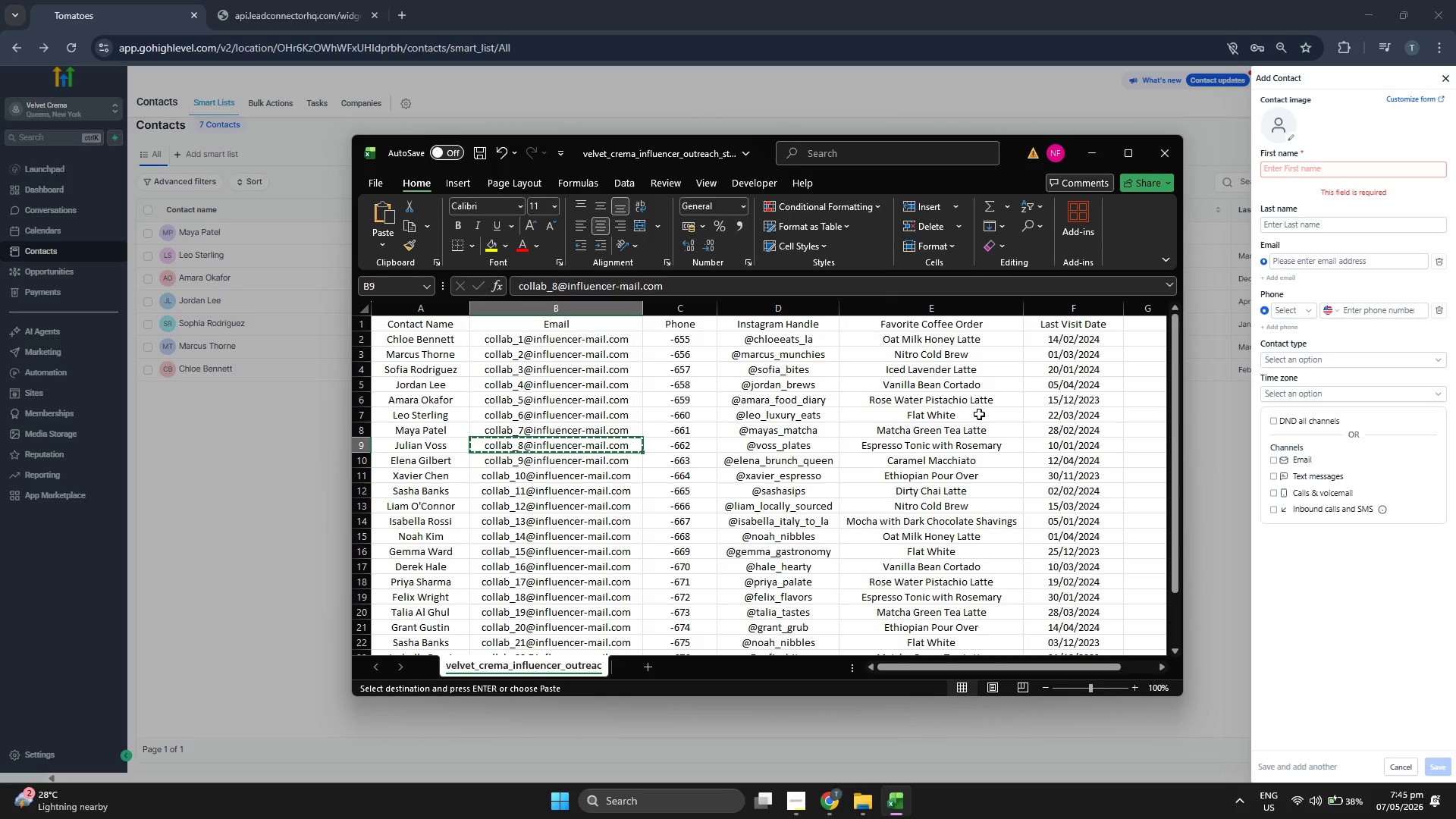 
left_click([1303, 265])
 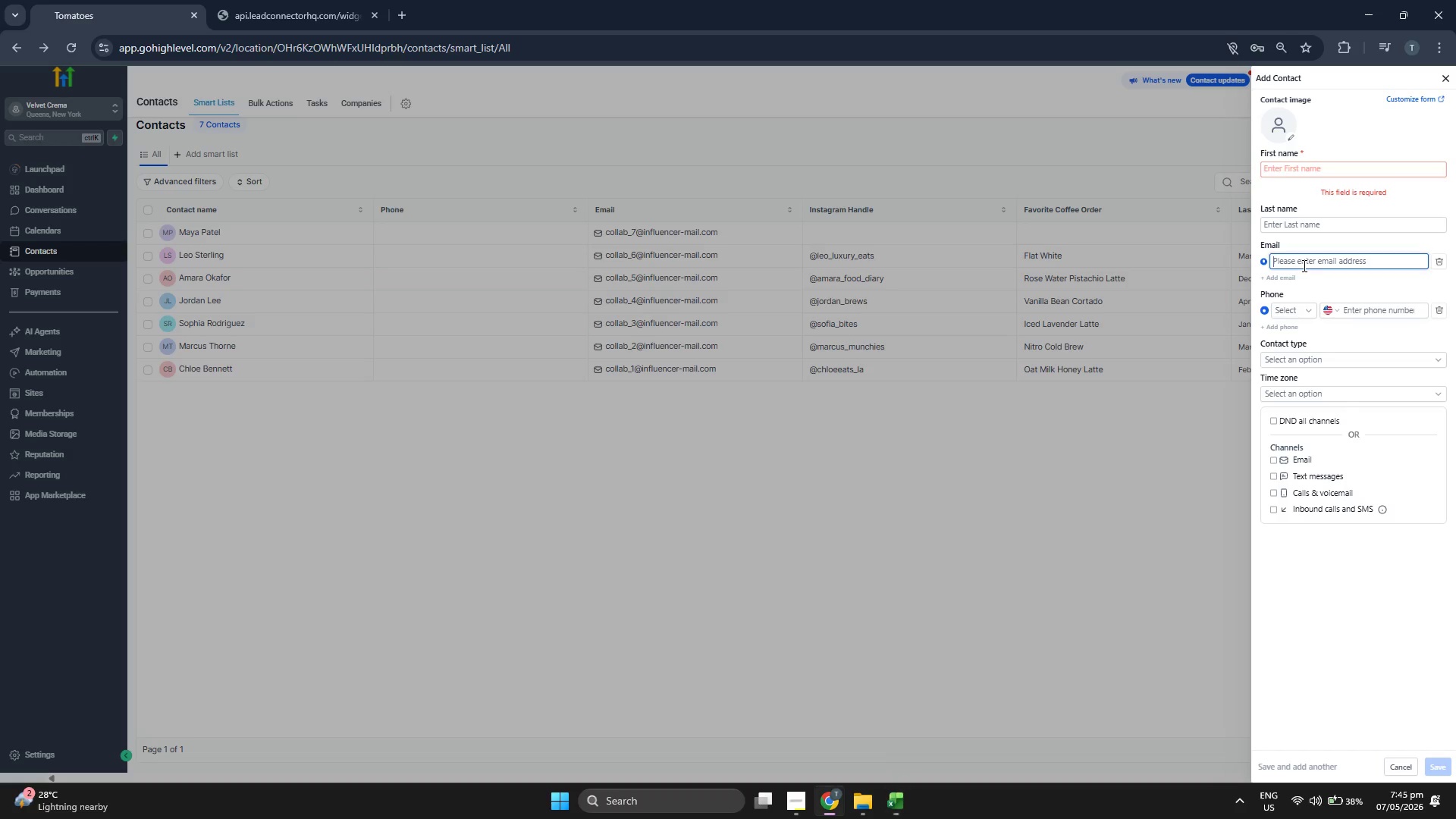 
key(Control+ControlLeft)
 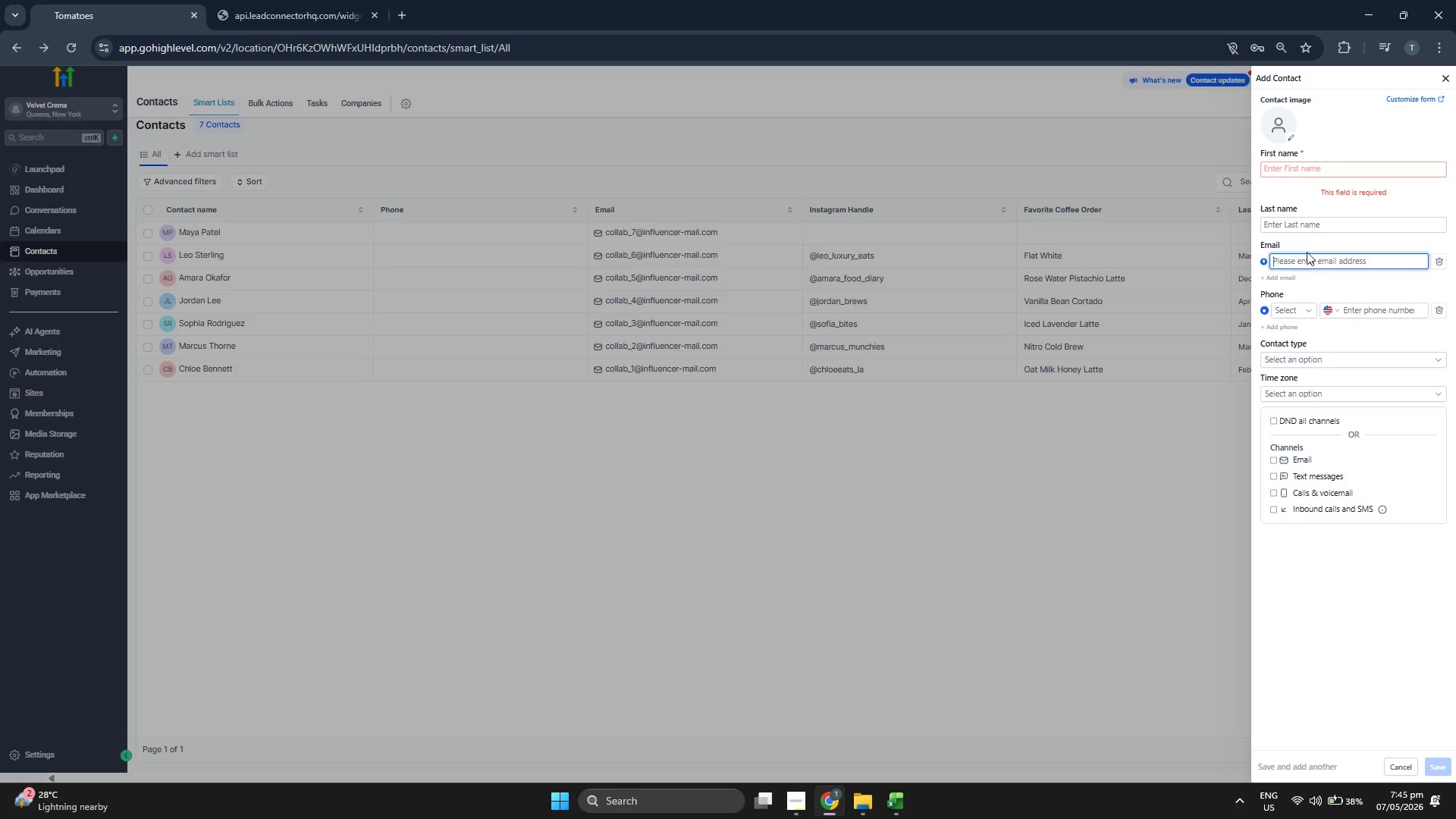 
key(Control+V)
 